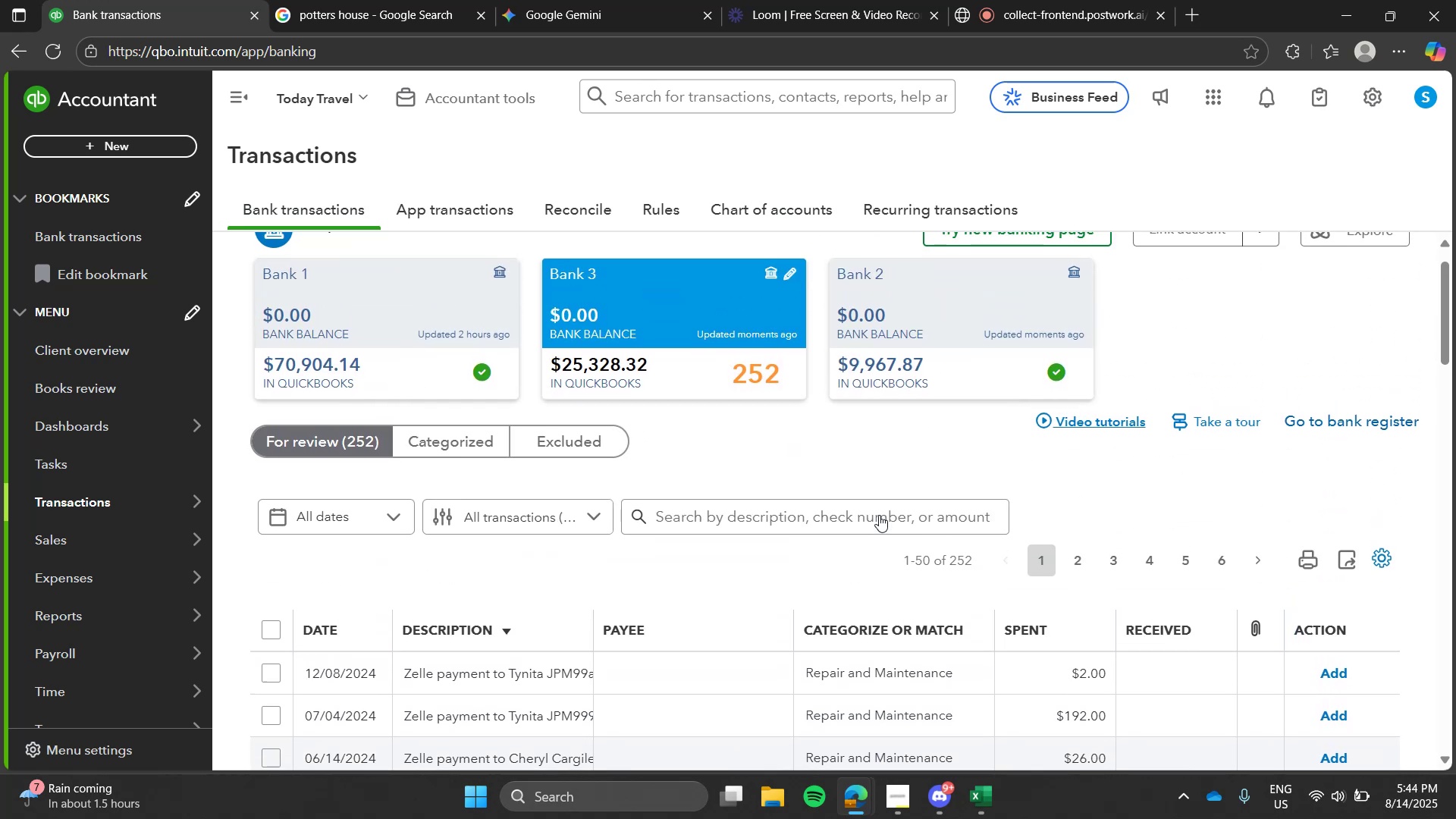 
left_click([479, 337])
 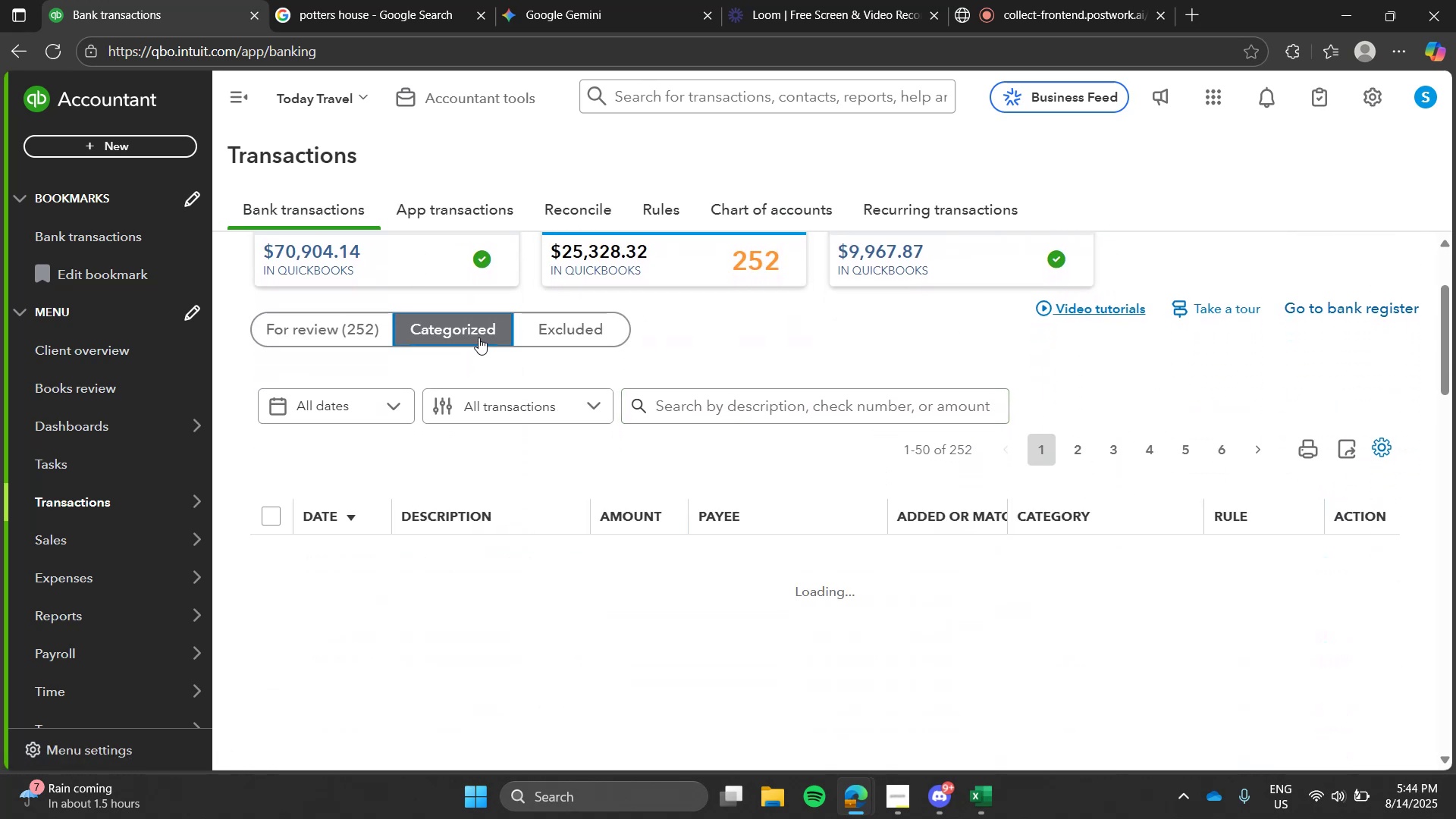 
mouse_move([712, 494])
 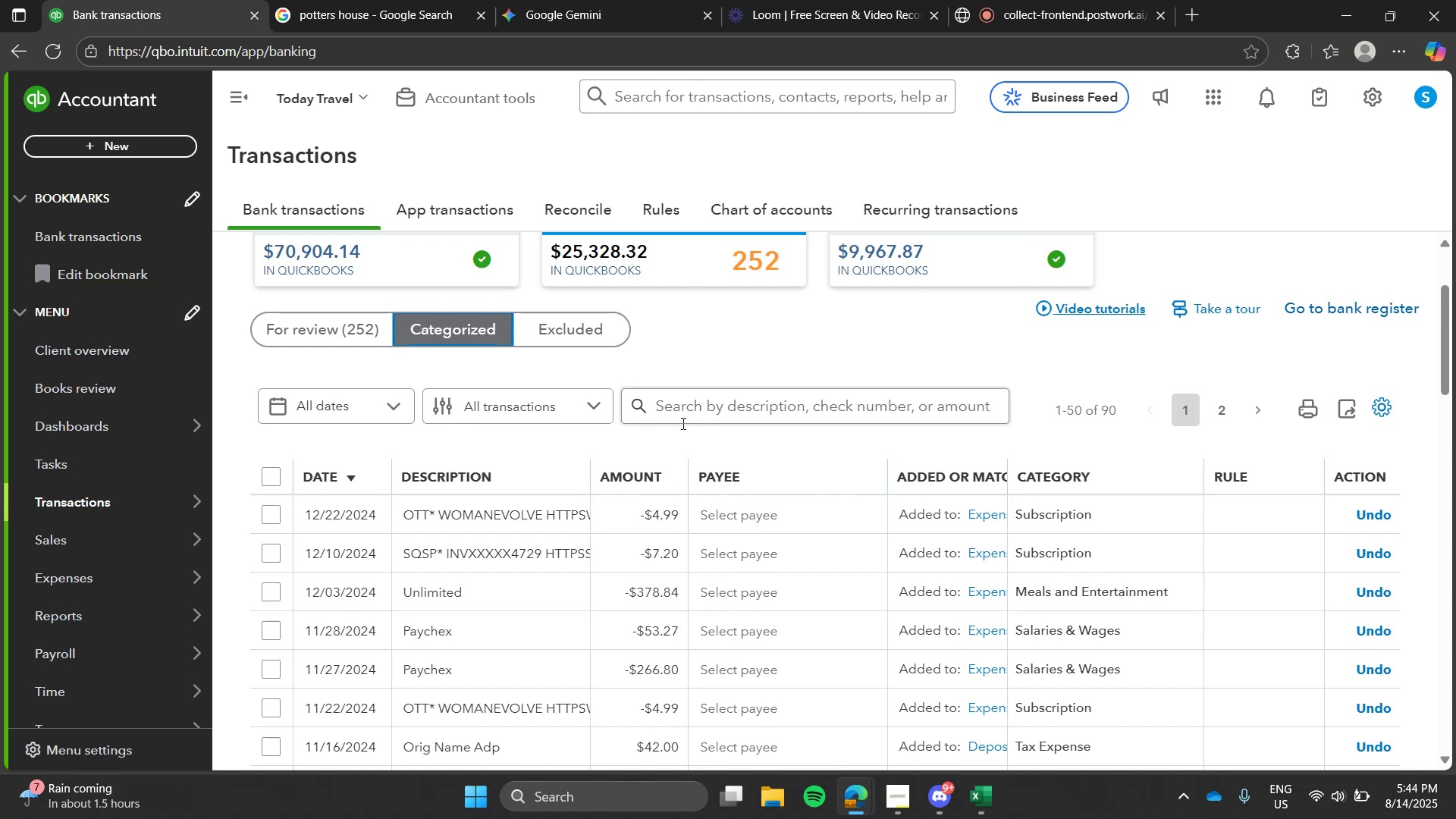 
left_click([682, 423])
 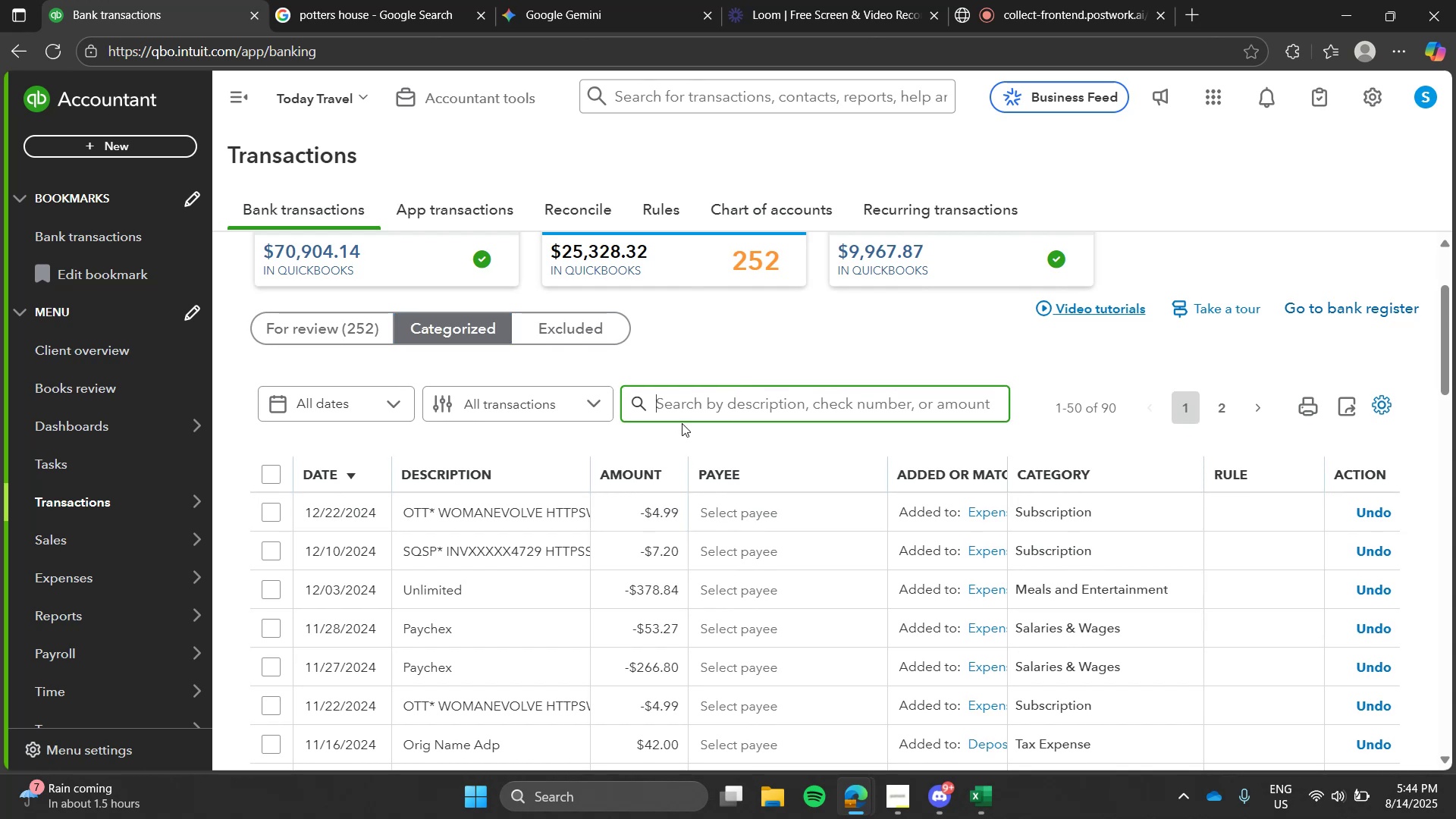 
type(potter)
 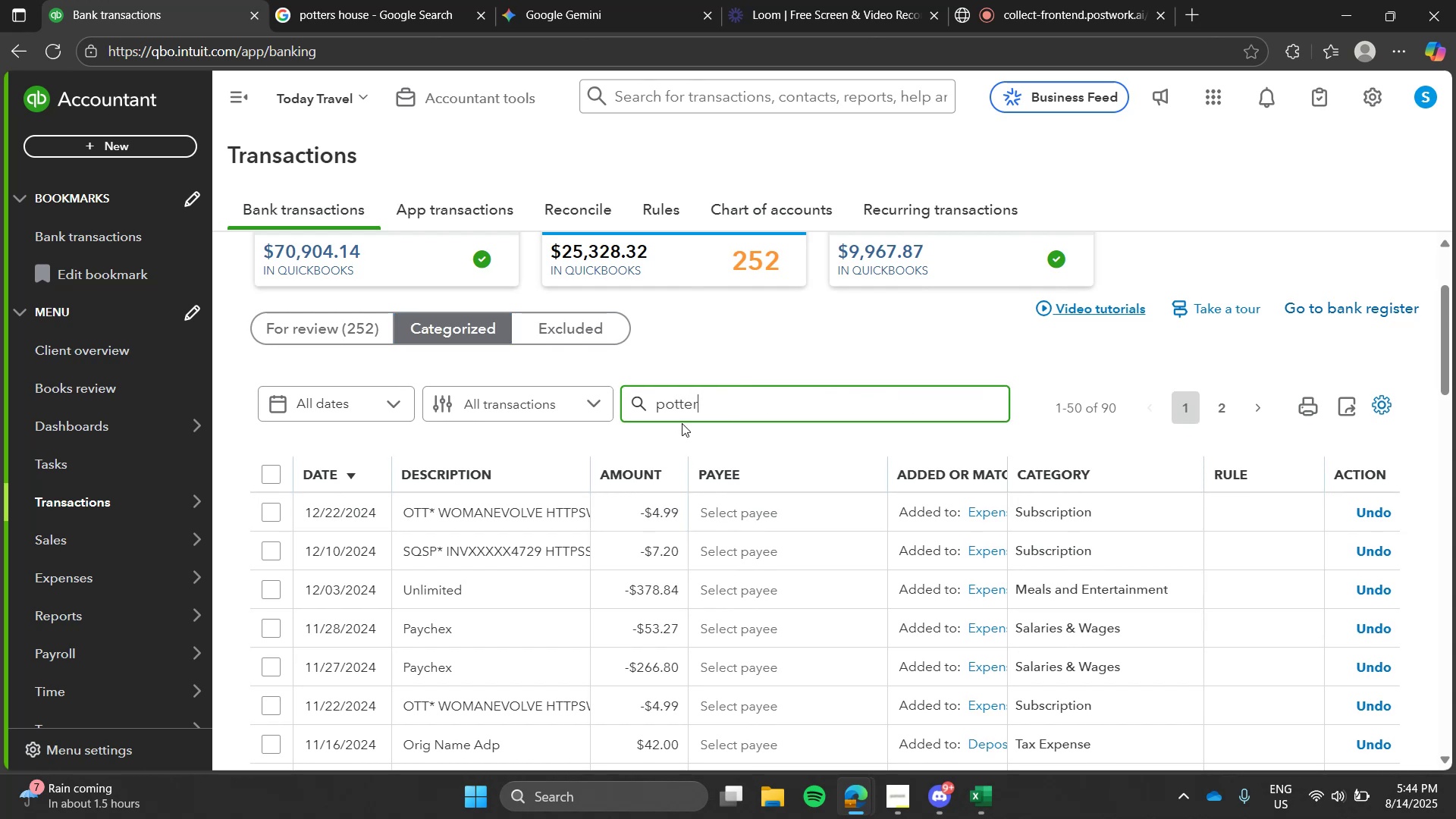 
key(Enter)
 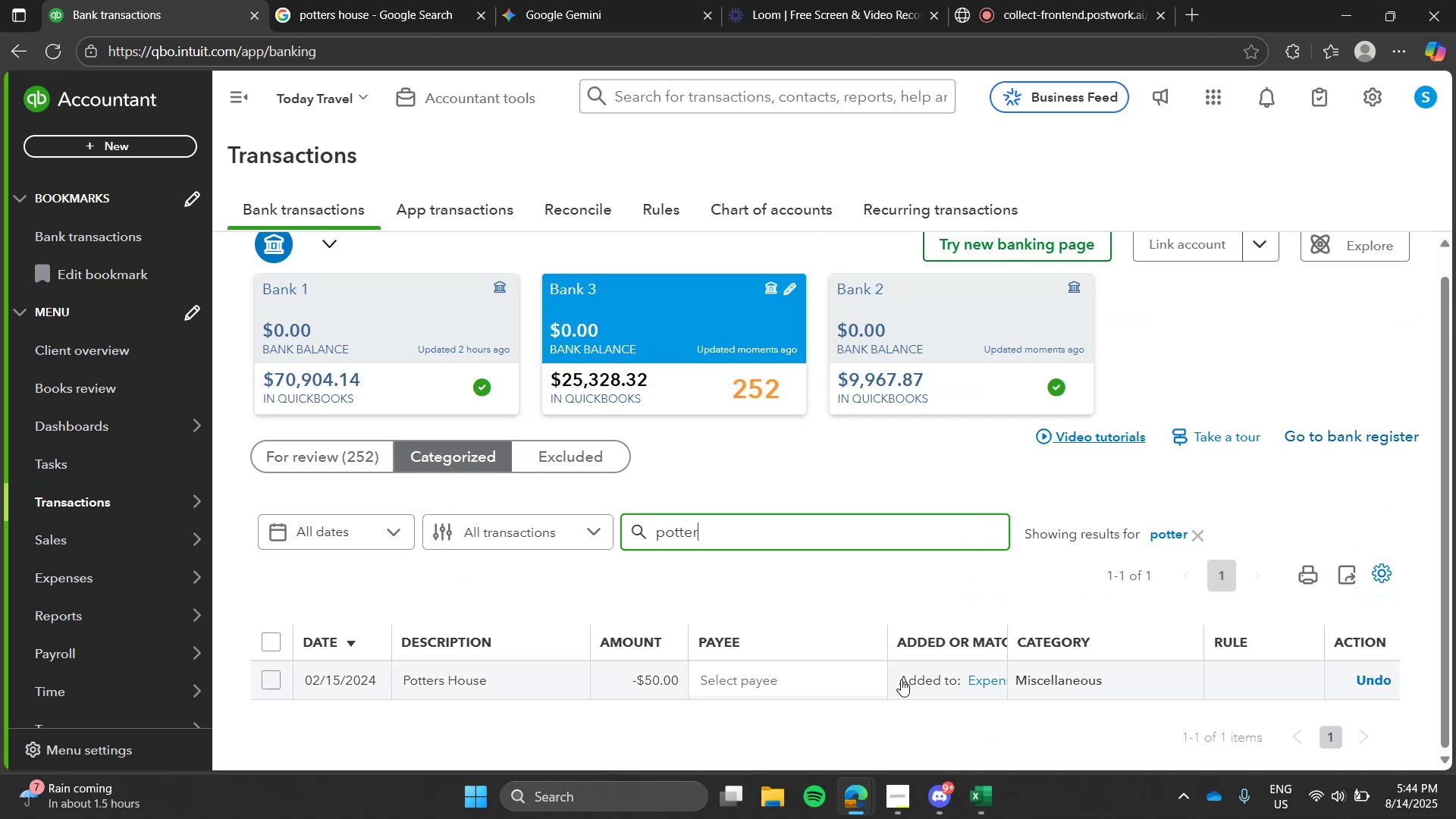 
left_click([1119, 0])
 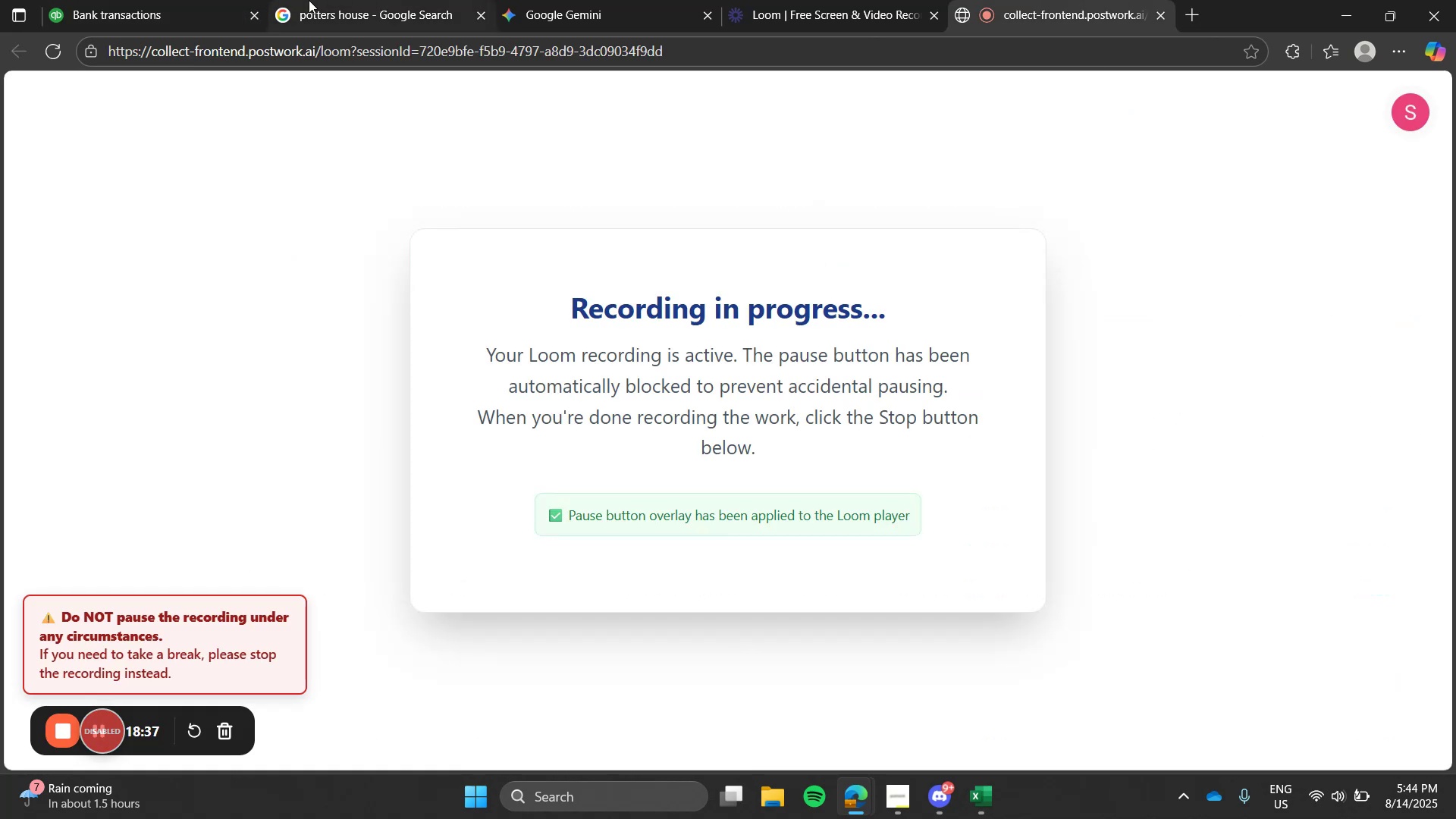 
left_click([216, 0])
 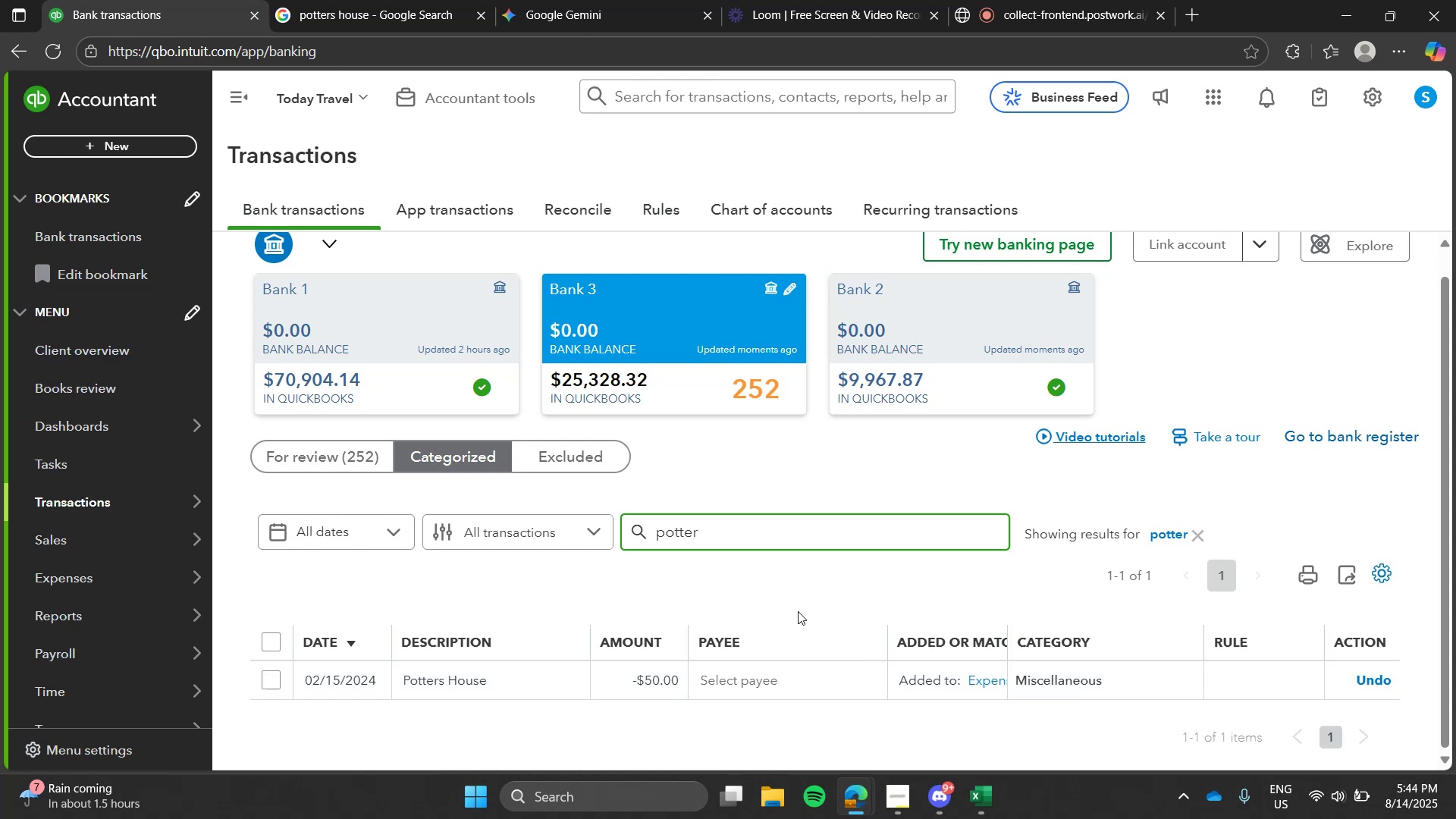 
left_click([566, 692])
 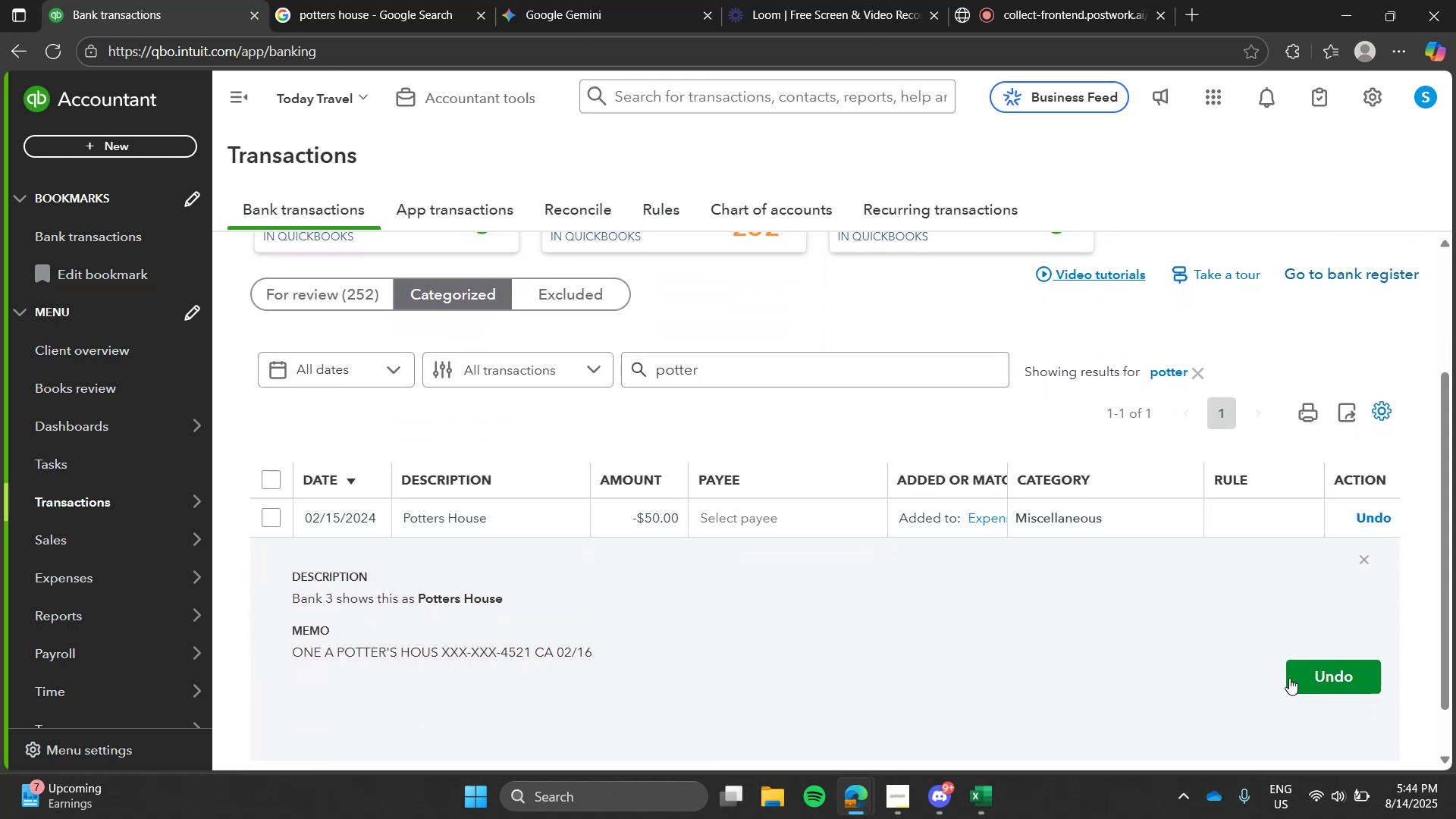 
left_click([1323, 679])
 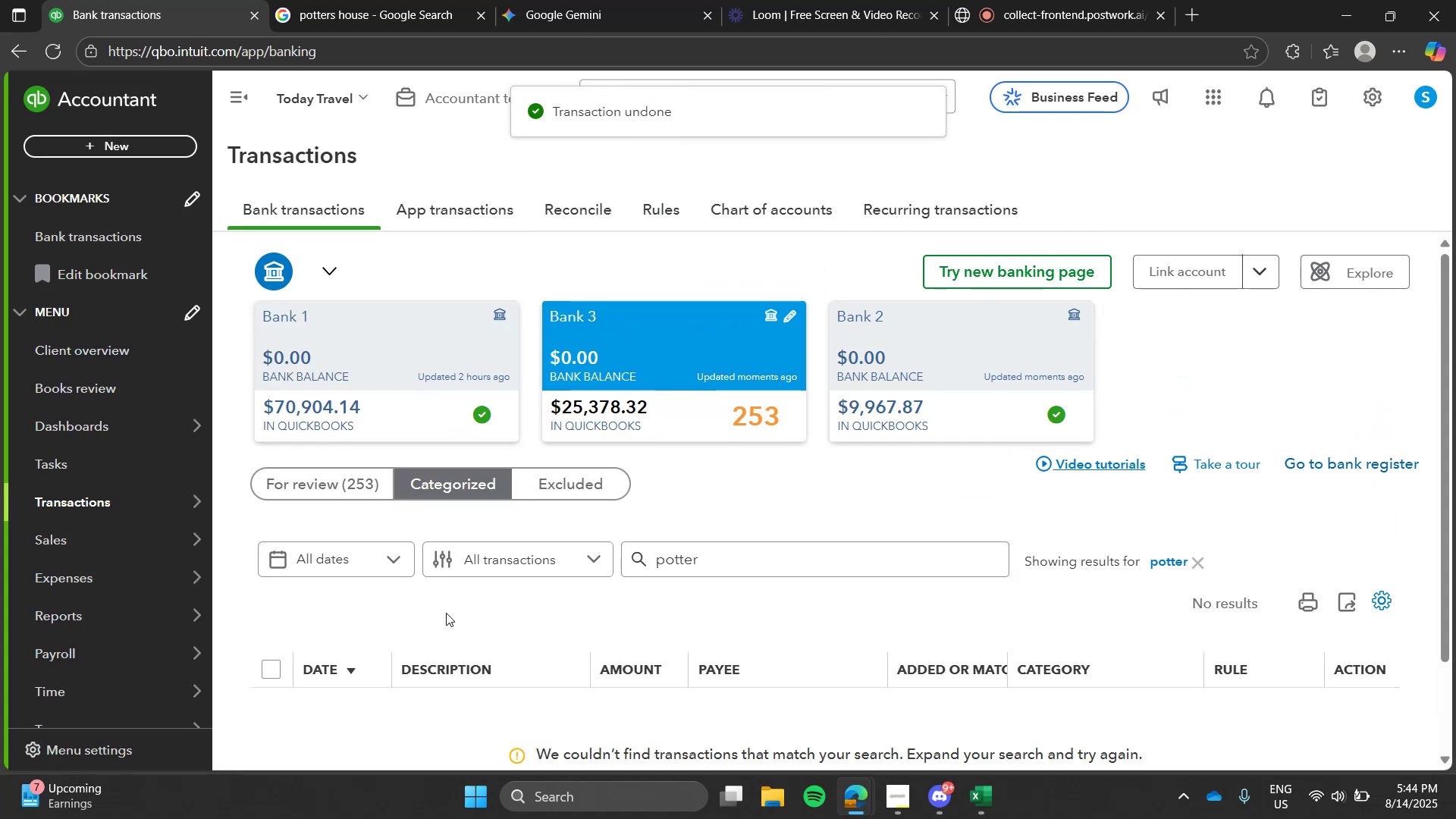 
left_click([355, 497])
 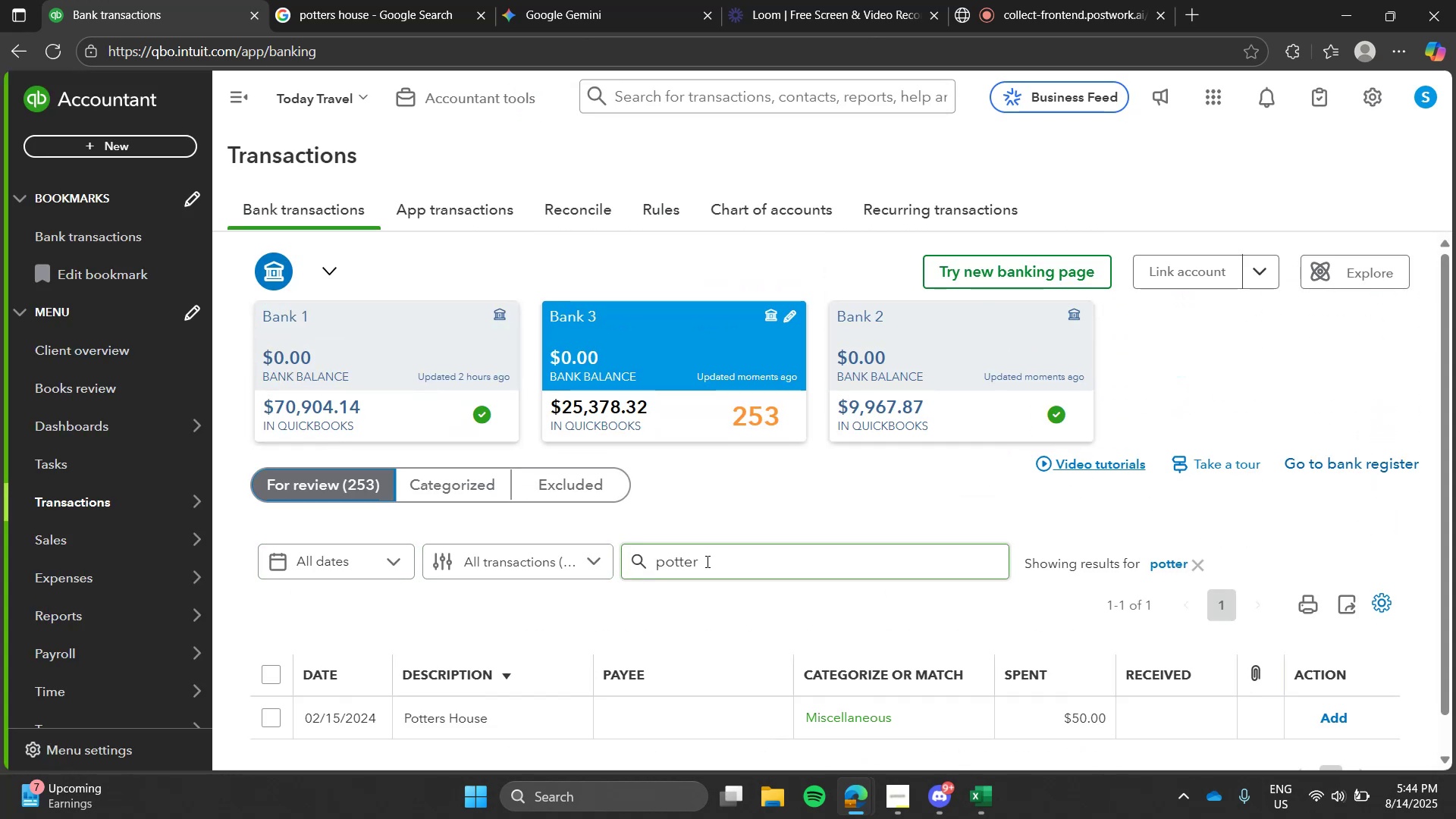 
left_click([706, 561])
 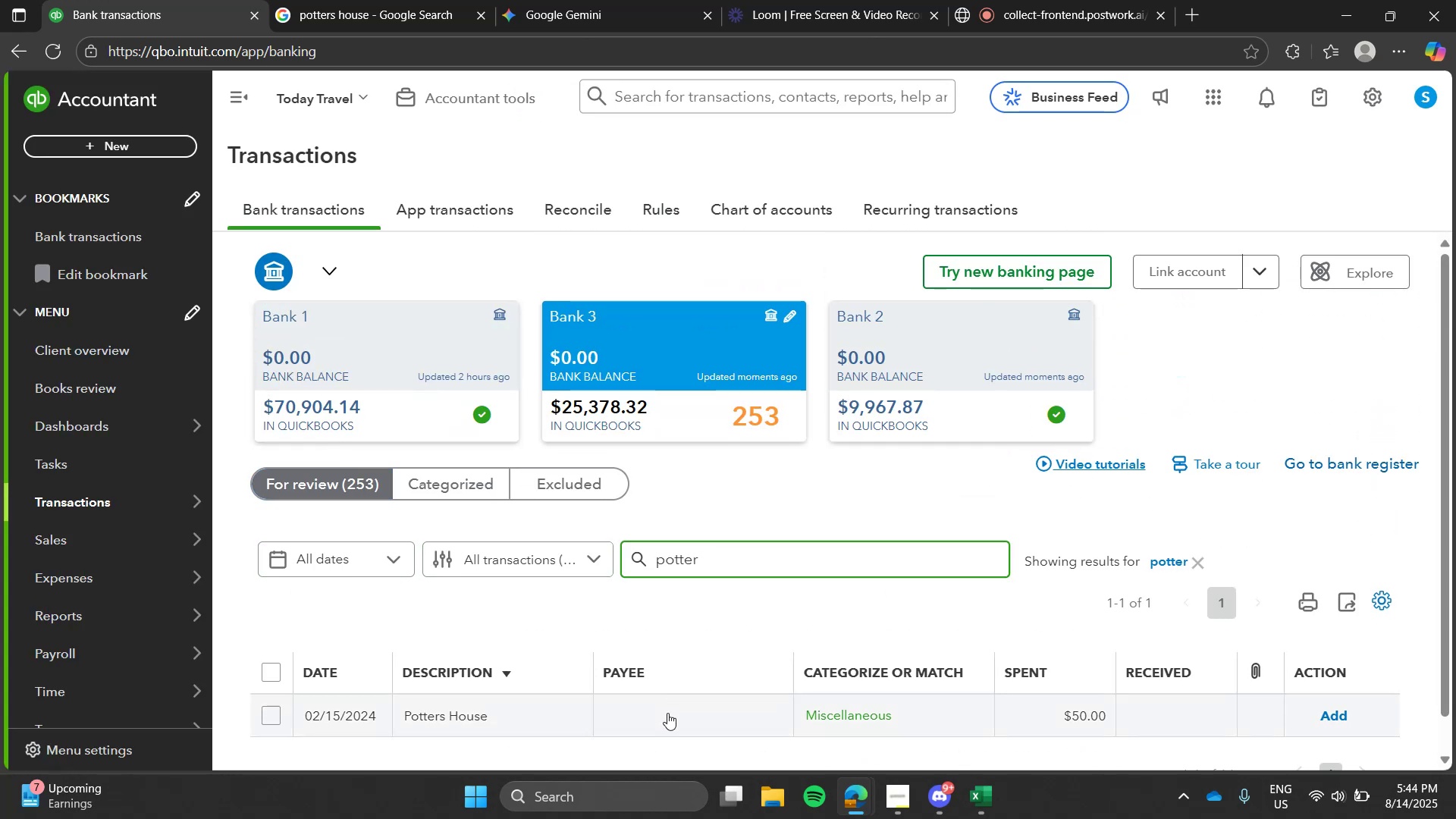 
left_click([667, 713])
 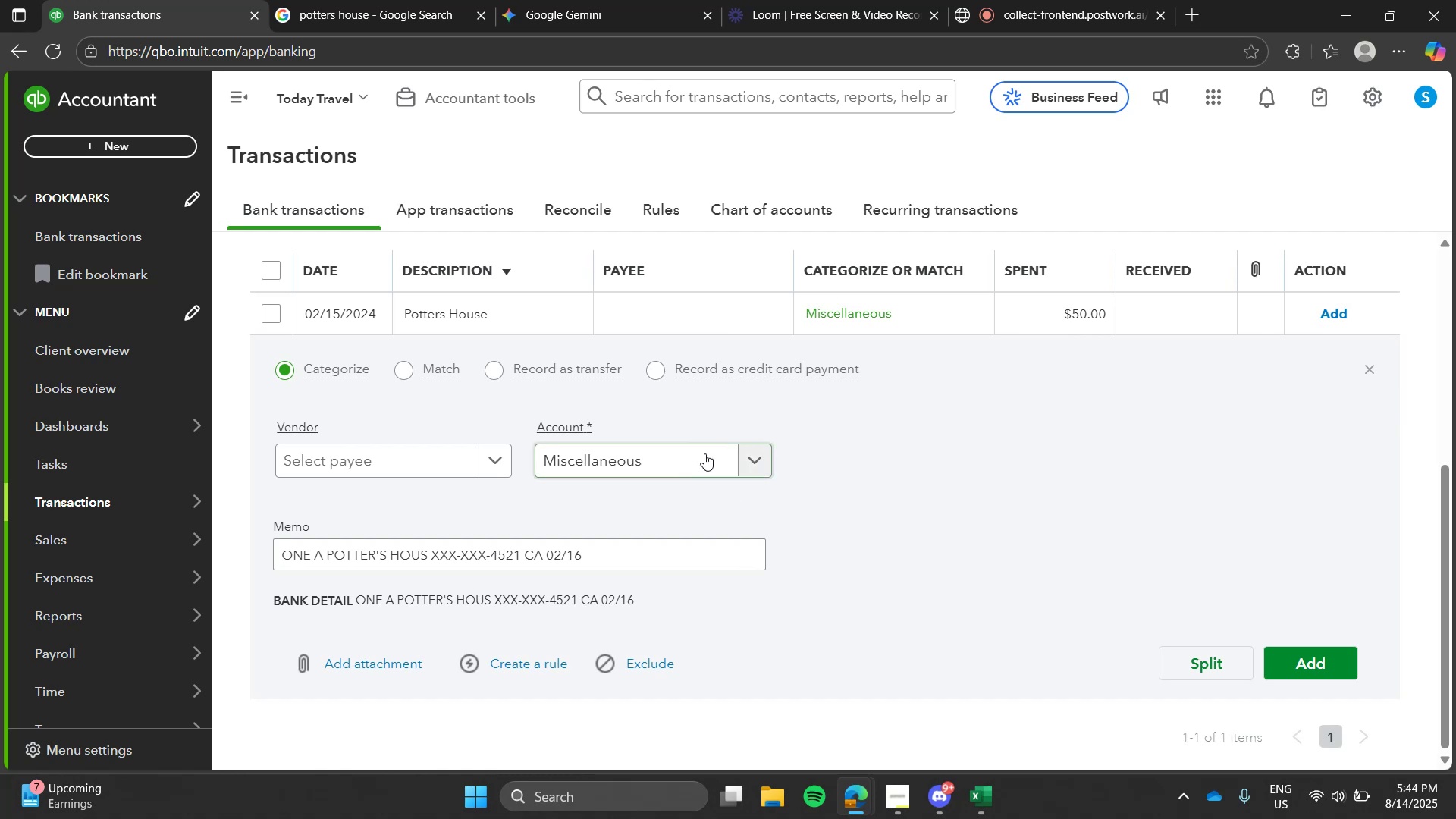 
left_click([704, 453])
 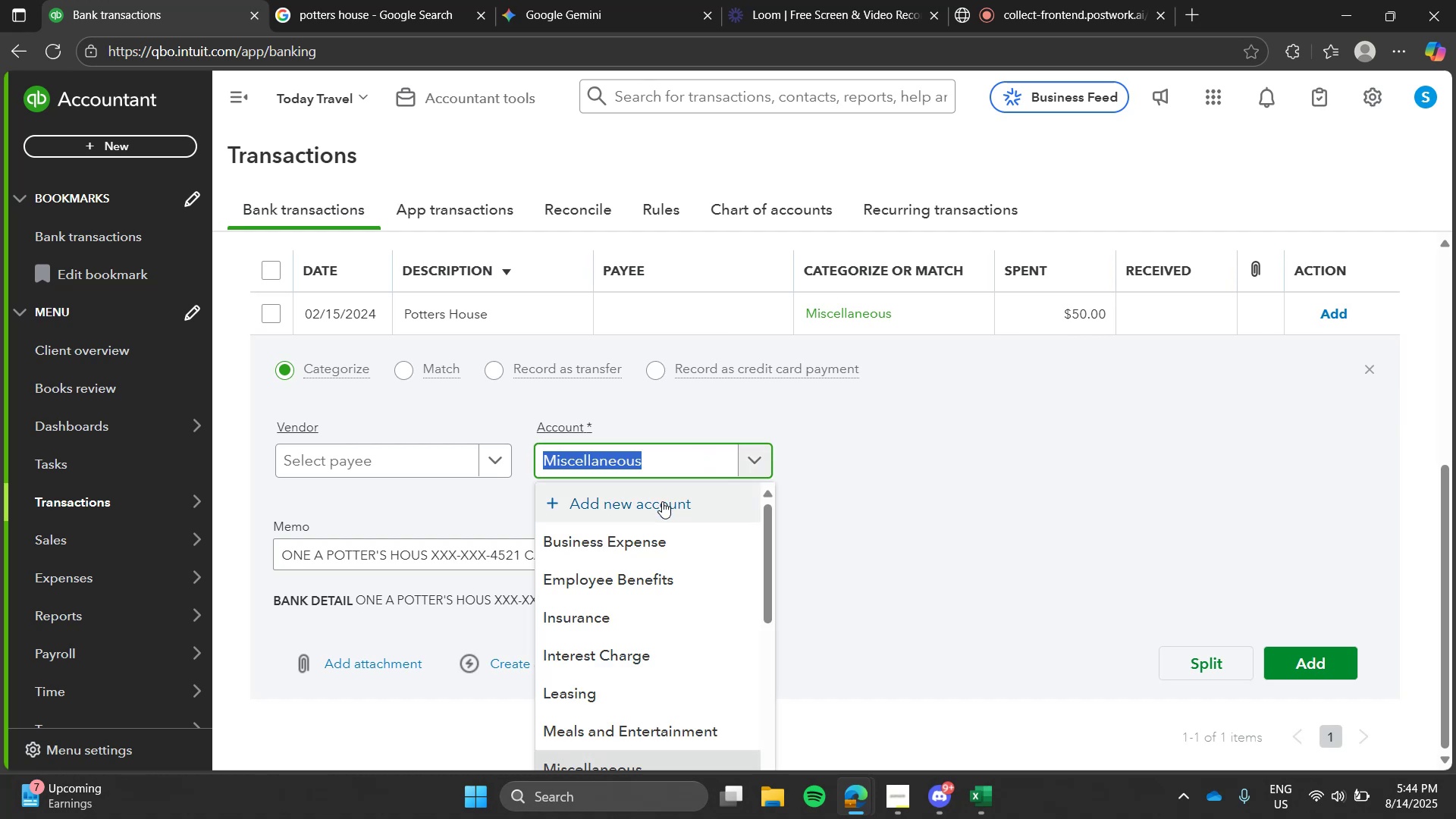 
left_click([662, 501])
 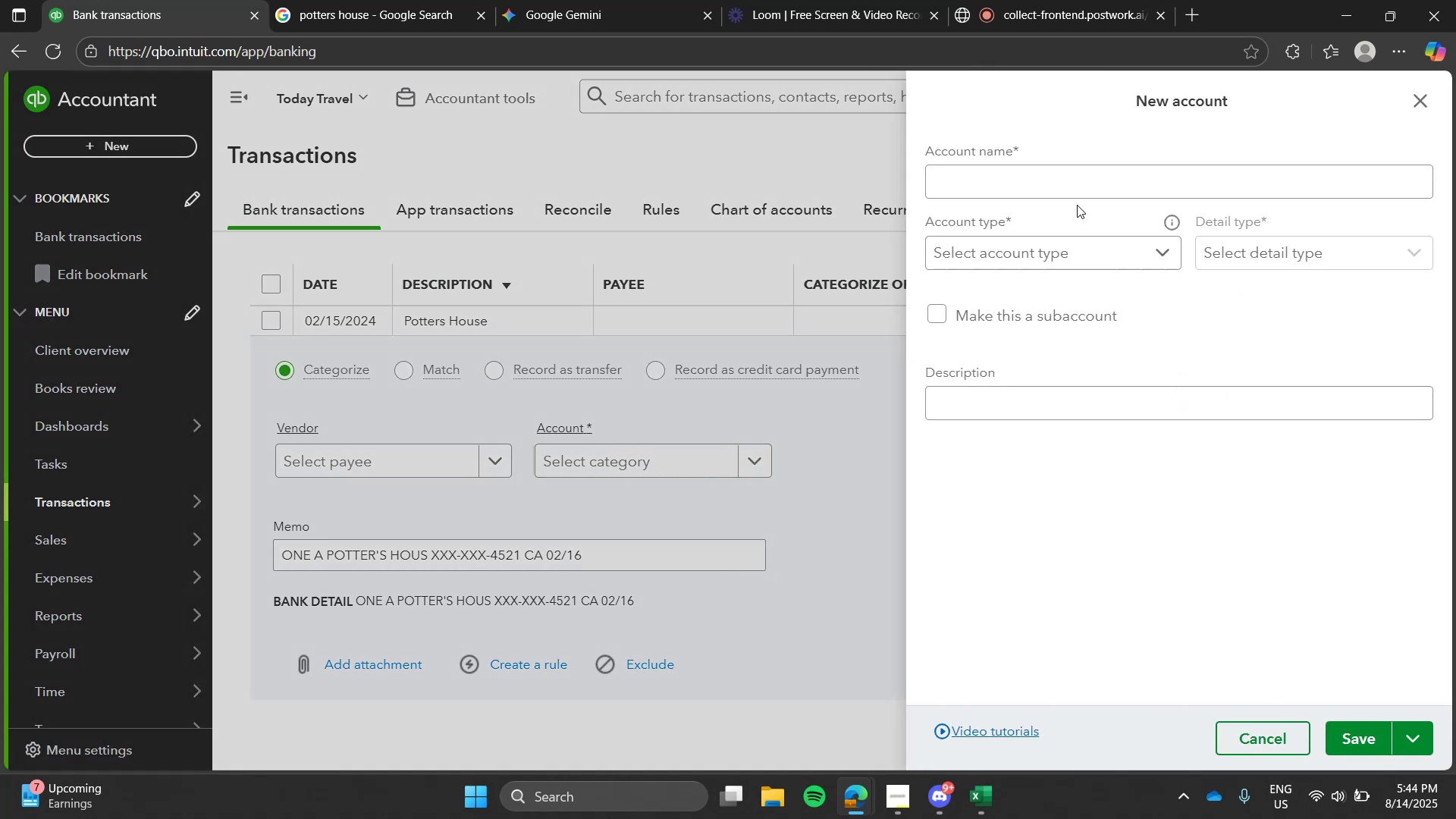 
left_click([1092, 190])
 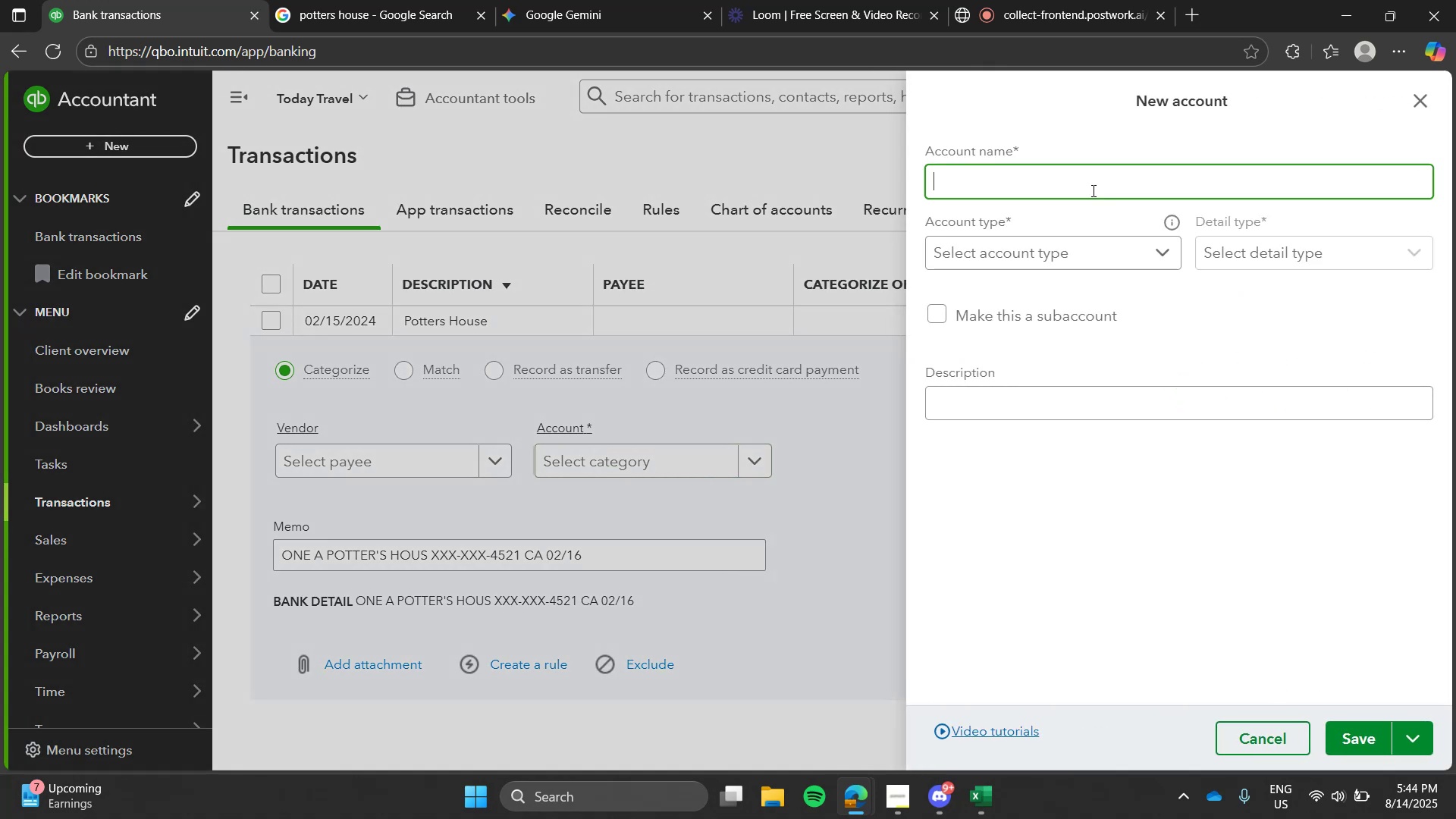 
type(Donatin)
key(Backspace)
type(i)
key(Backspace)
type(on)
 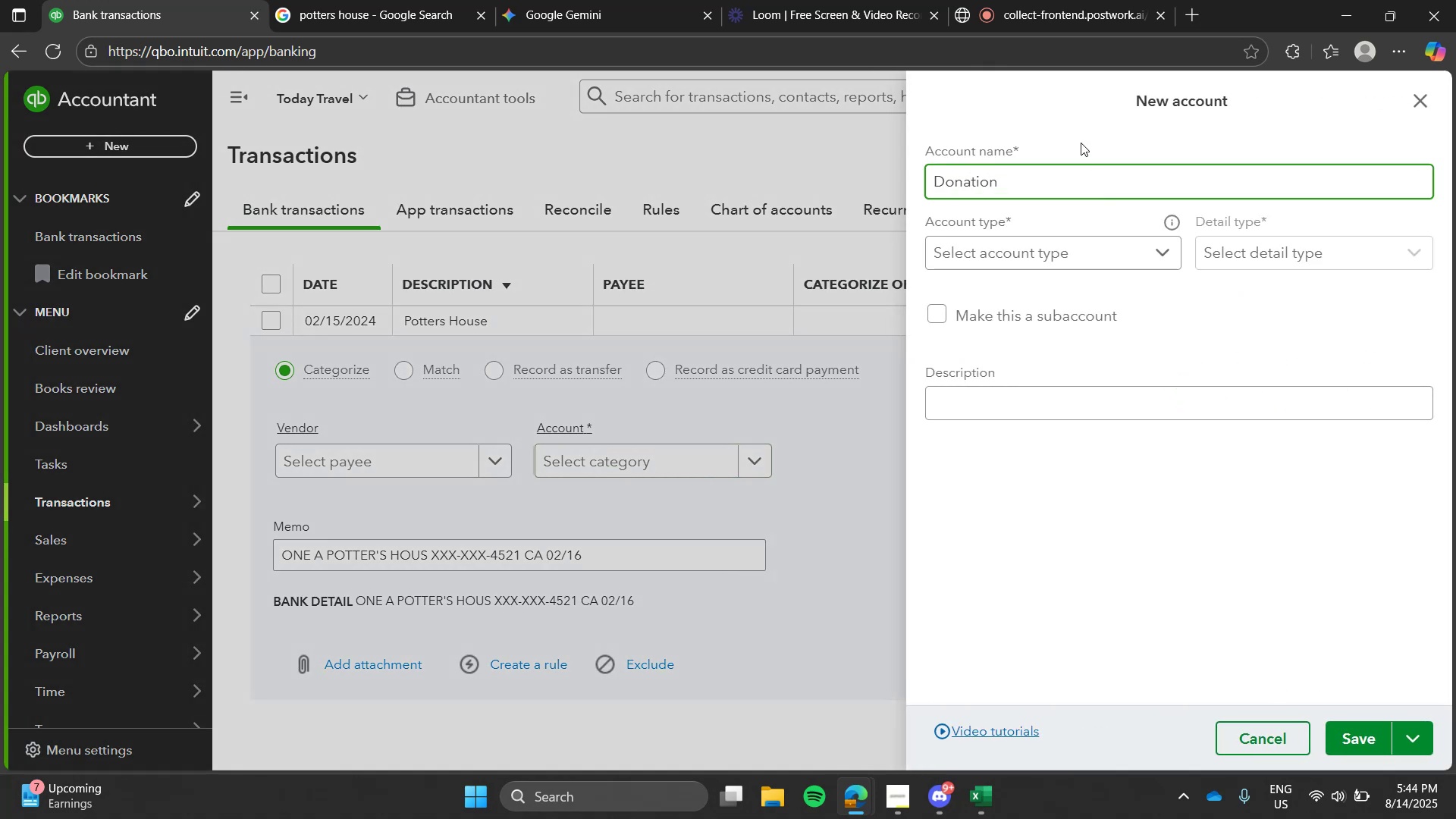 
left_click([1081, 143])
 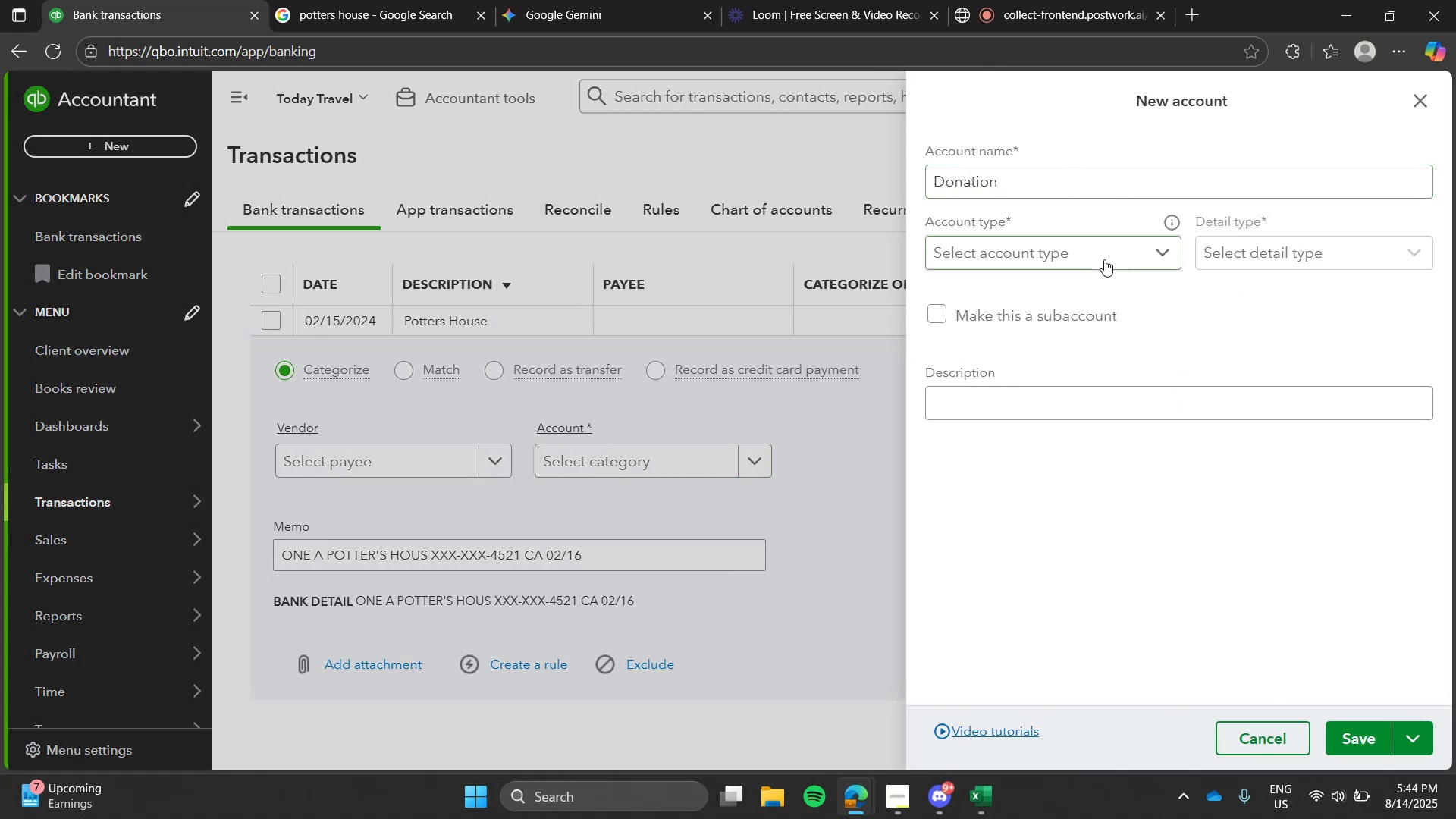 
left_click([1104, 259])
 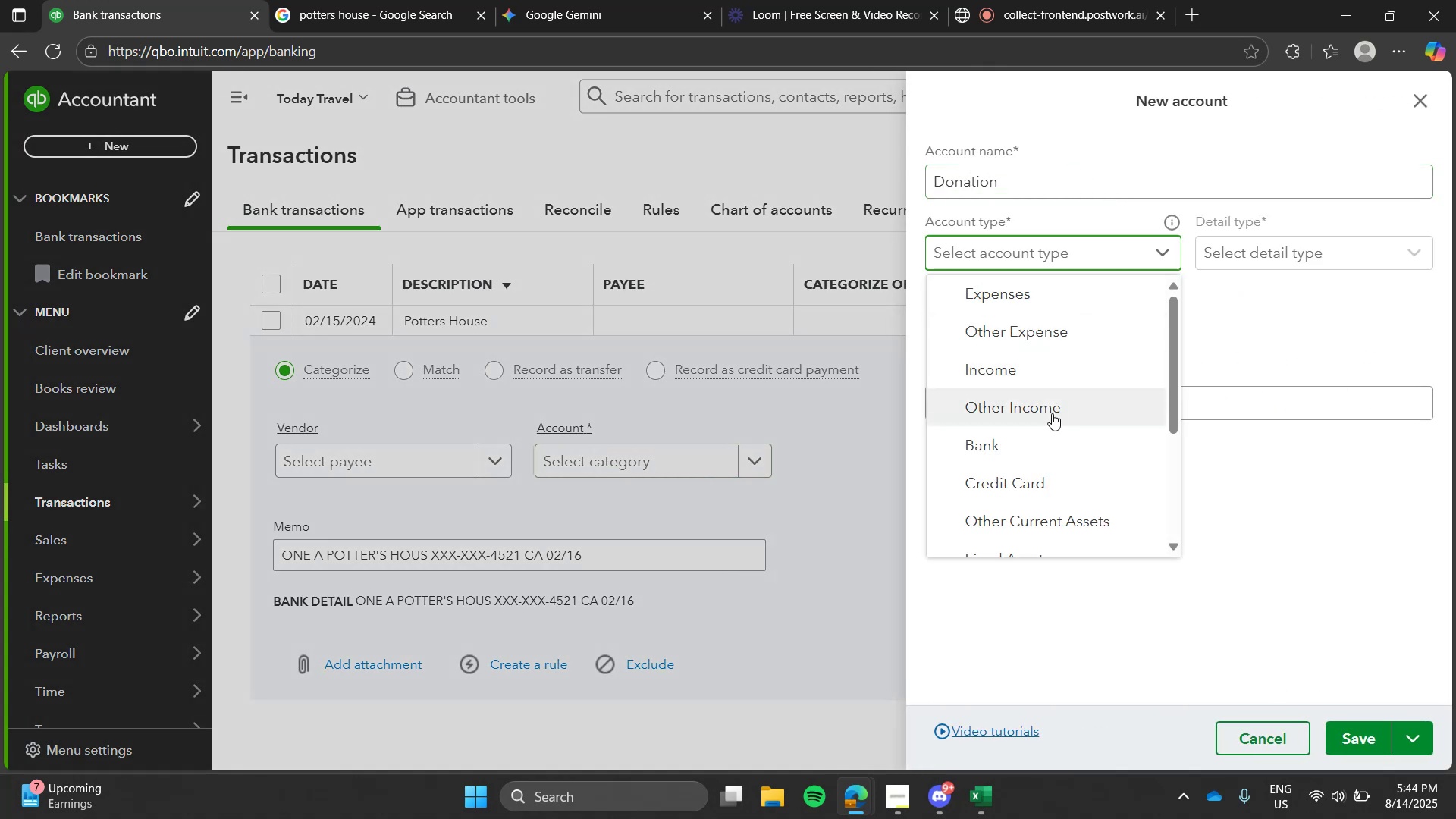 
type(do)
 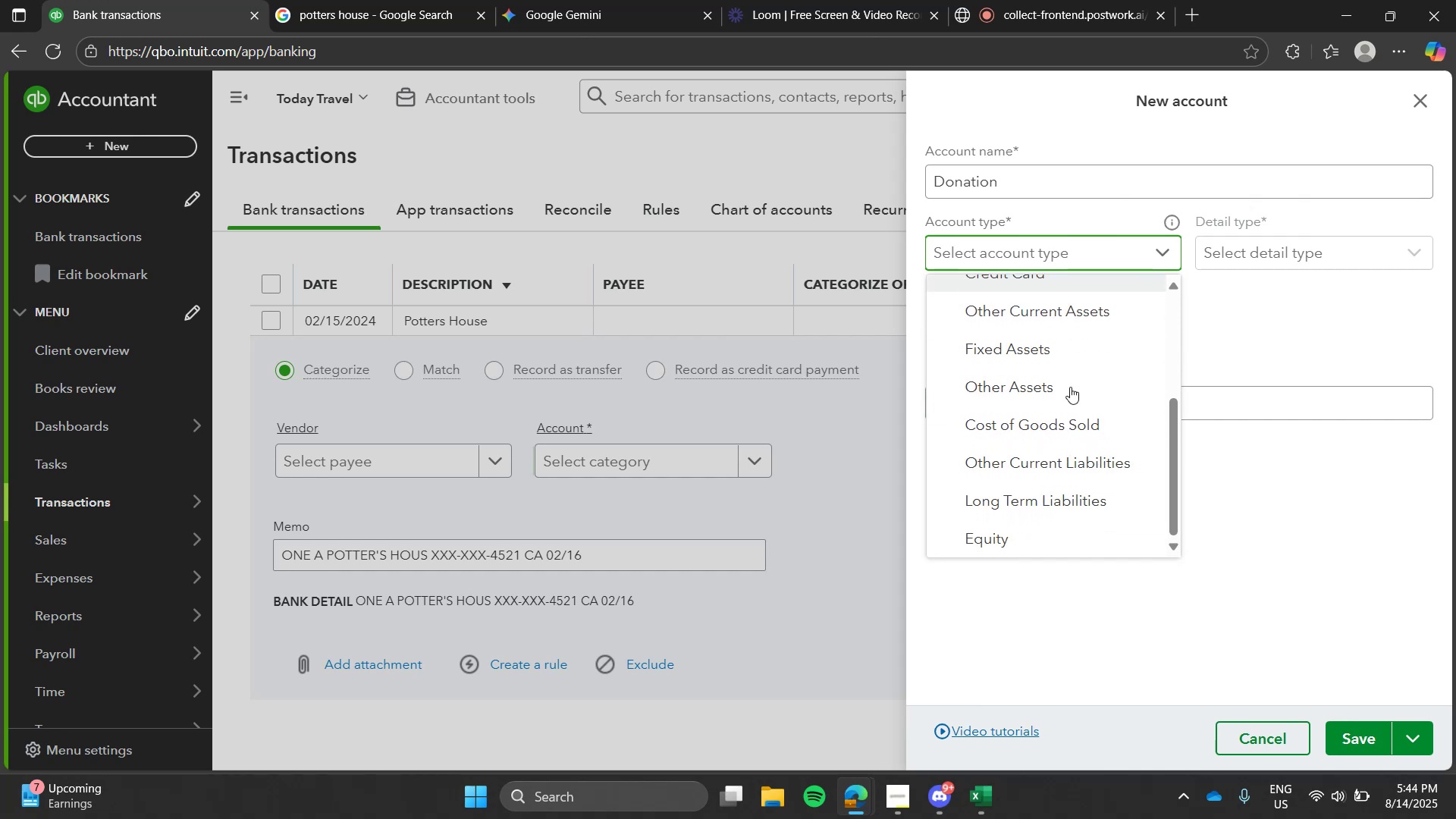 
left_click([1081, 279])
 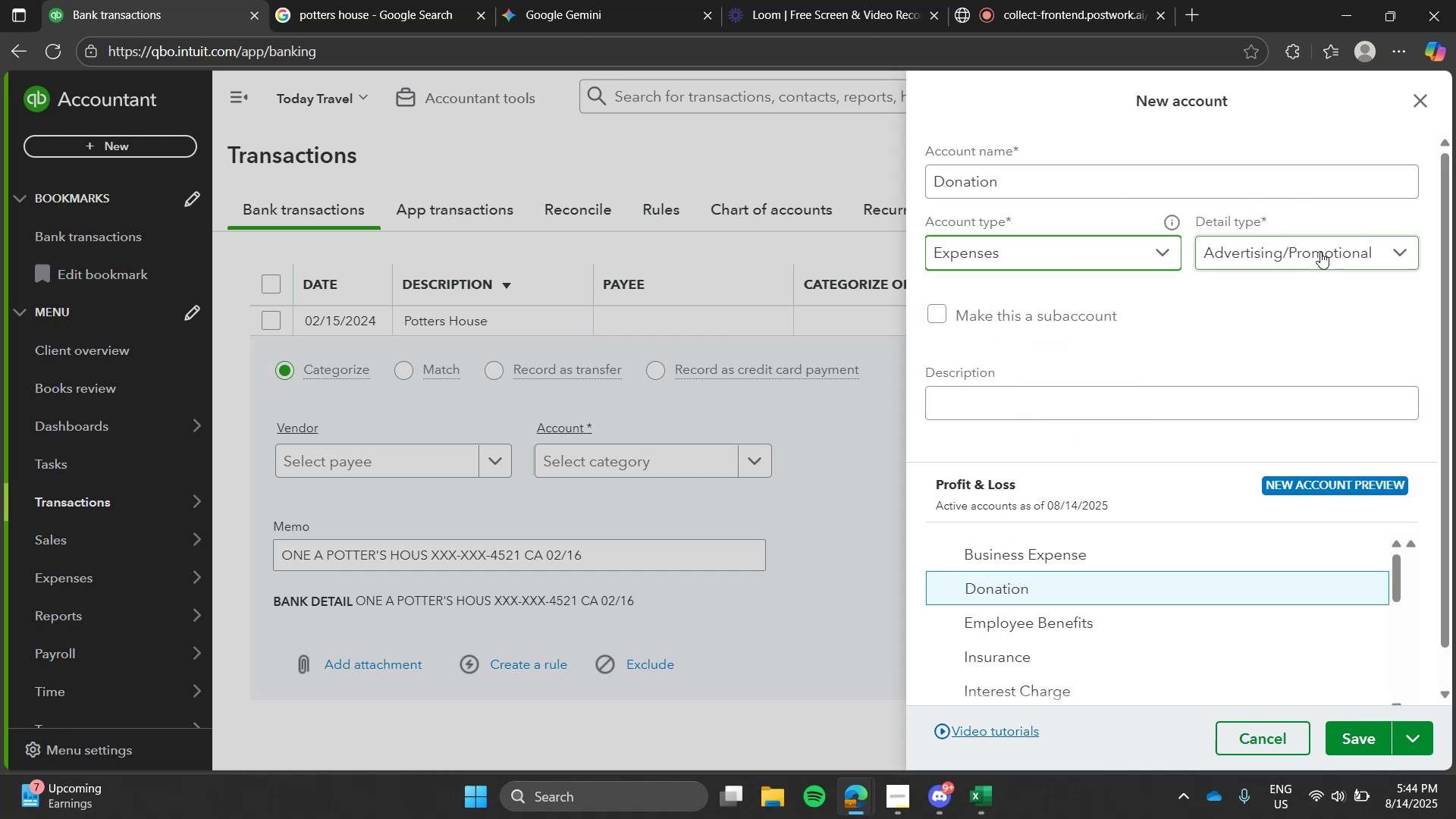 
left_click([1320, 252])
 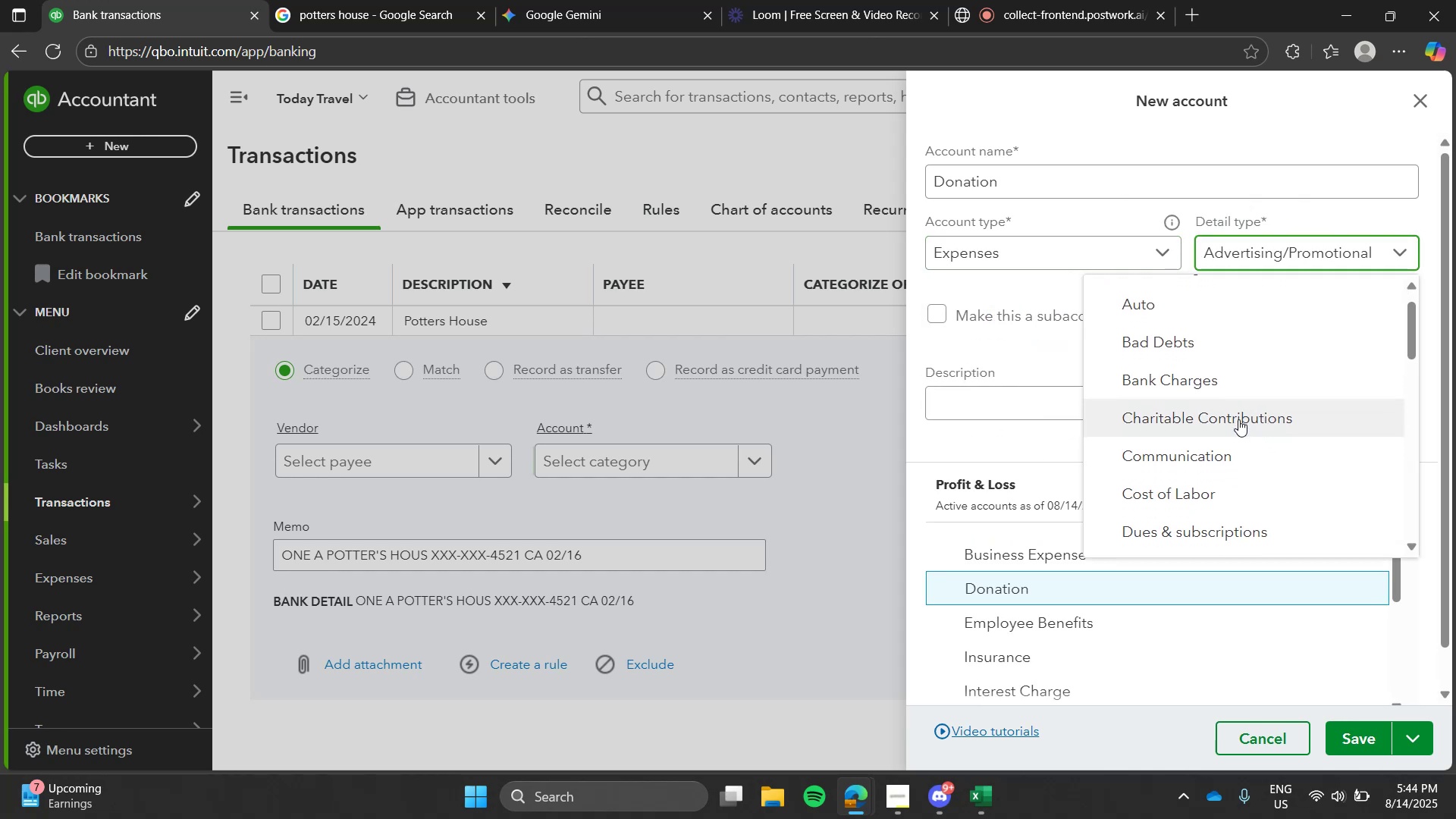 
left_click([1238, 419])
 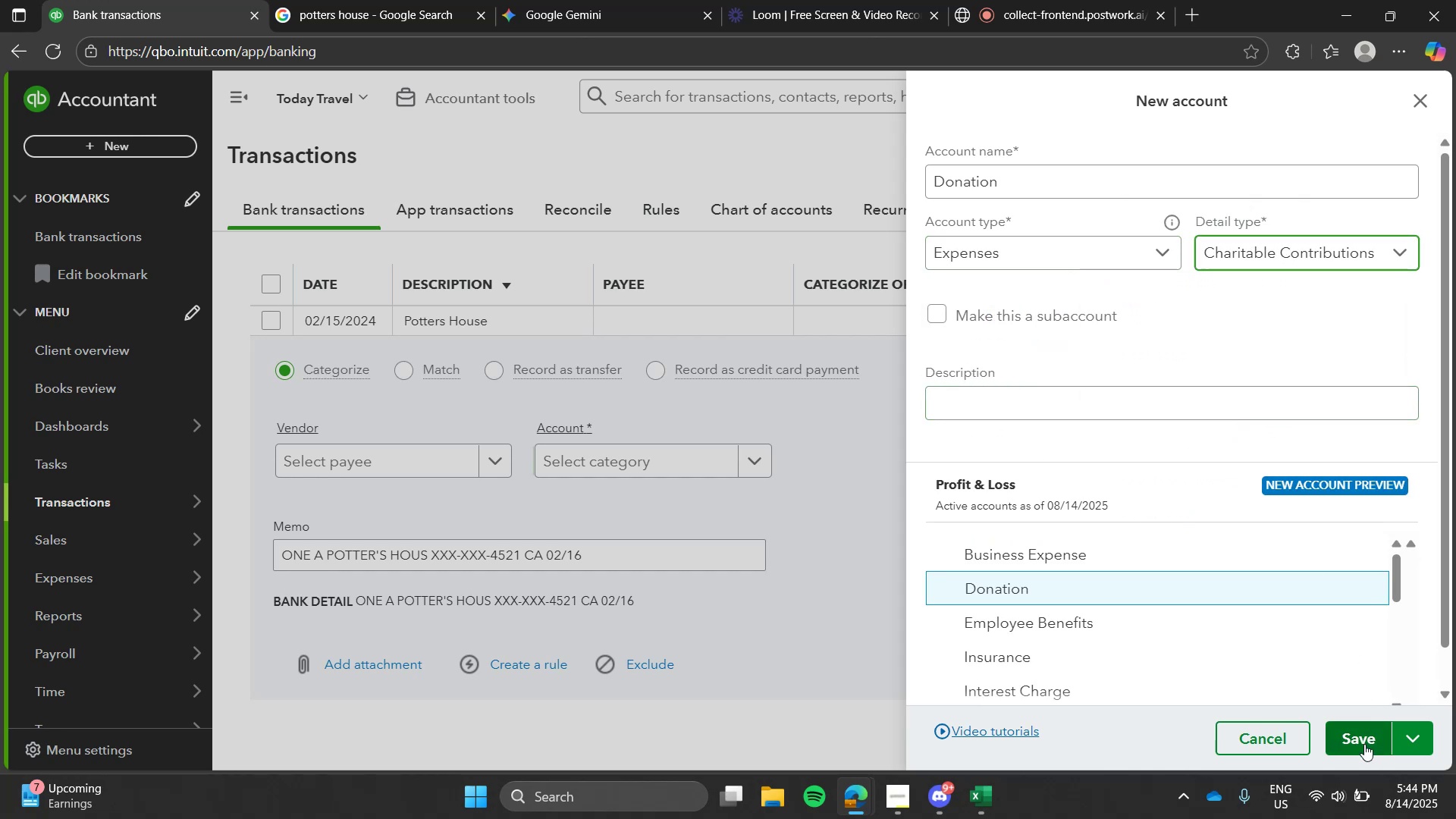 
left_click([1364, 744])
 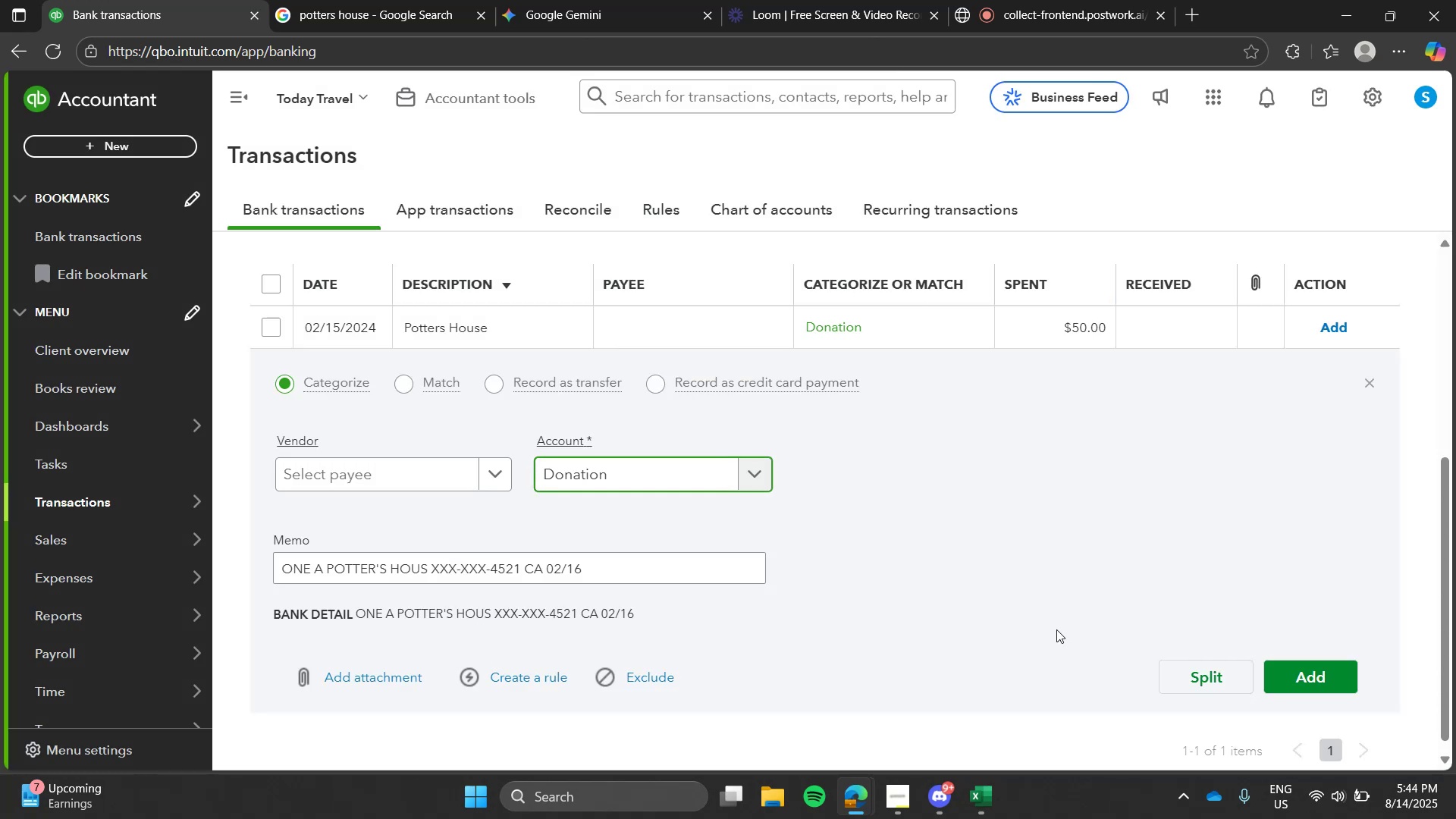 
left_click([1263, 678])
 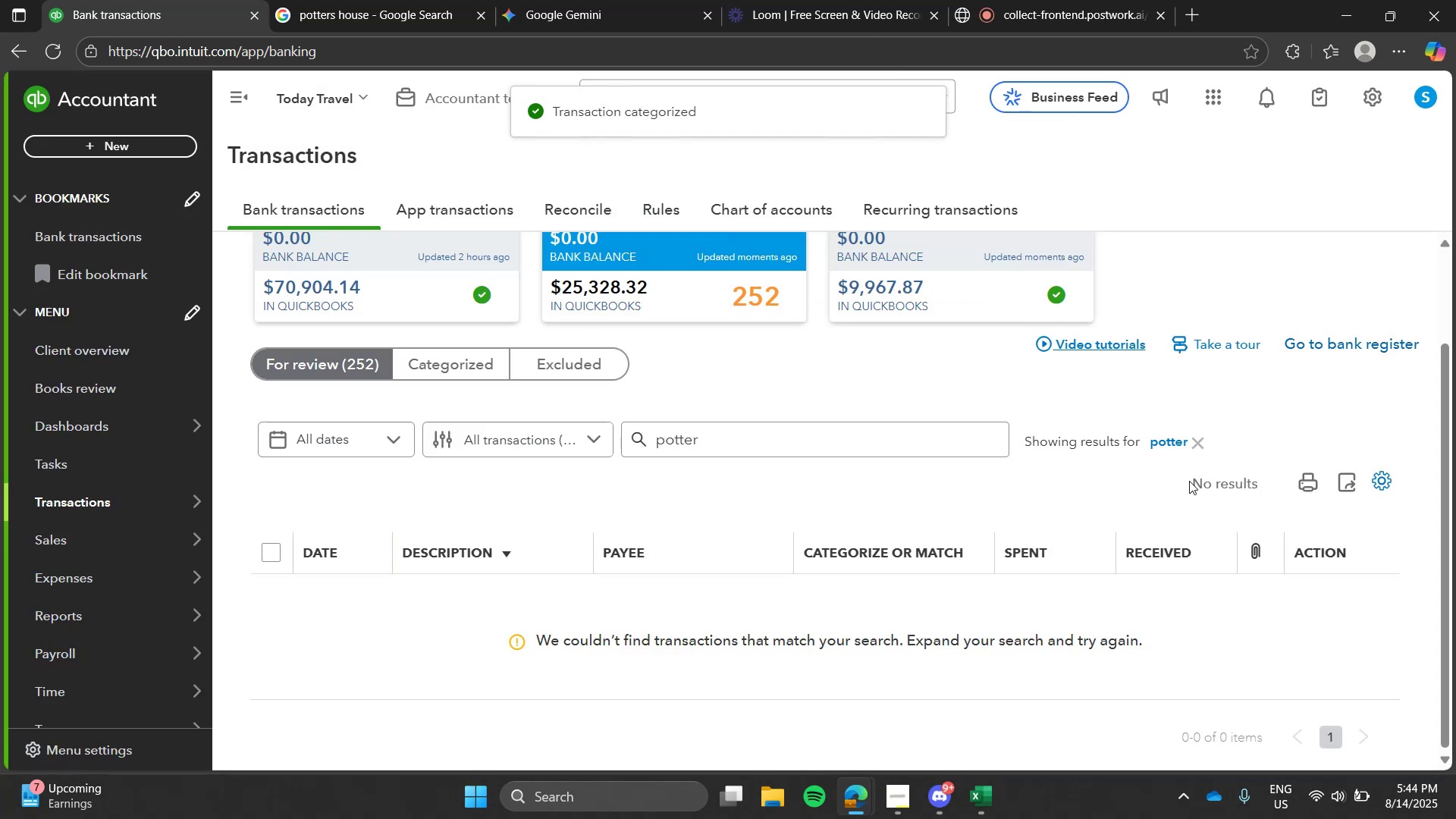 
left_click([1186, 439])
 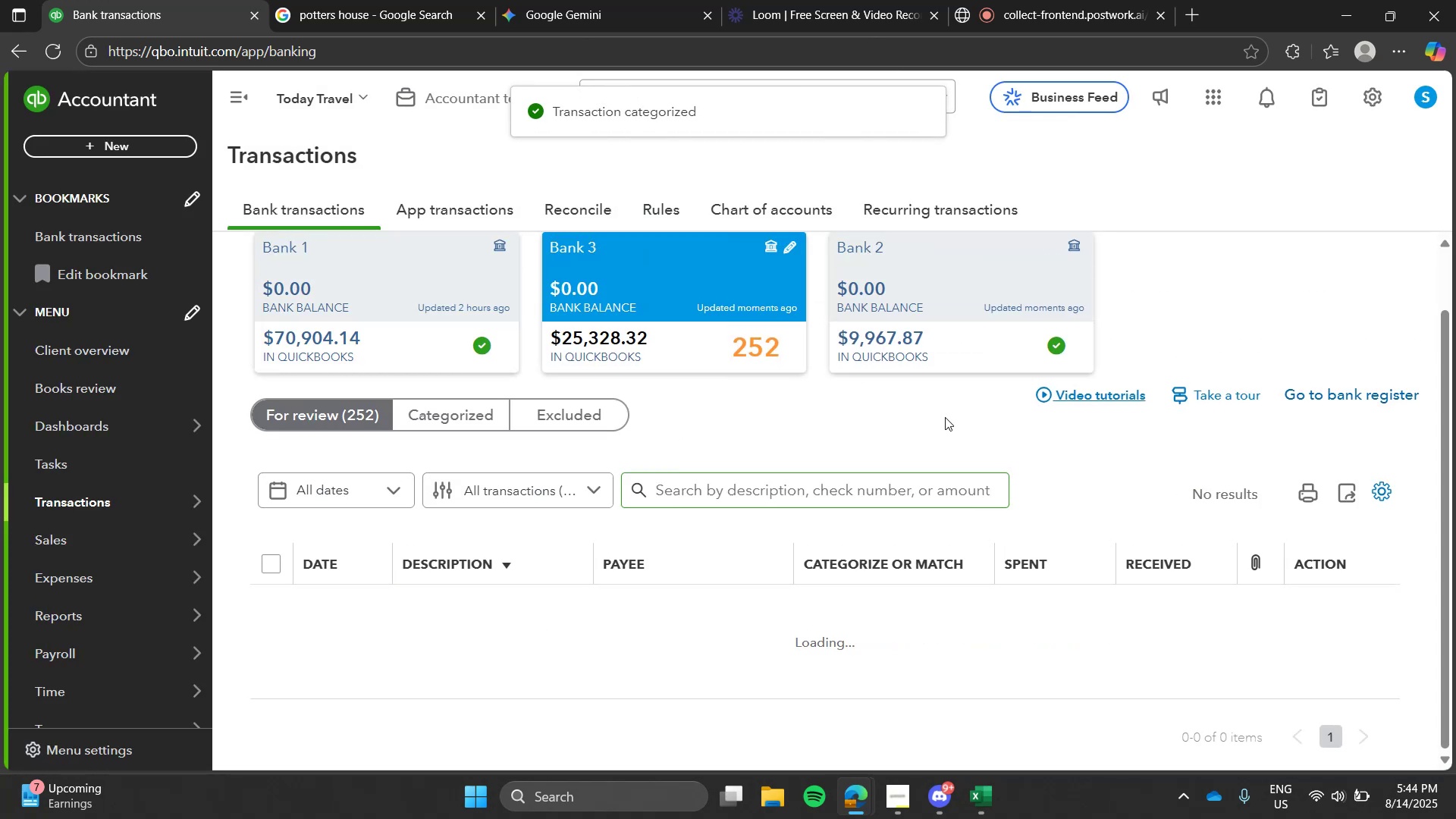 
left_click([945, 417])
 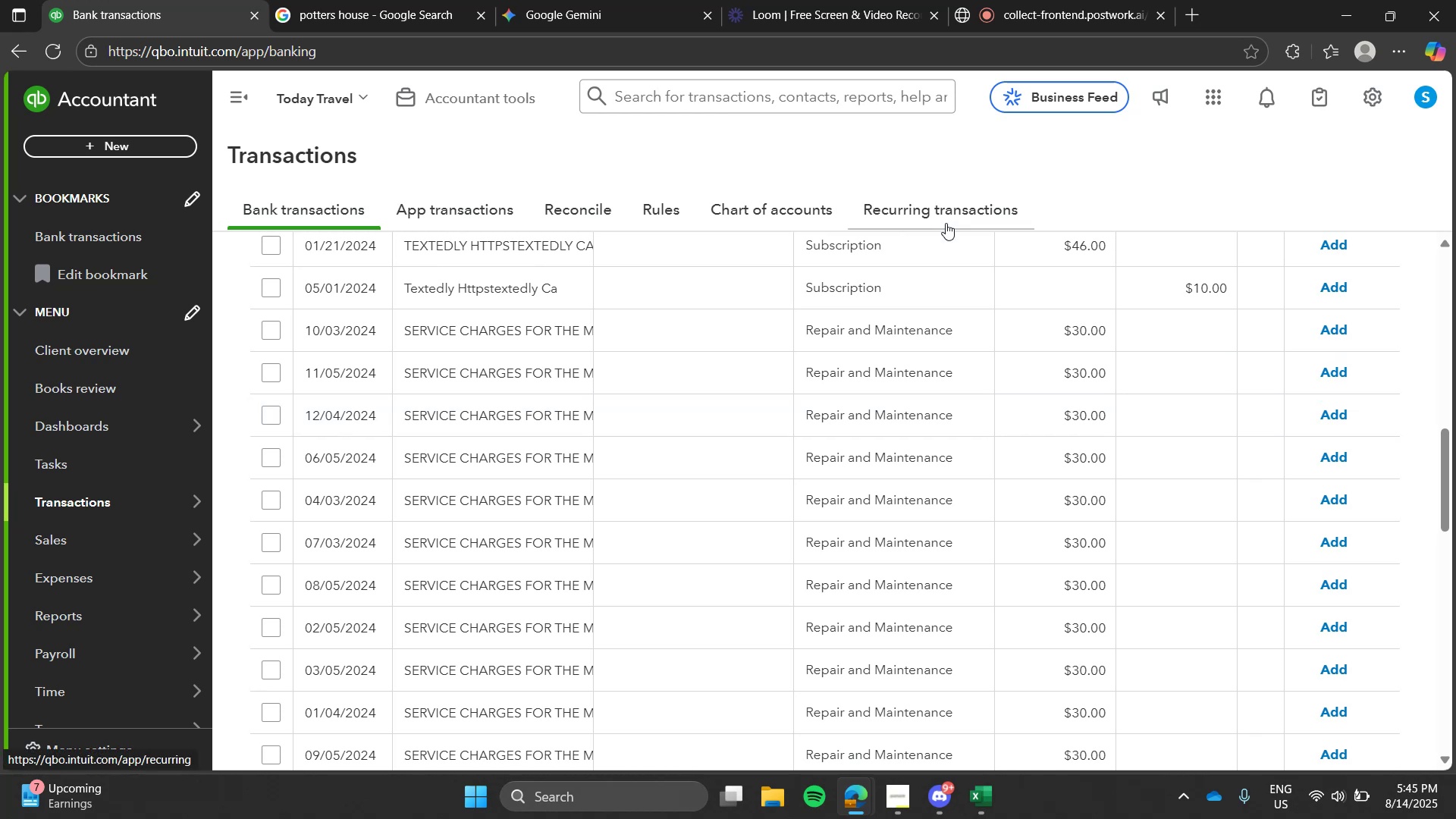 
wait(5.92)
 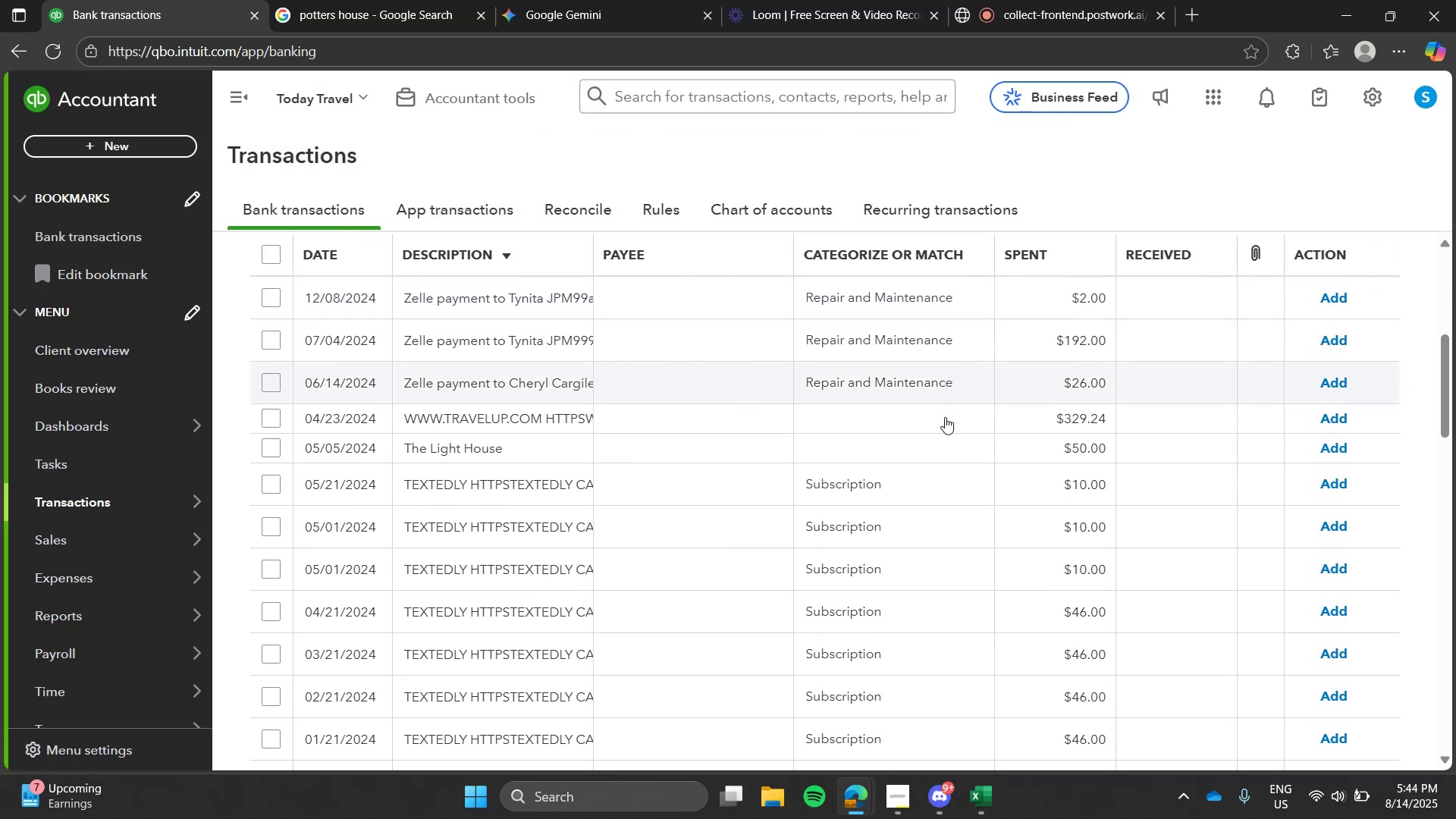 
key(S)
 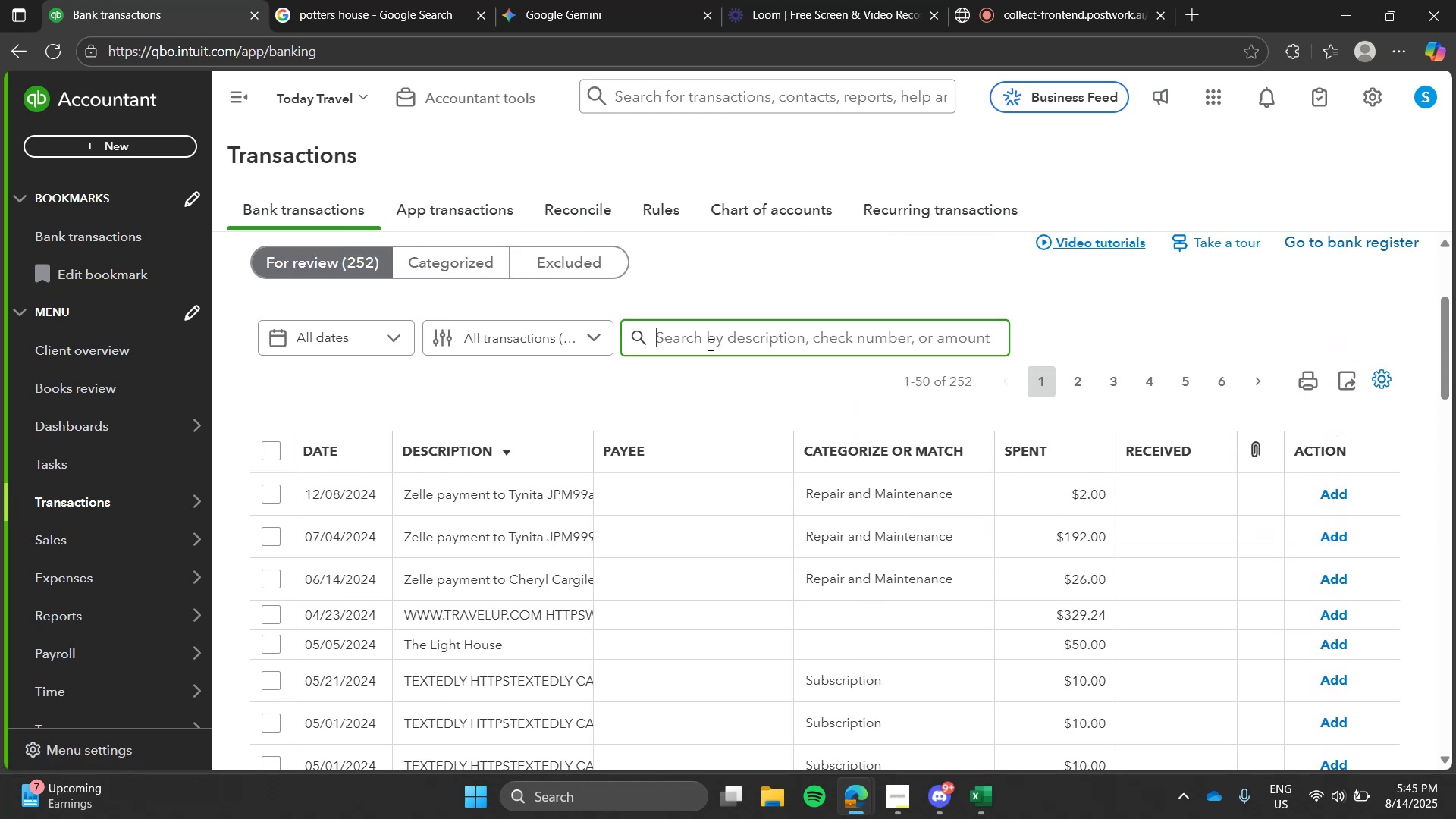 
left_click([709, 344])
 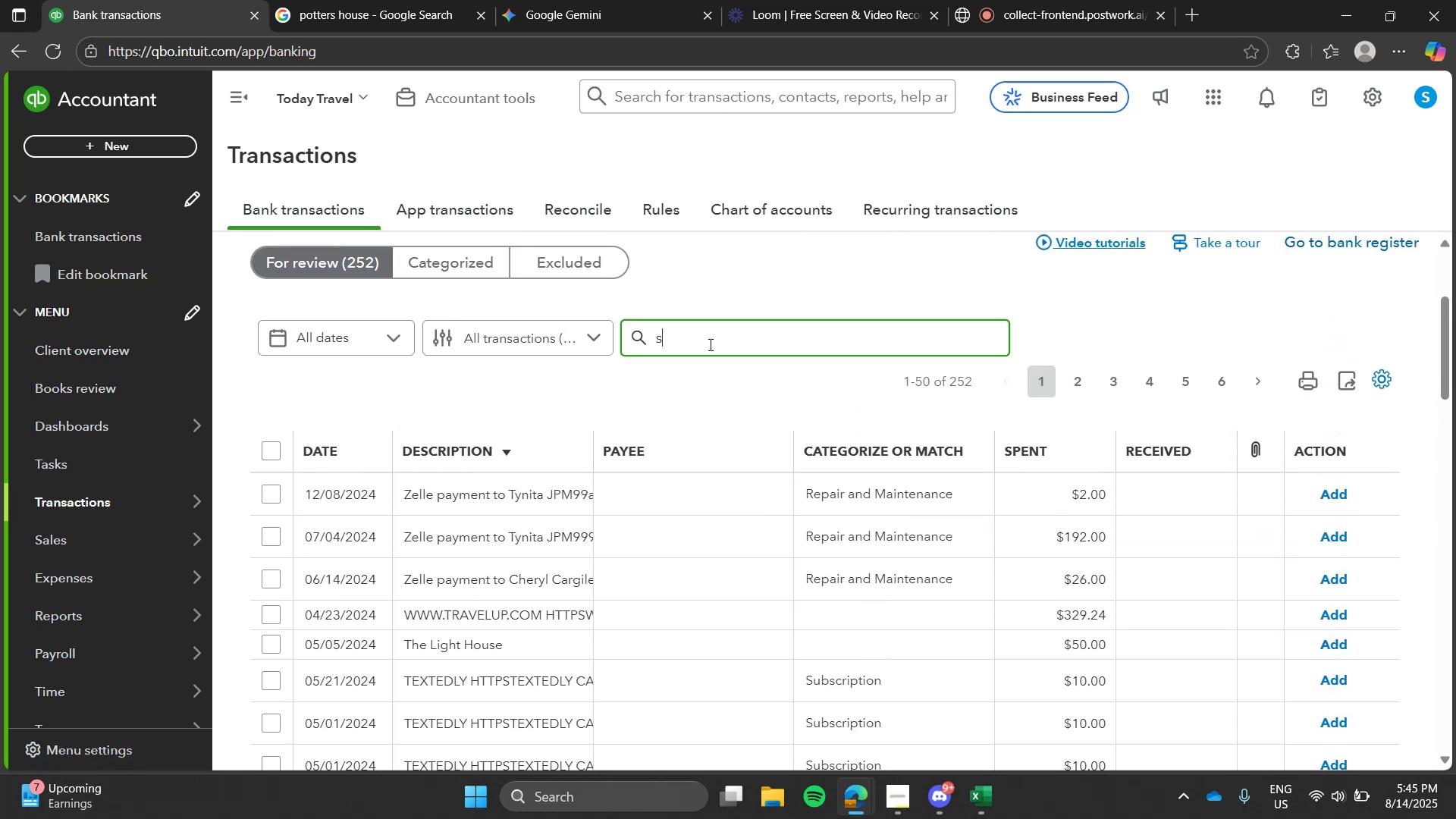 
type(ervice)
 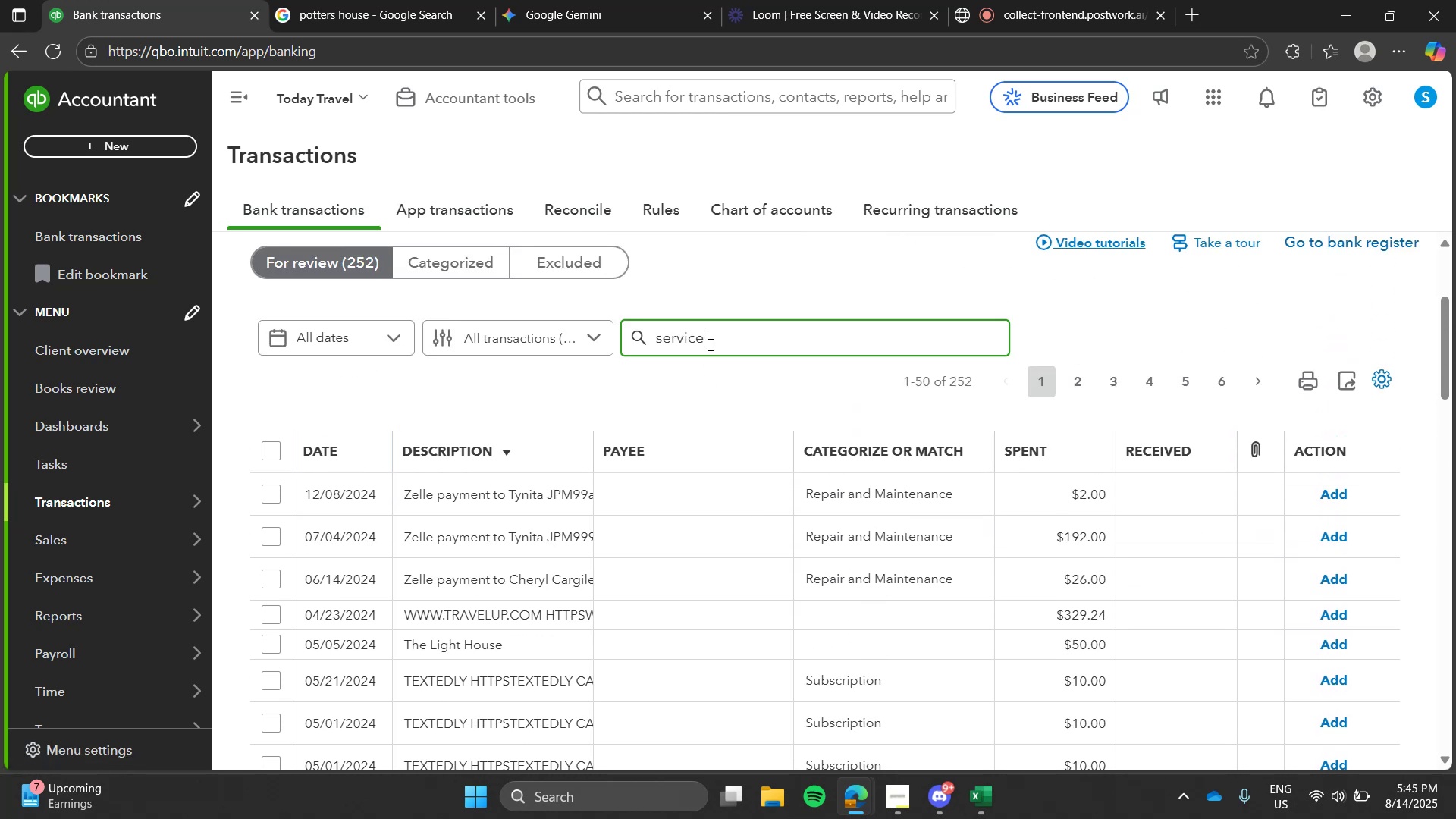 
key(Enter)
 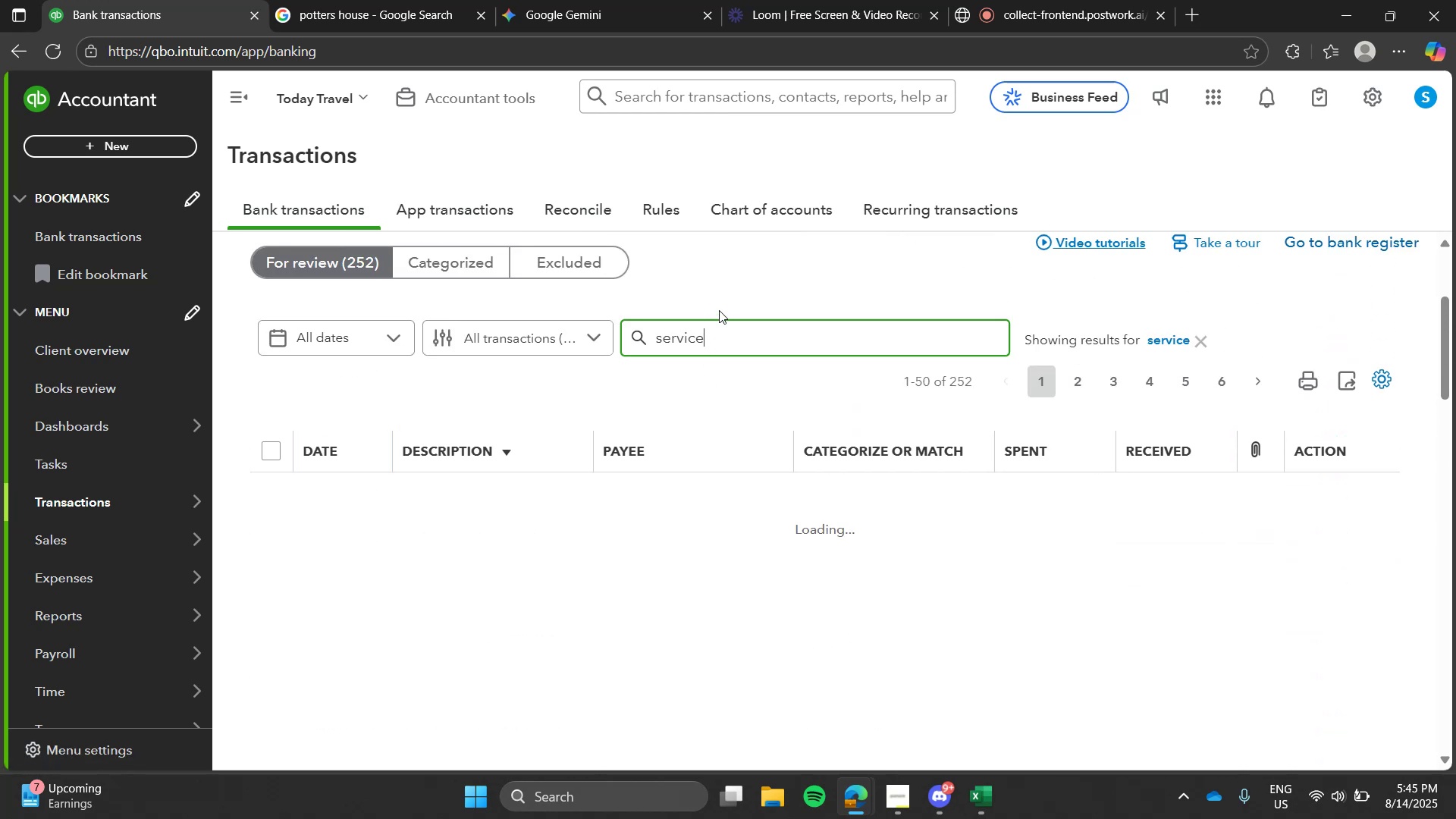 
left_click([720, 308])
 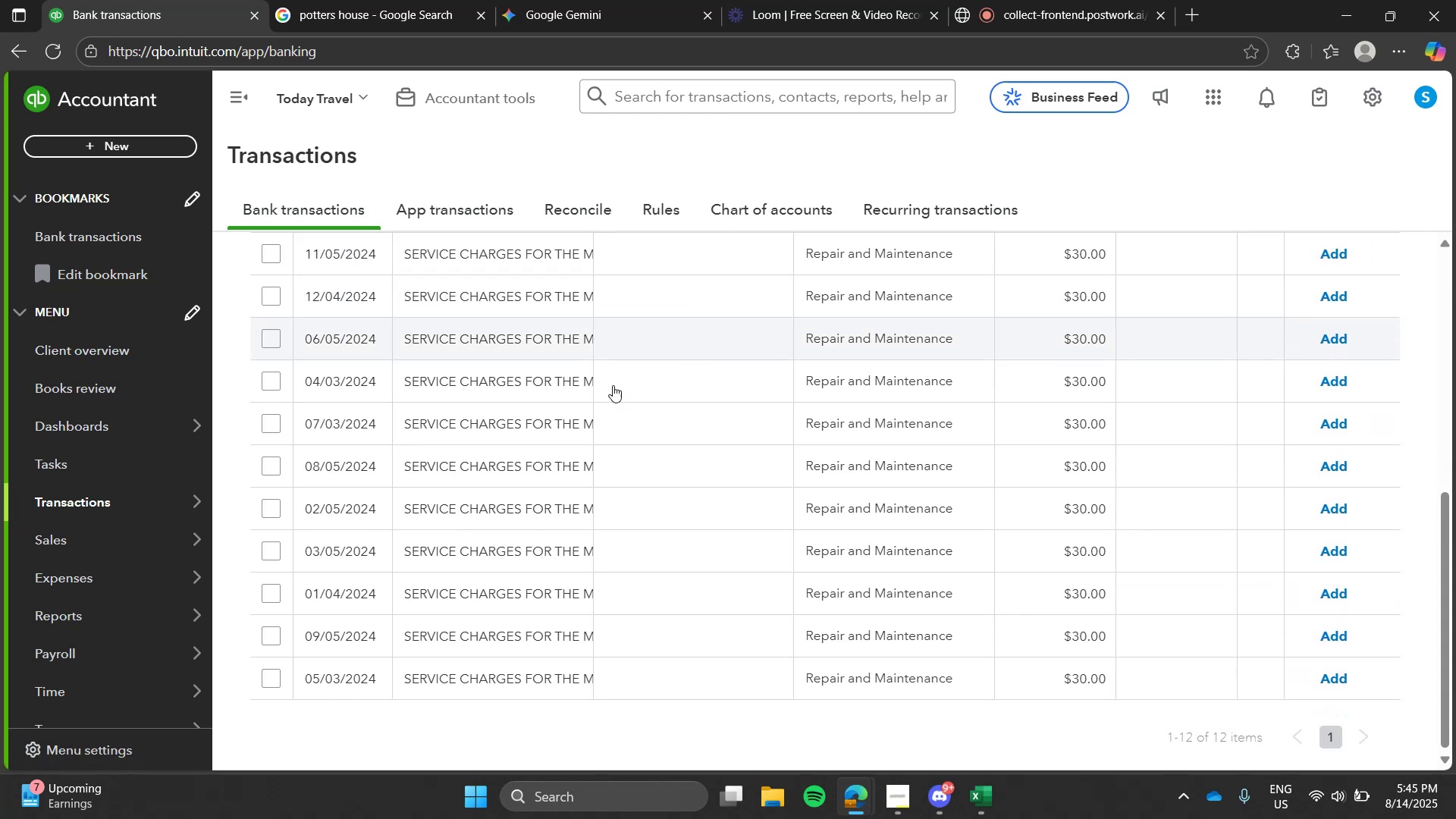 
left_click([522, 435])
 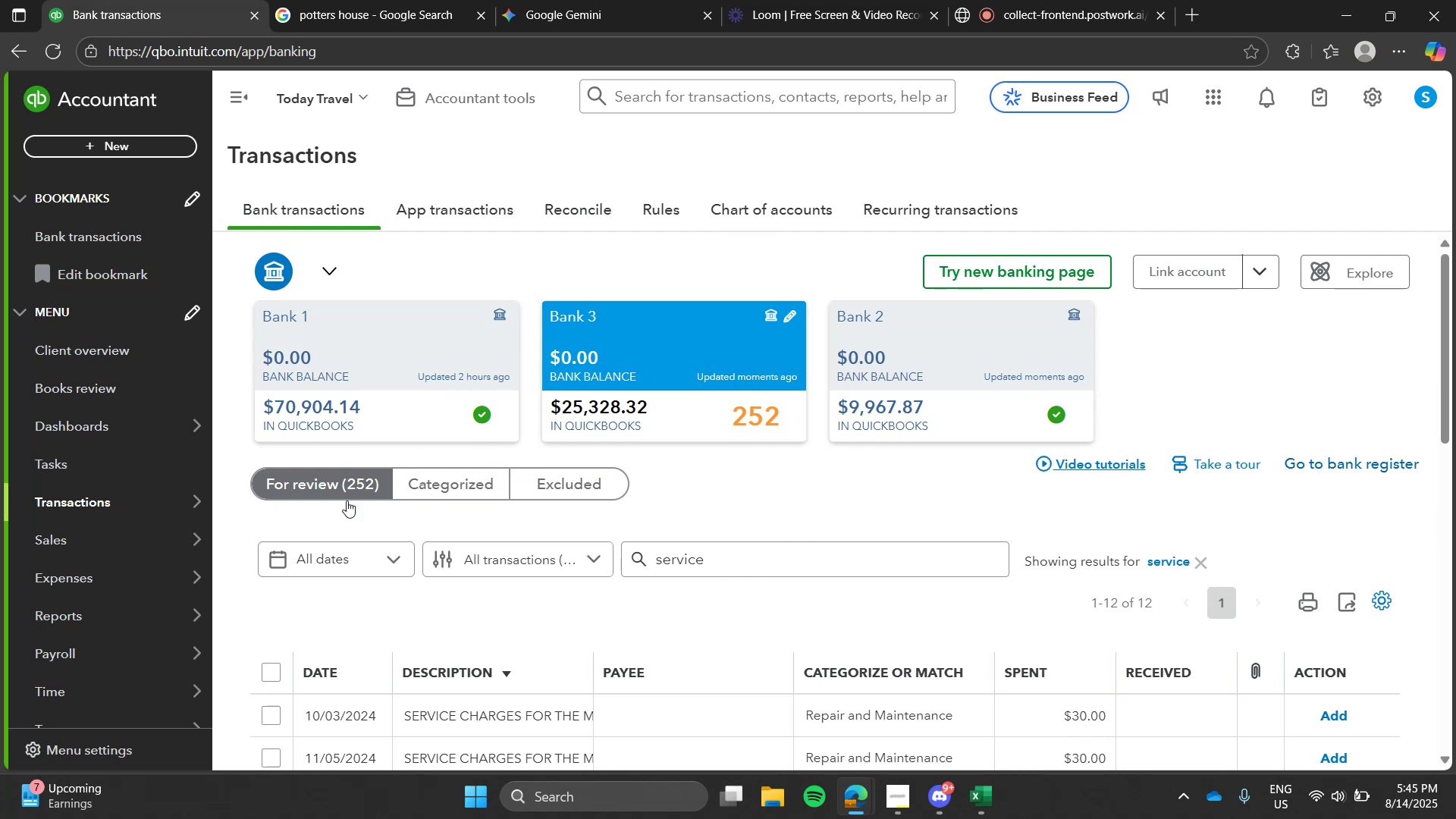 
left_click([272, 667])
 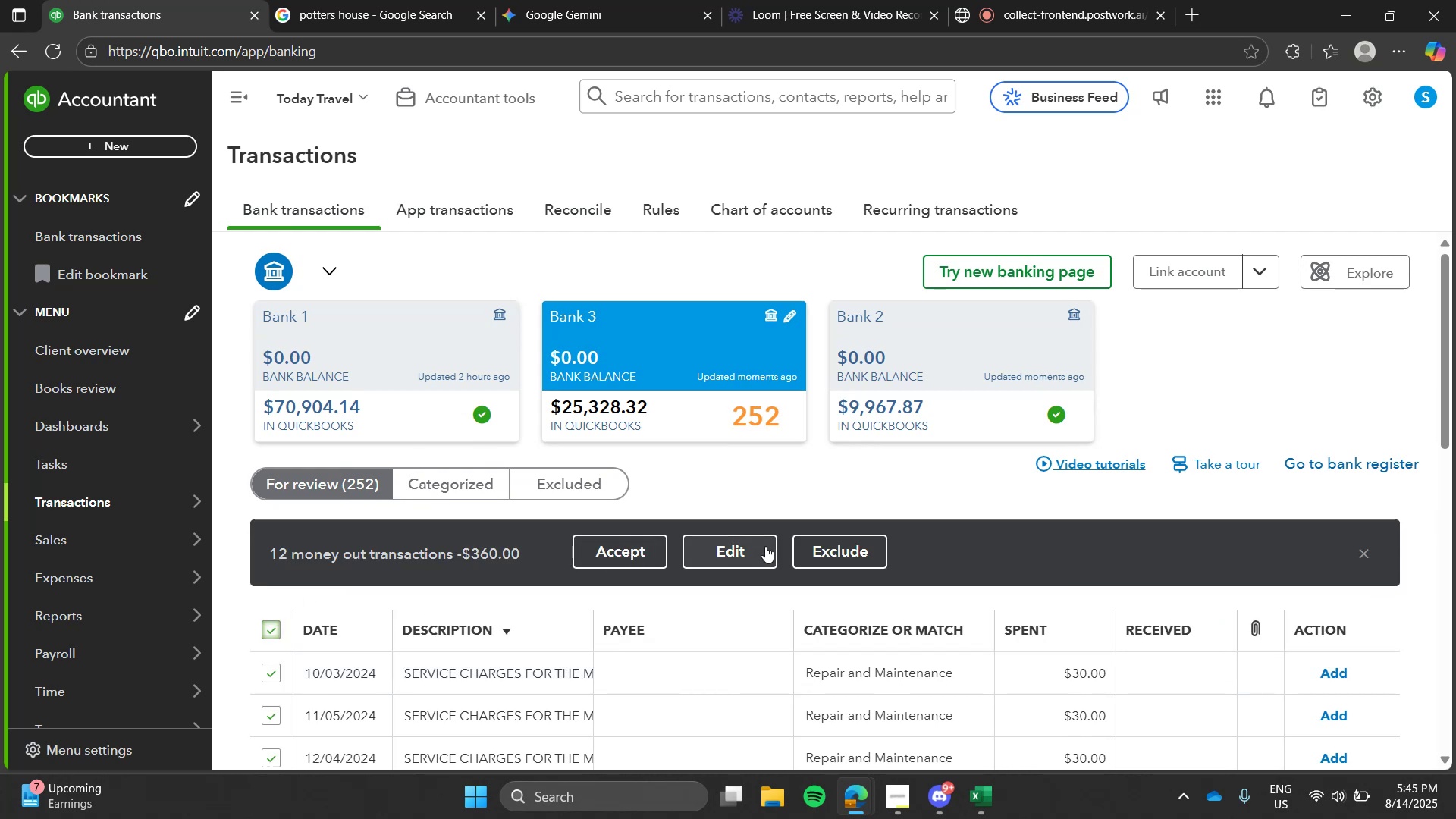 
left_click([765, 548])
 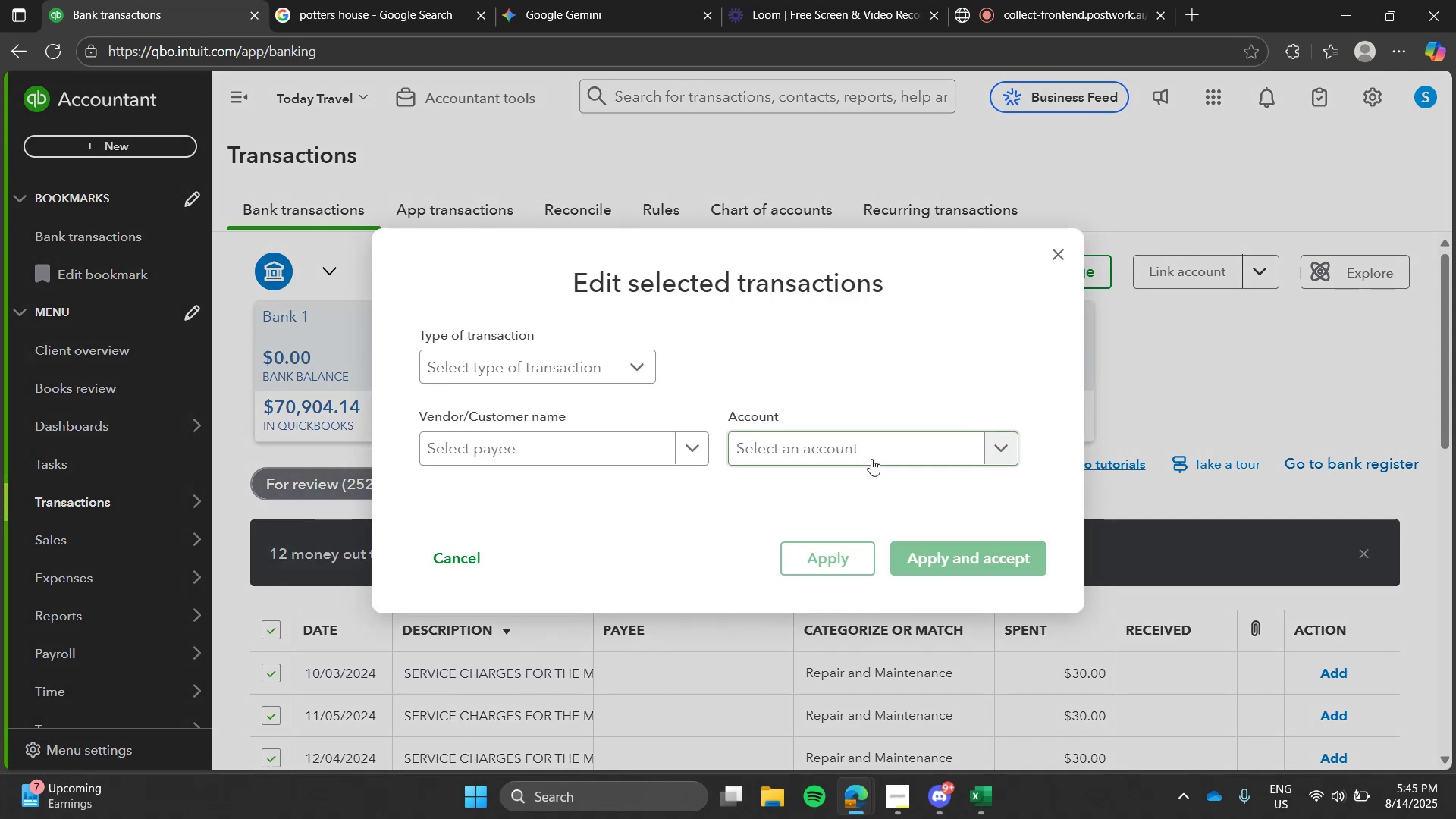 
key(R)
 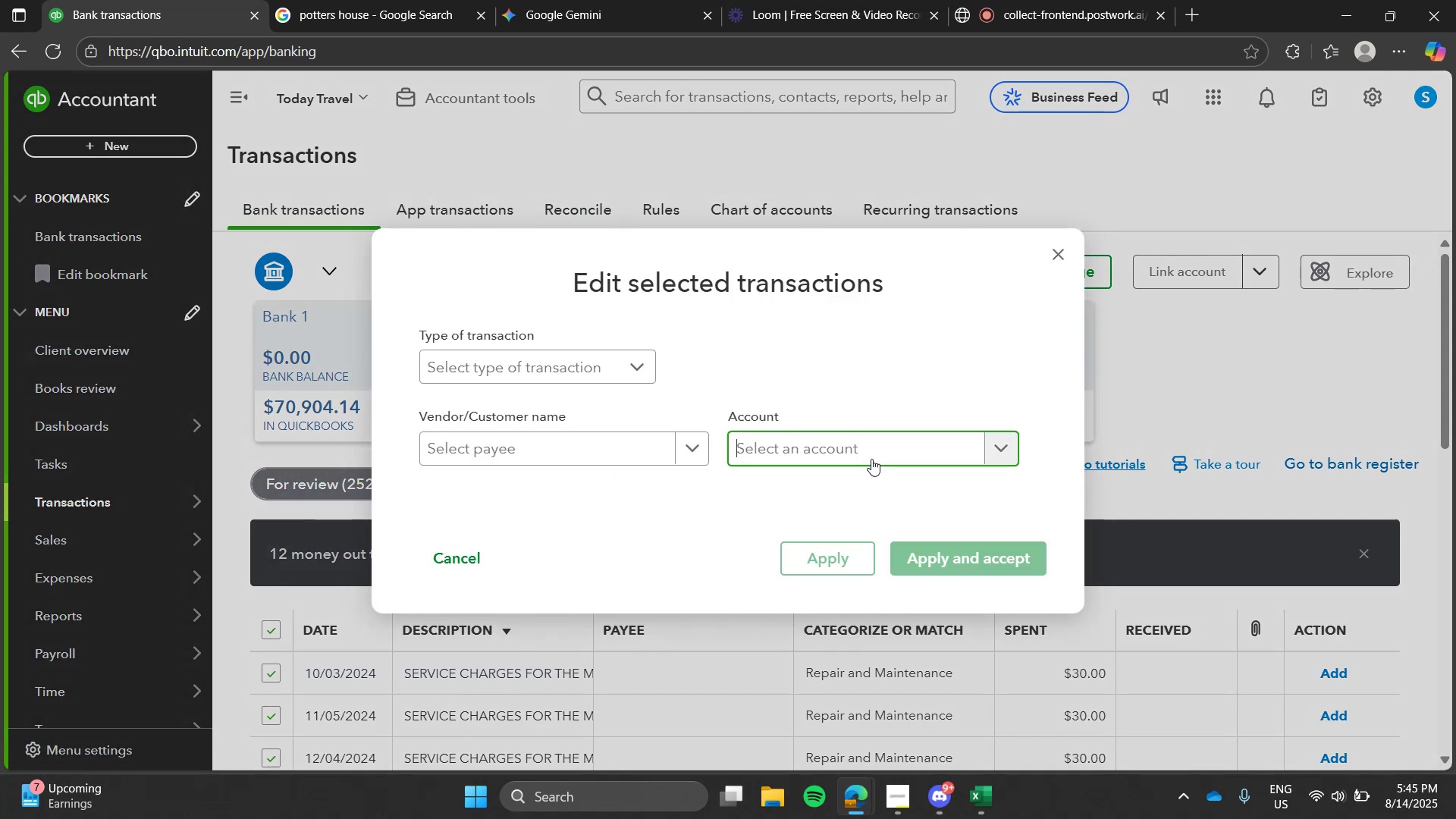 
left_click([871, 459])
 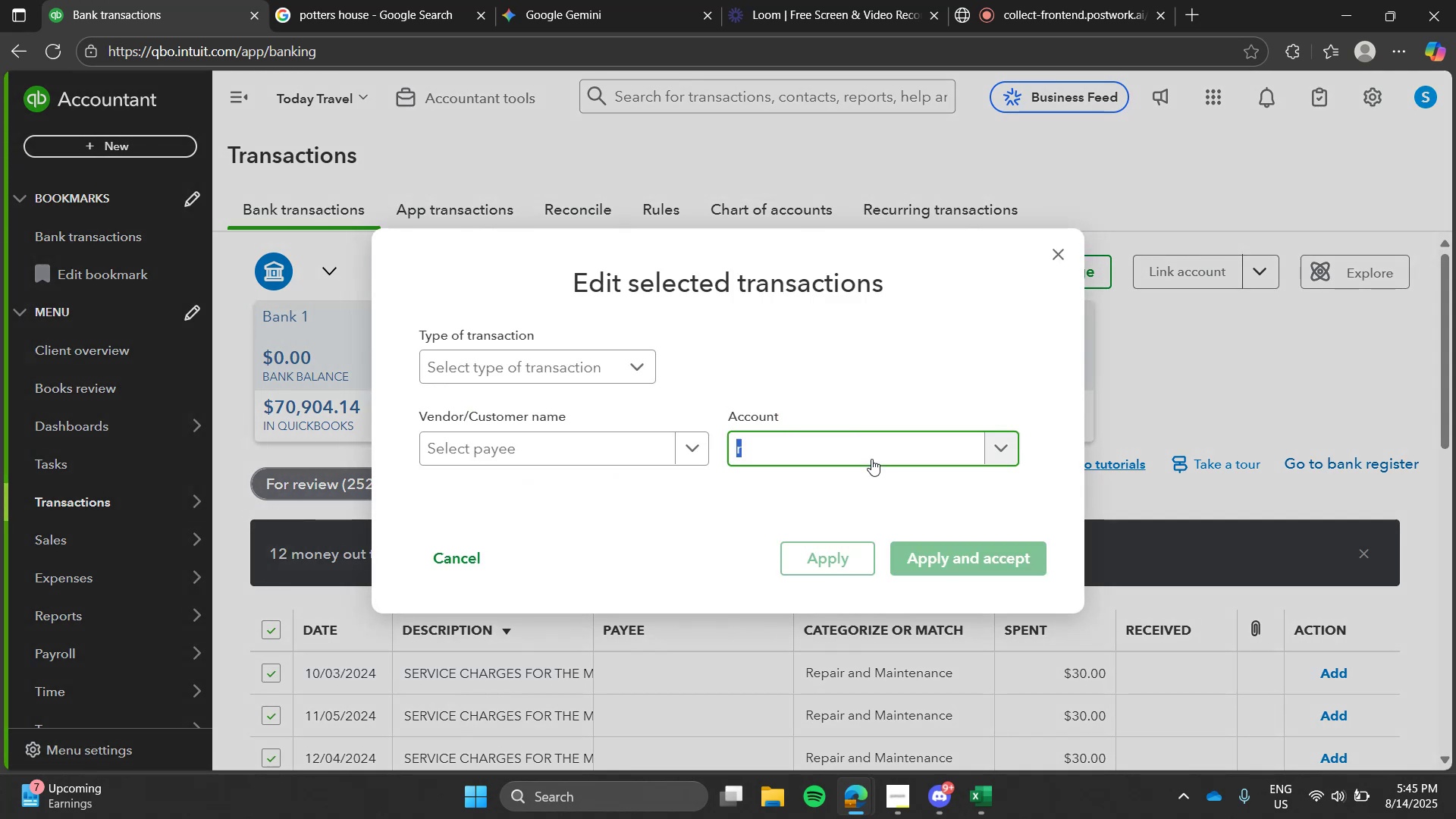 
type(epa)
key(Tab)
 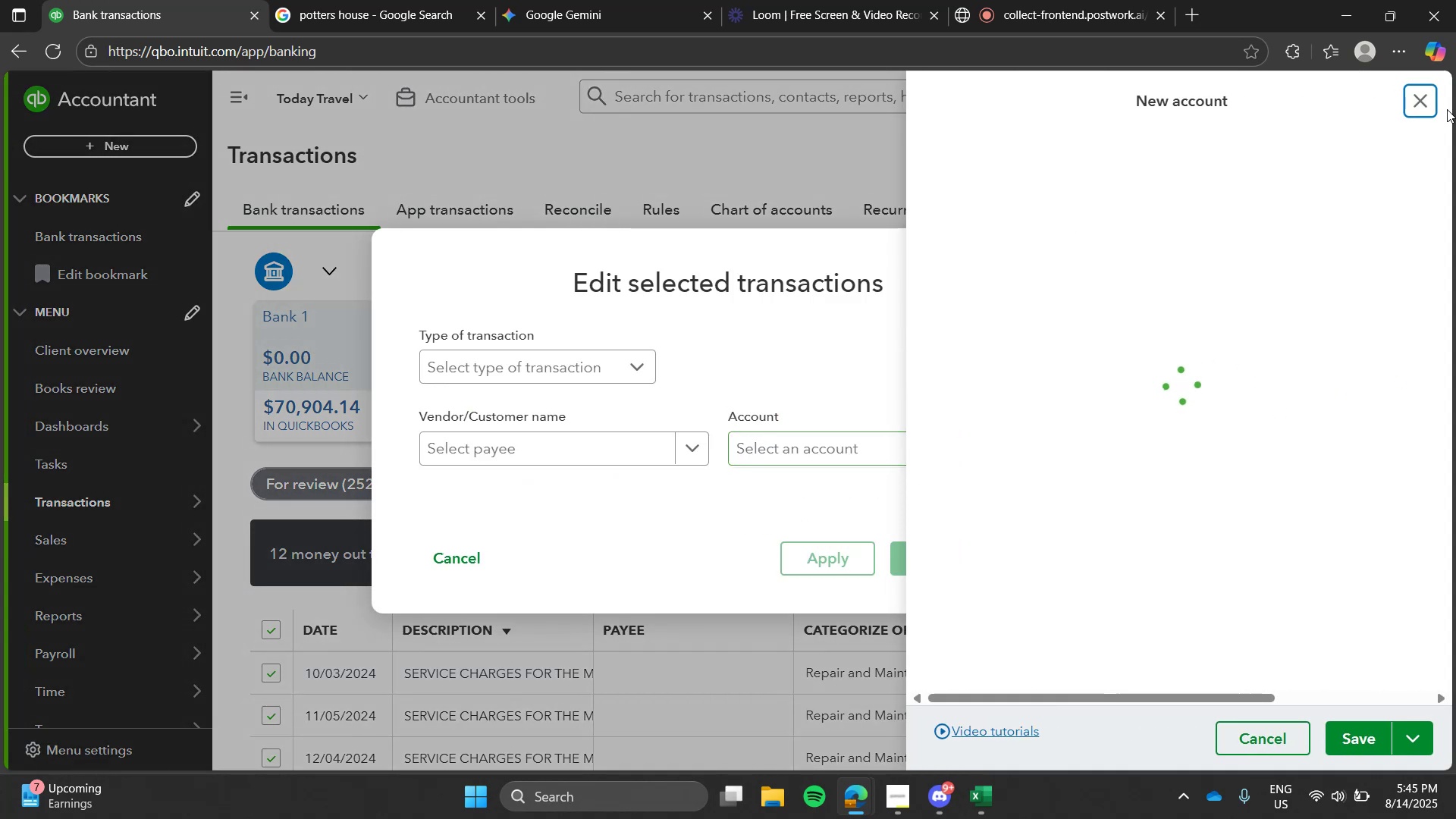 
key(Enter)
 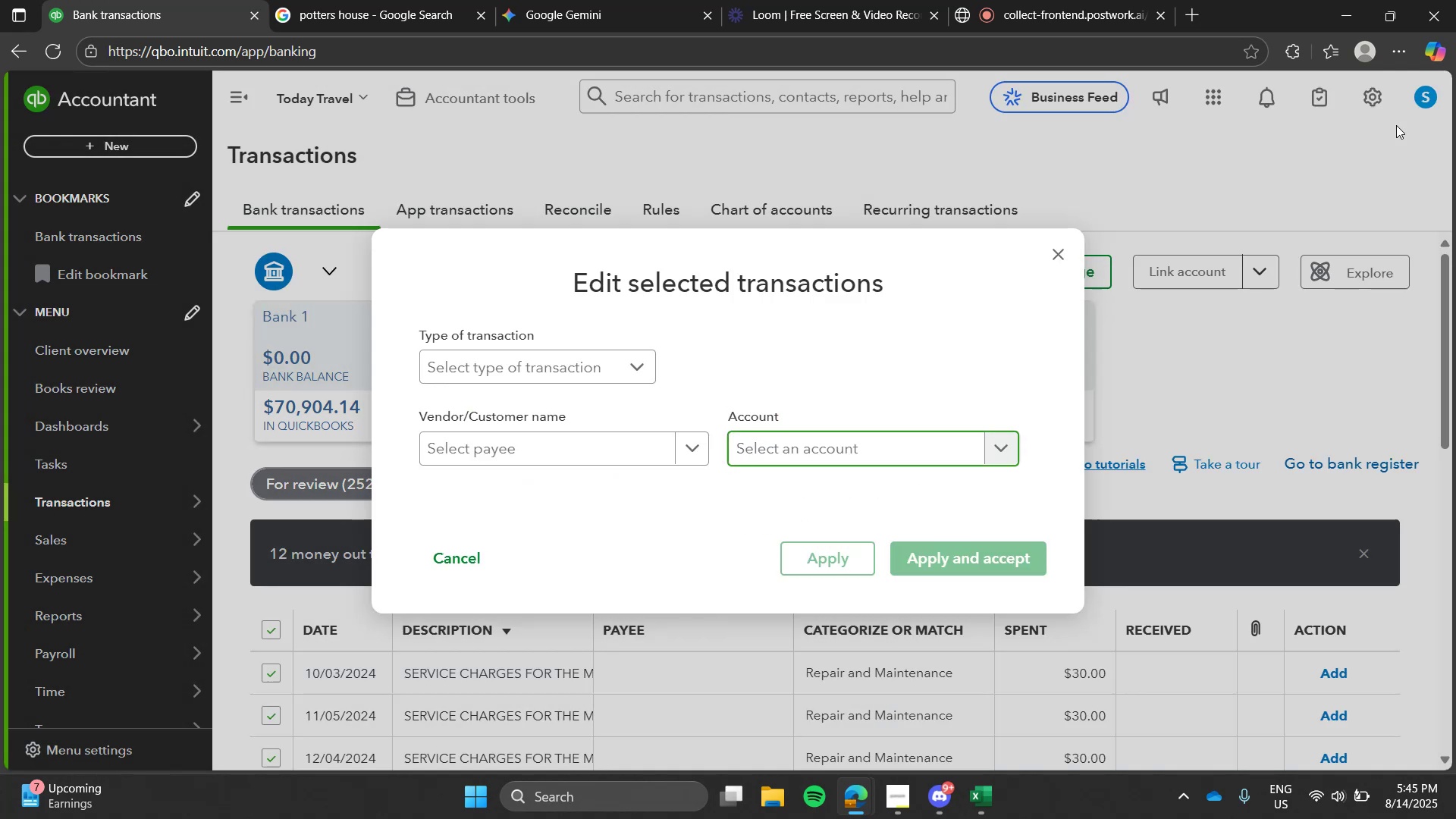 
type(rep)
key(Tab)
 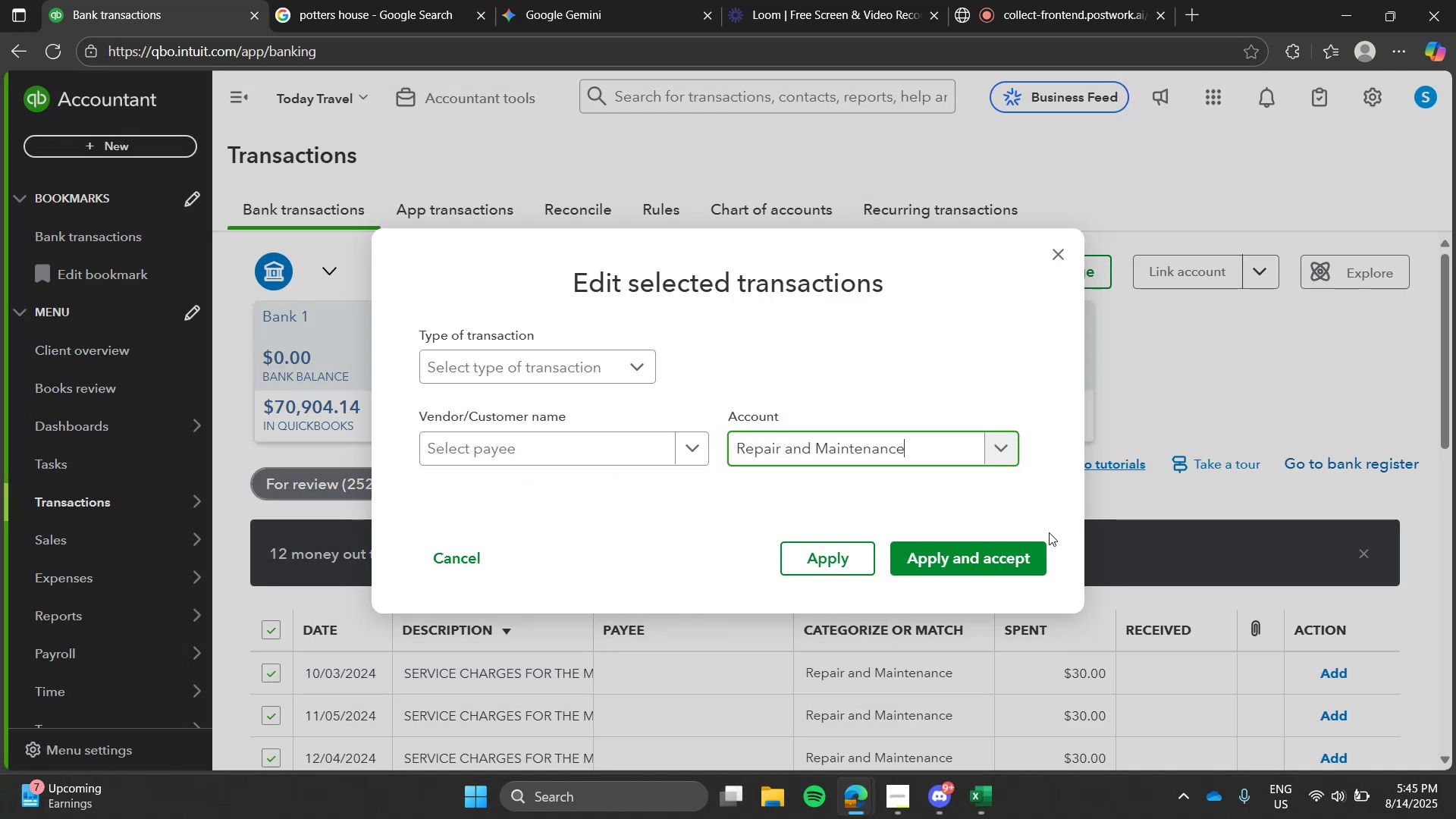 
left_click([982, 573])
 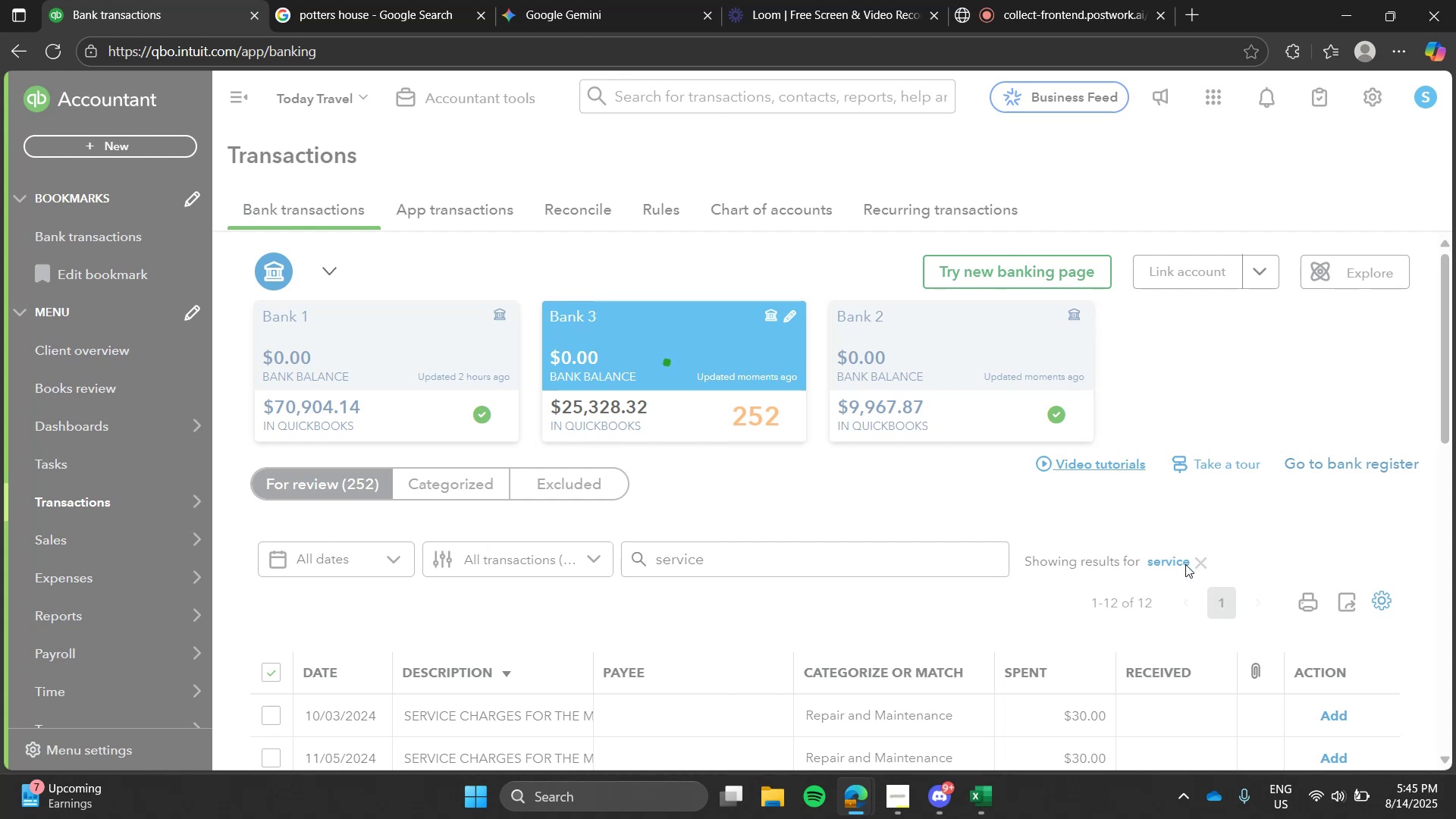 
left_click([1185, 565])
 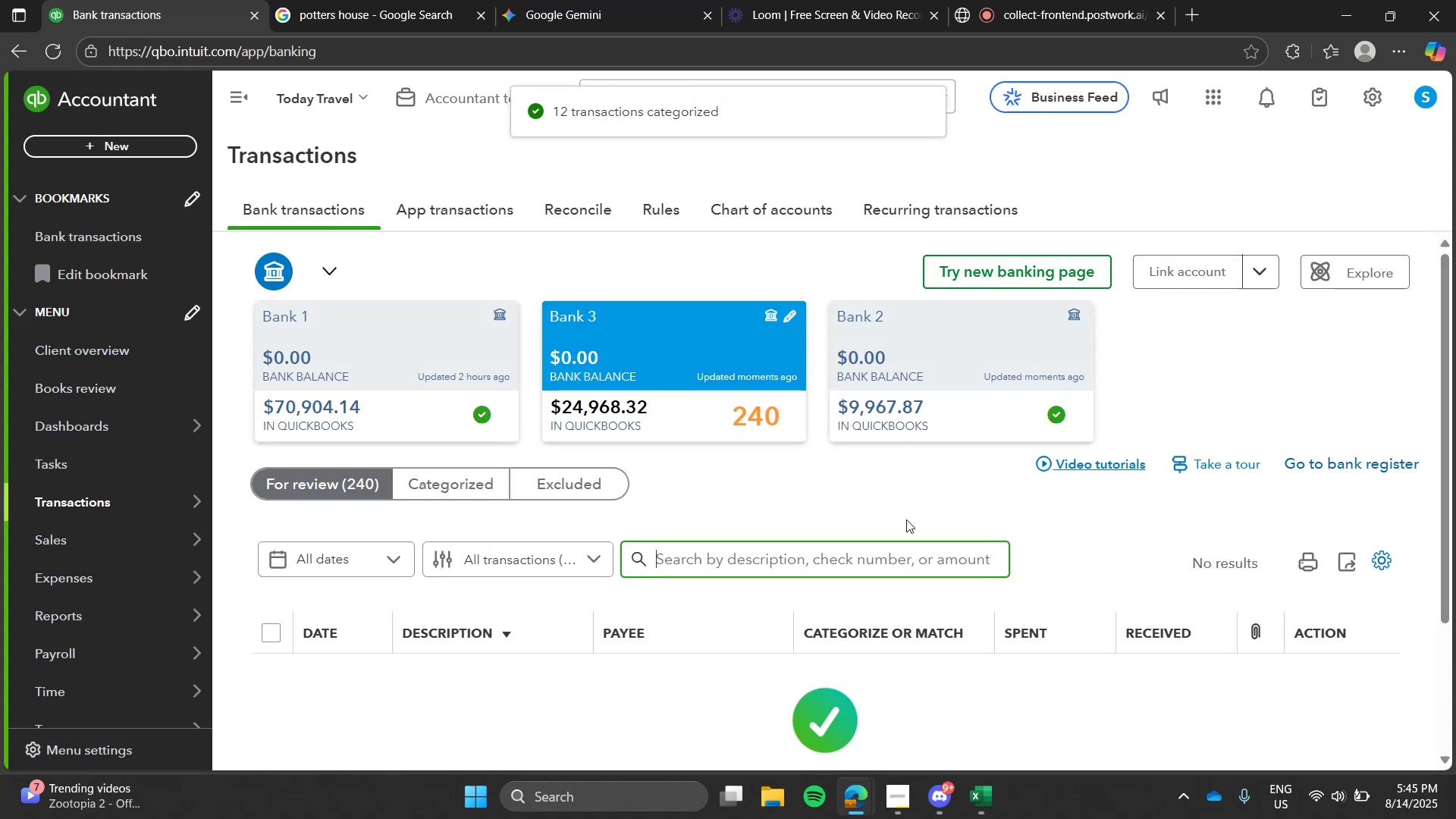 
left_click([906, 519])
 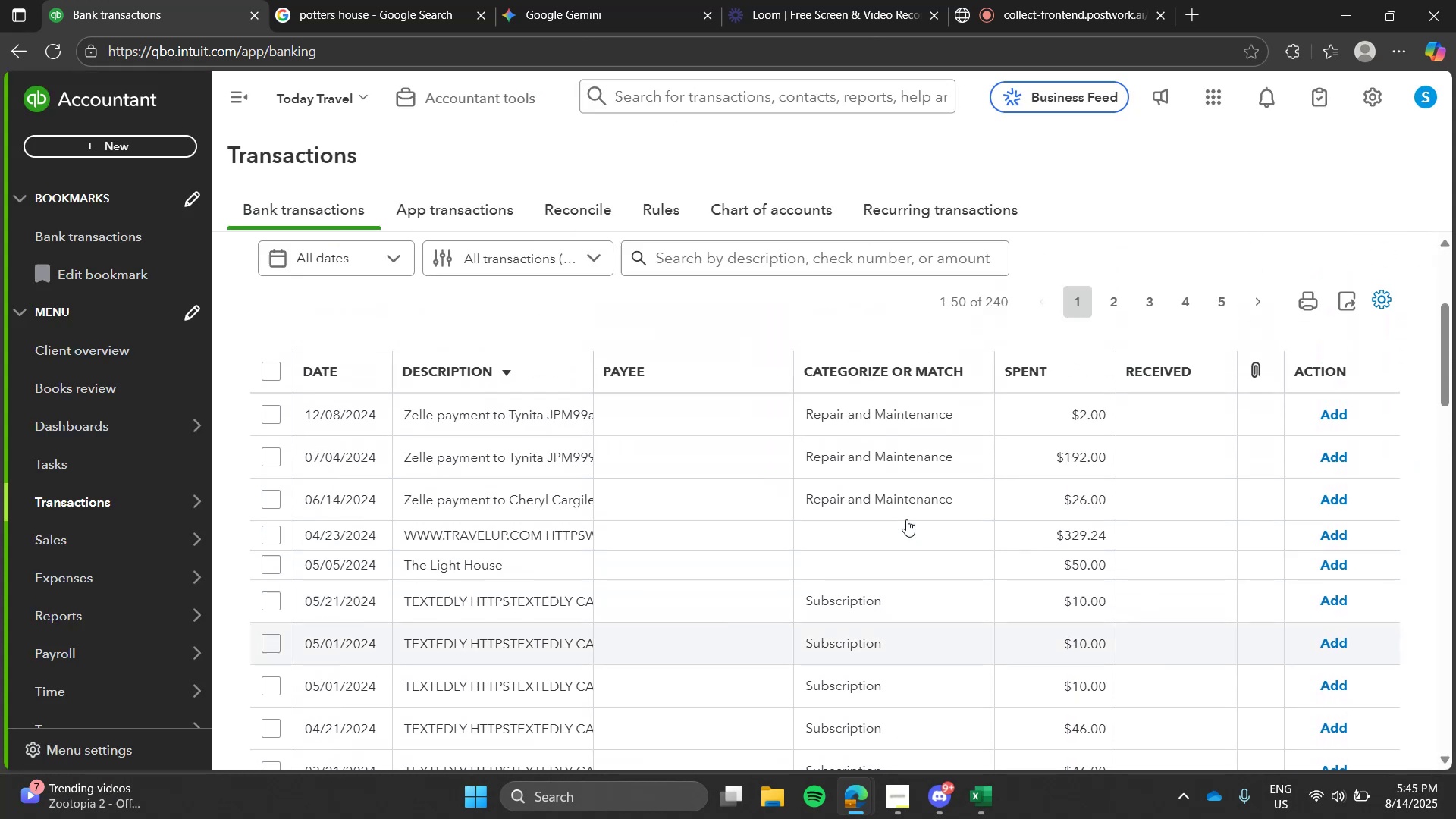 
key(T)
 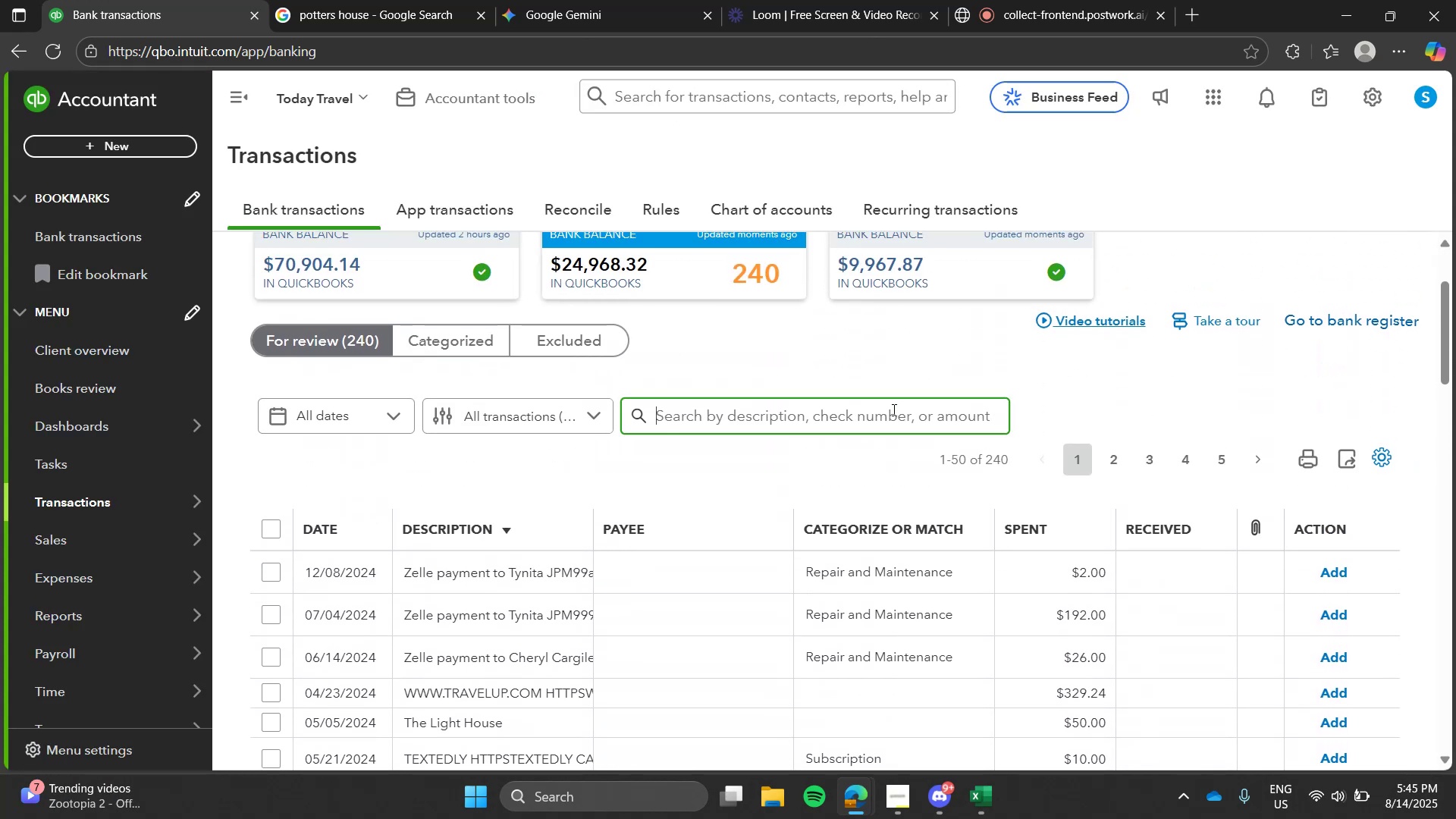 
left_click([893, 410])
 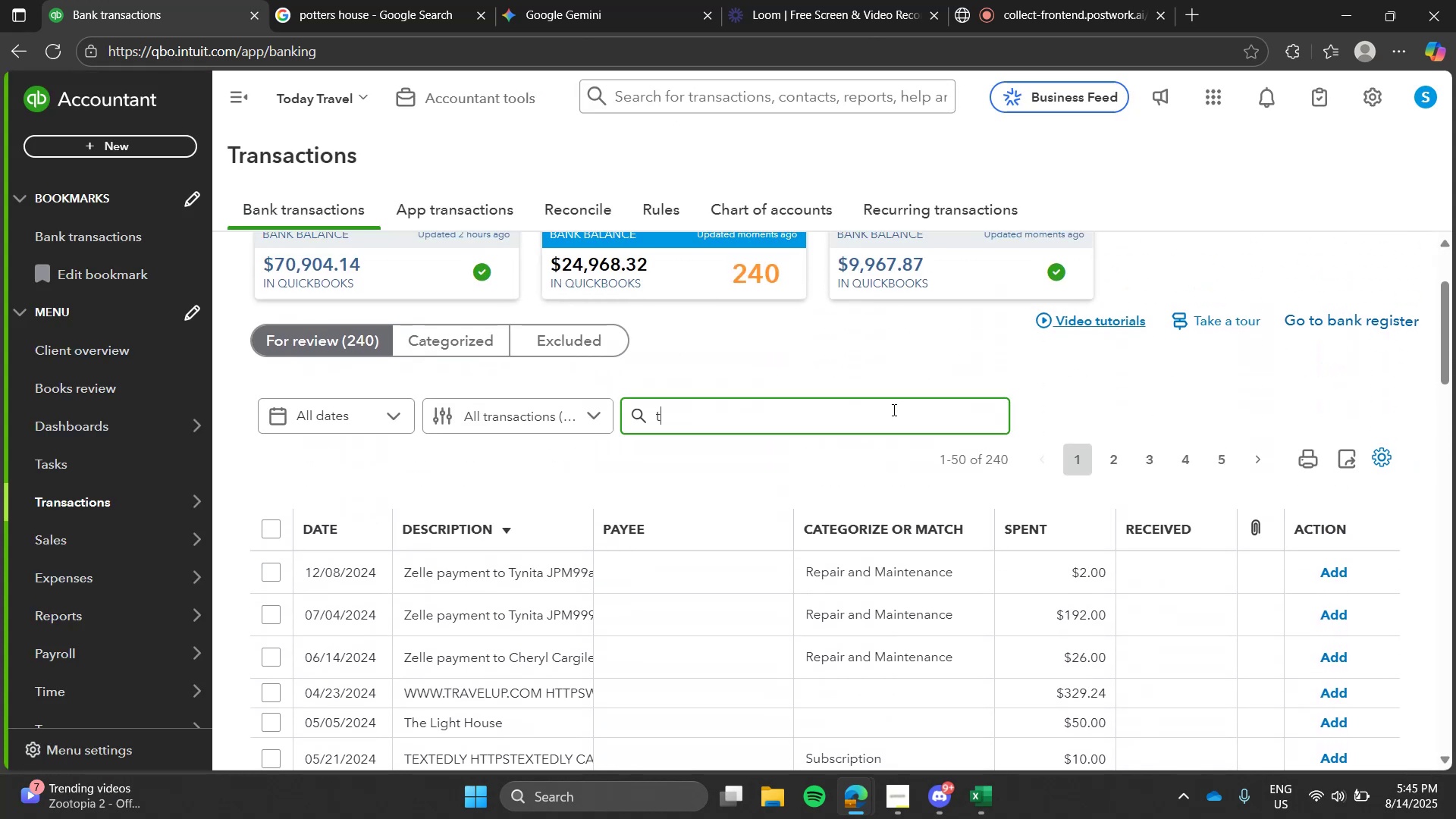 
type(exted)
key(Tab)
 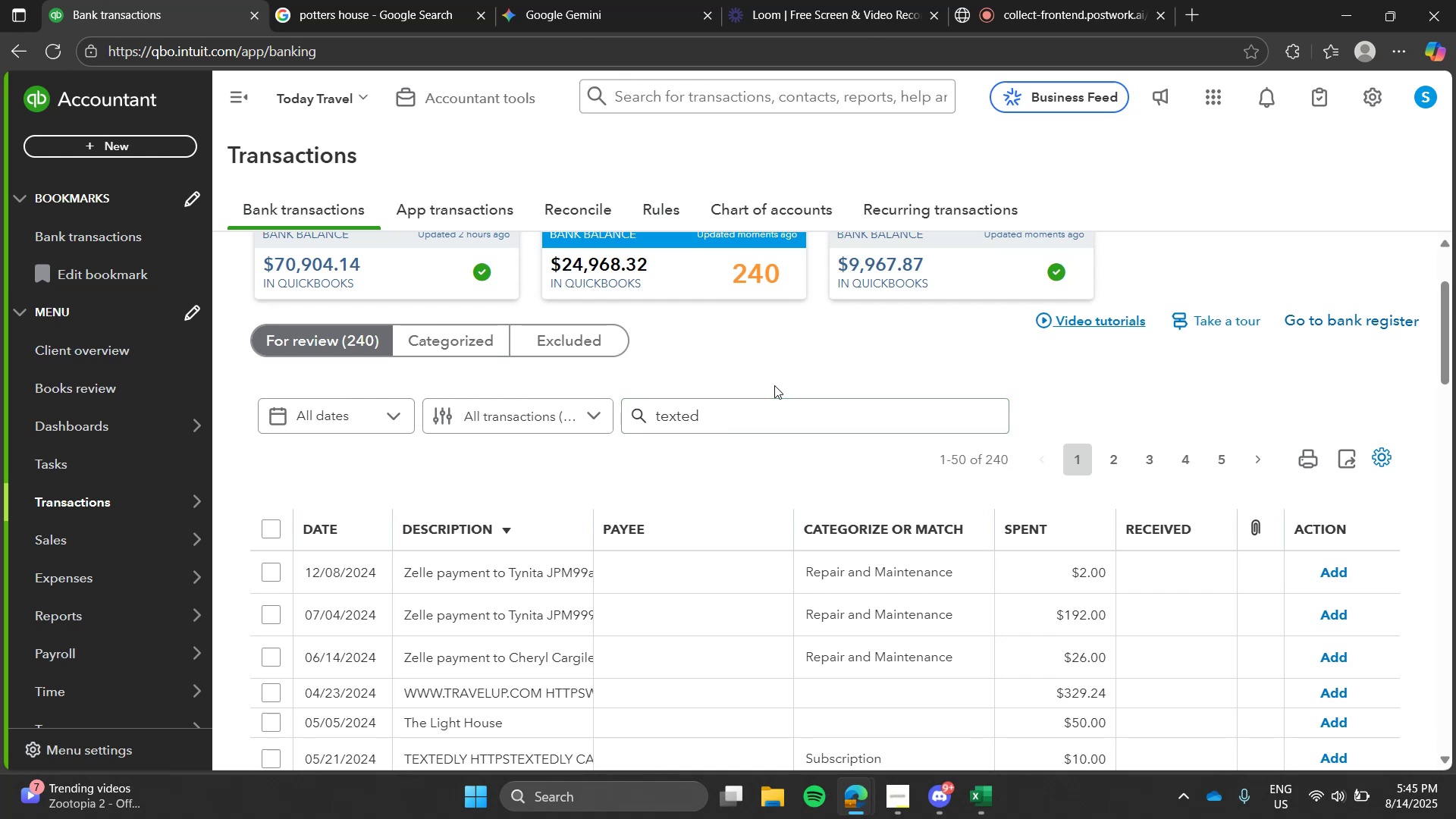 
key(Enter)
 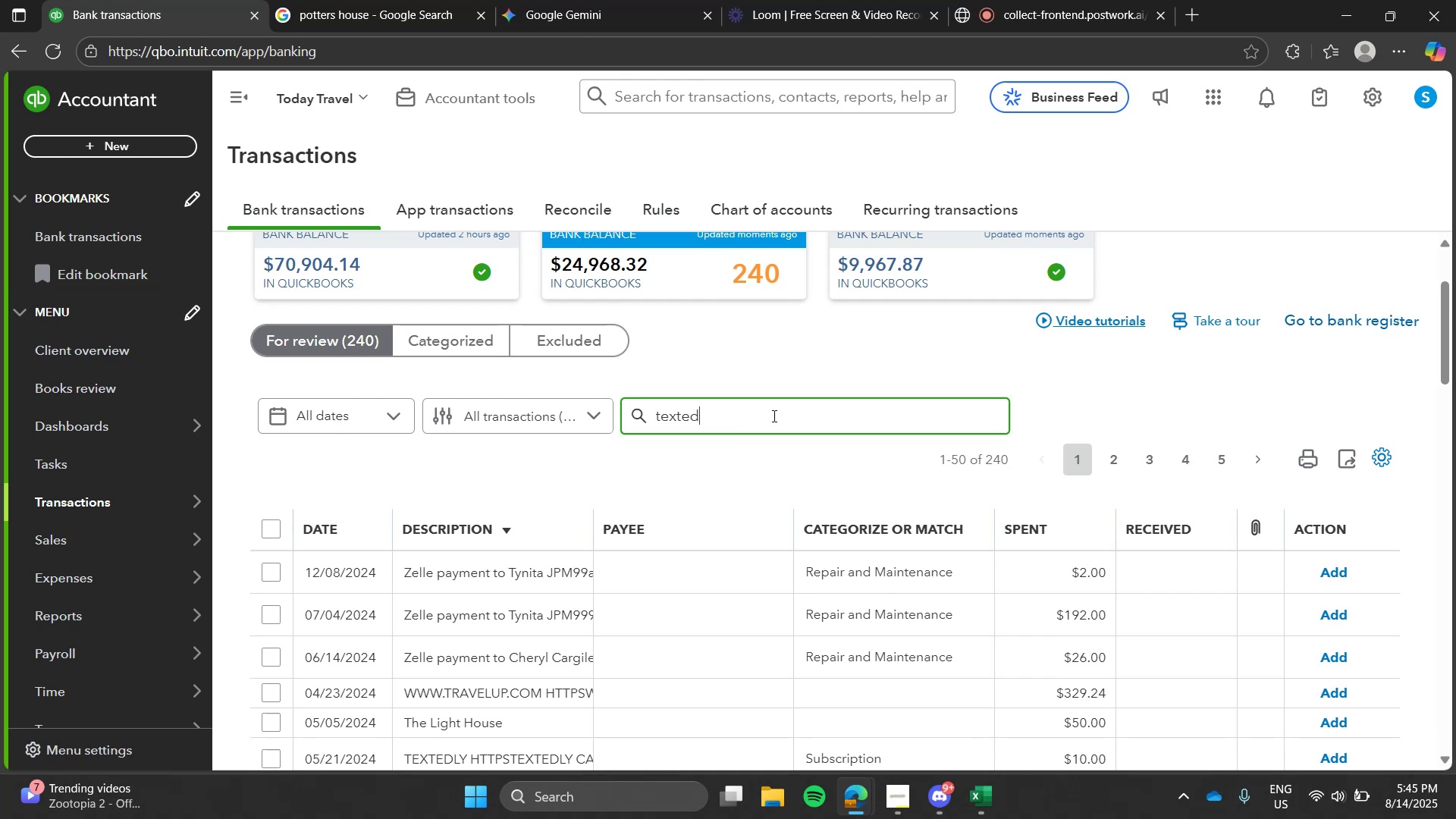 
left_click([773, 416])
 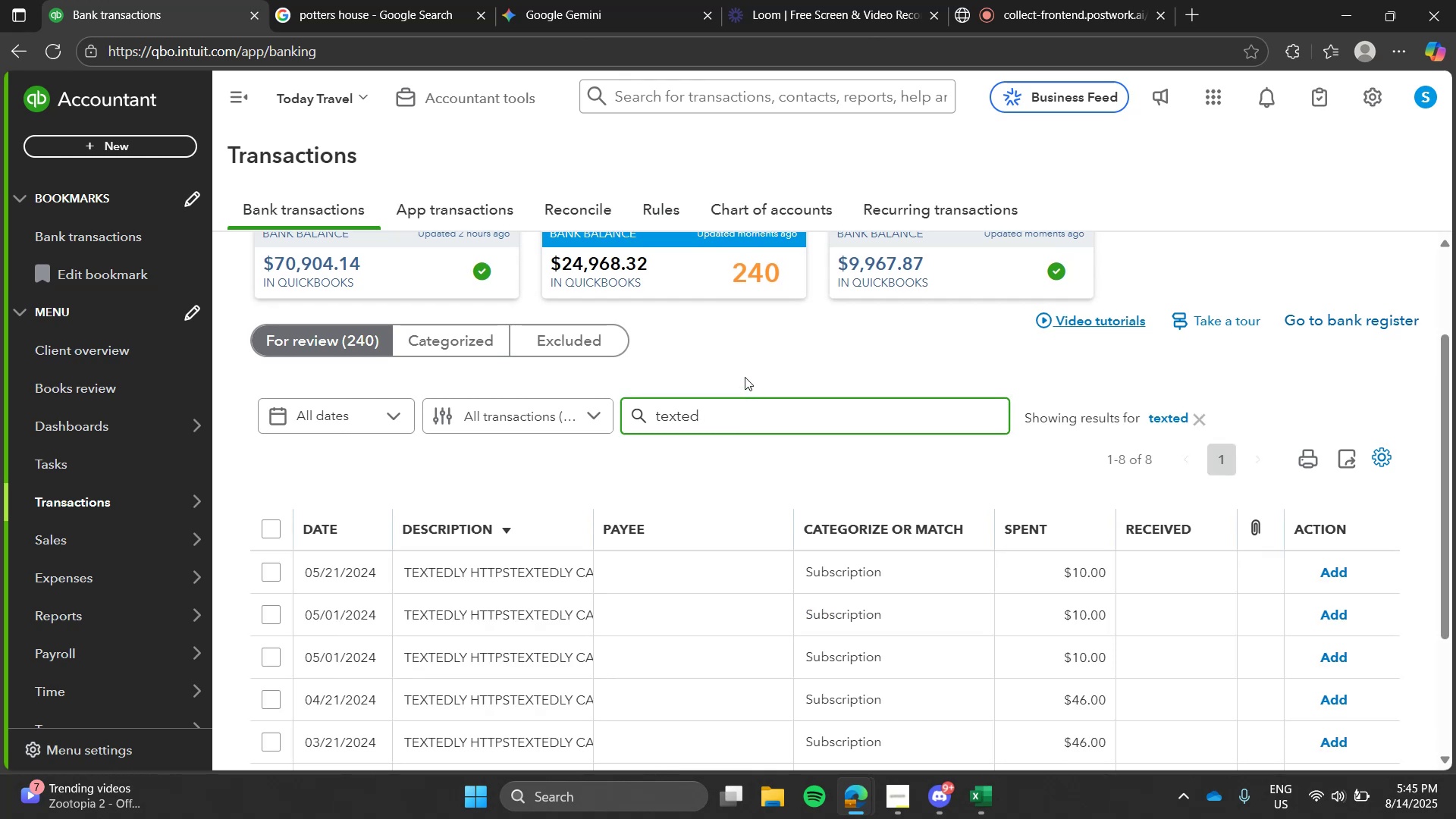 
left_click([745, 377])
 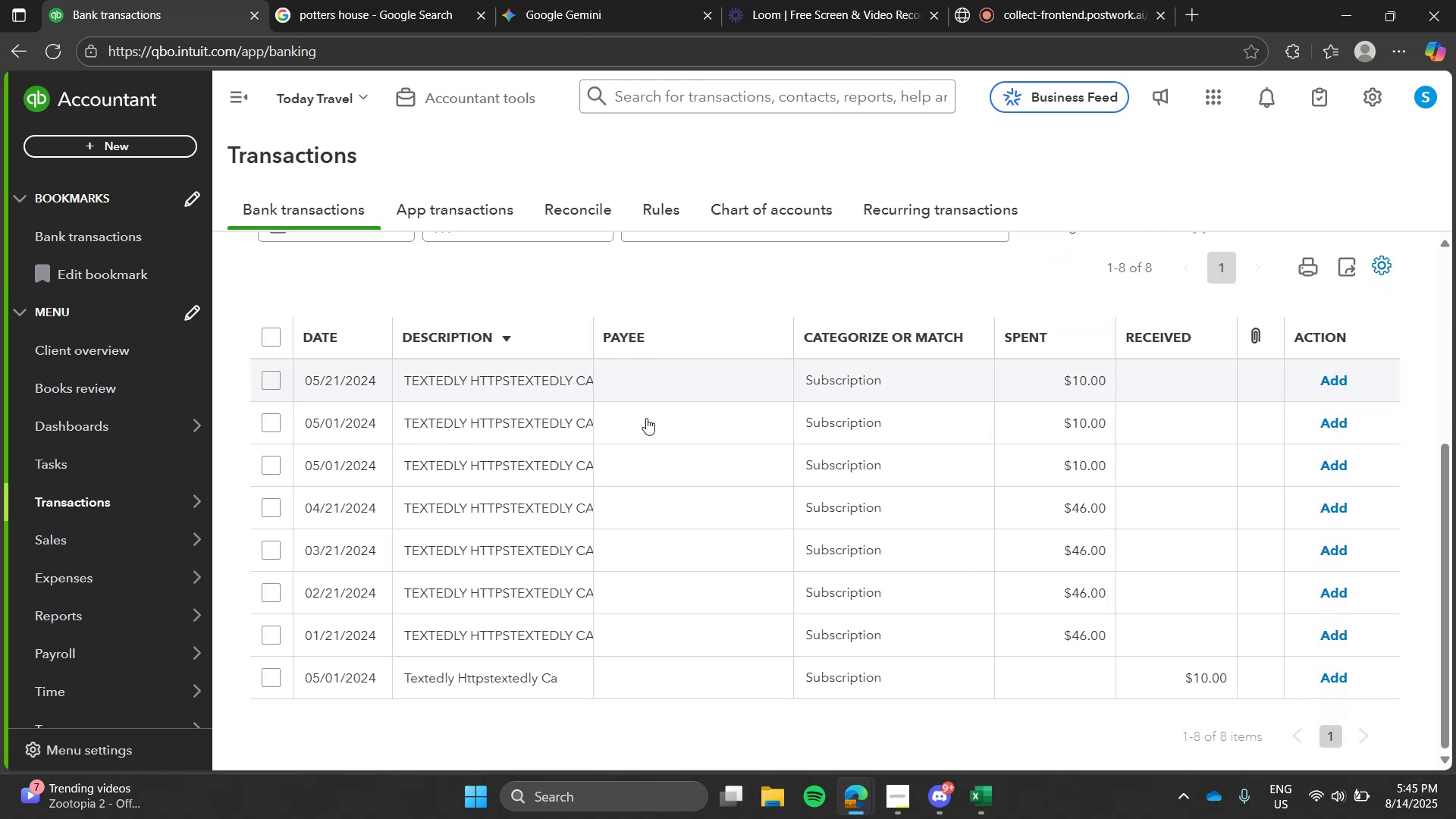 
left_click([526, 456])
 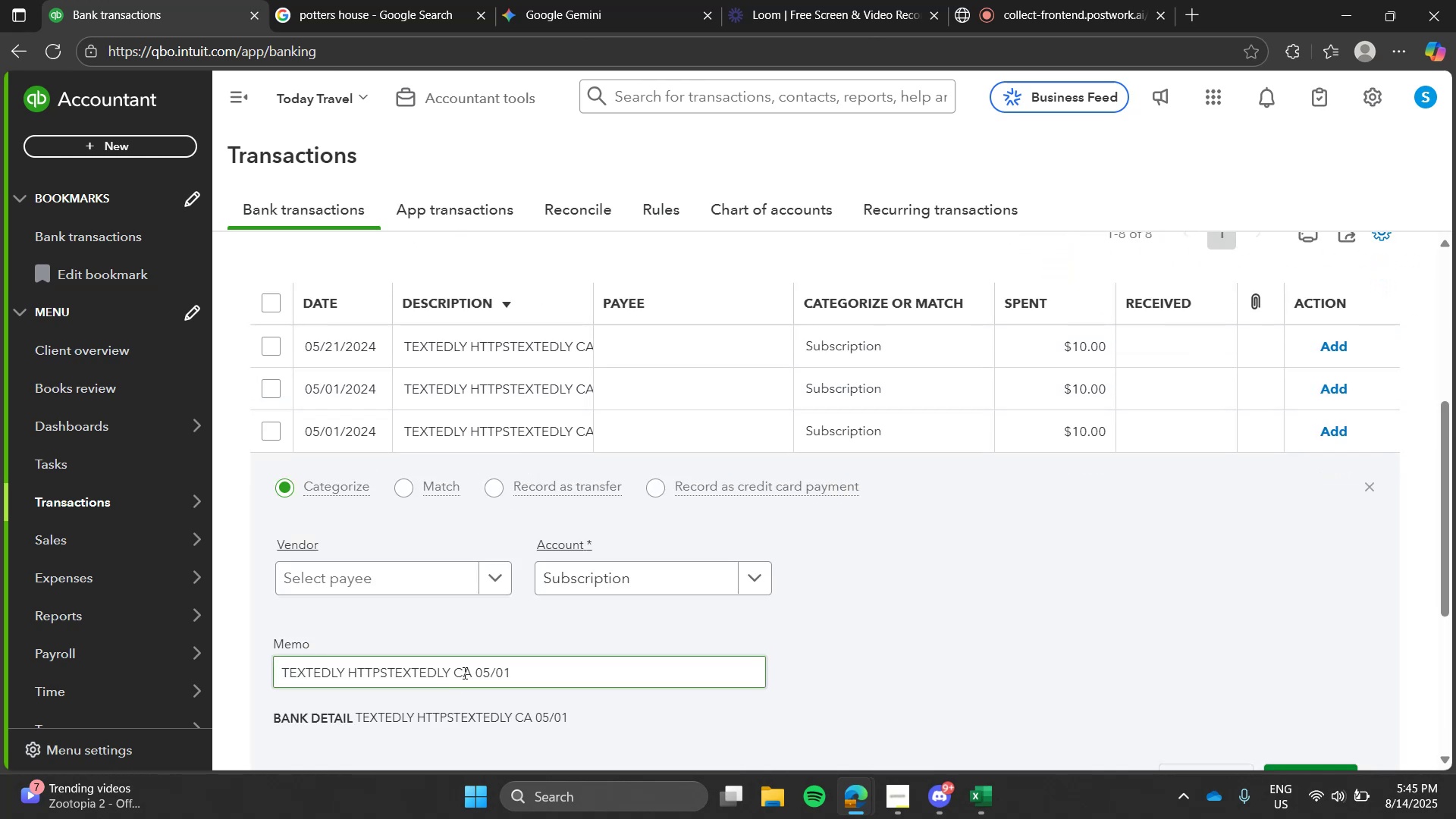 
left_click_drag(start_coordinate=[469, 673], to_coordinate=[198, 661])
 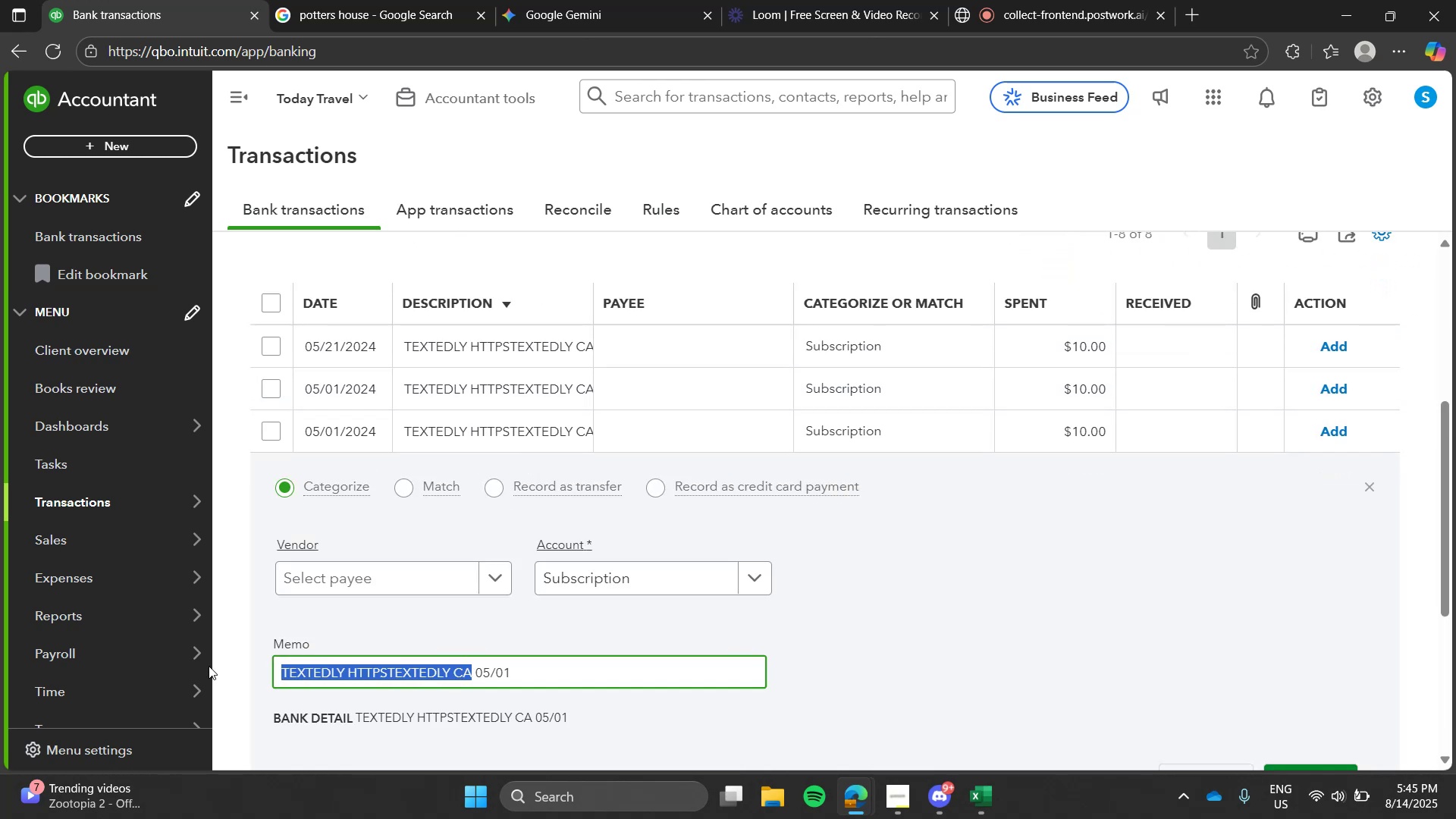 
key(Control+C)
 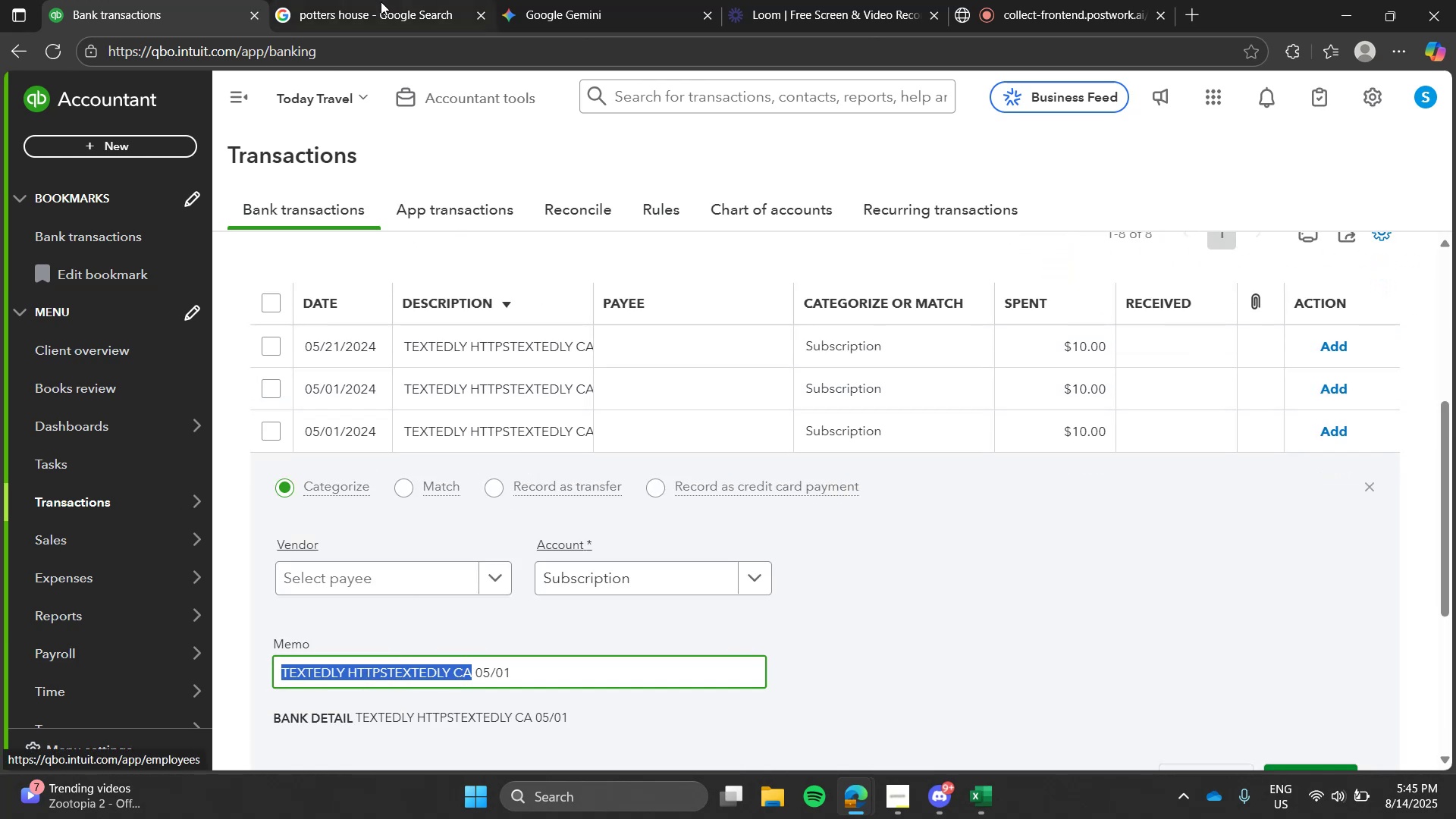 
left_click([381, 2])
 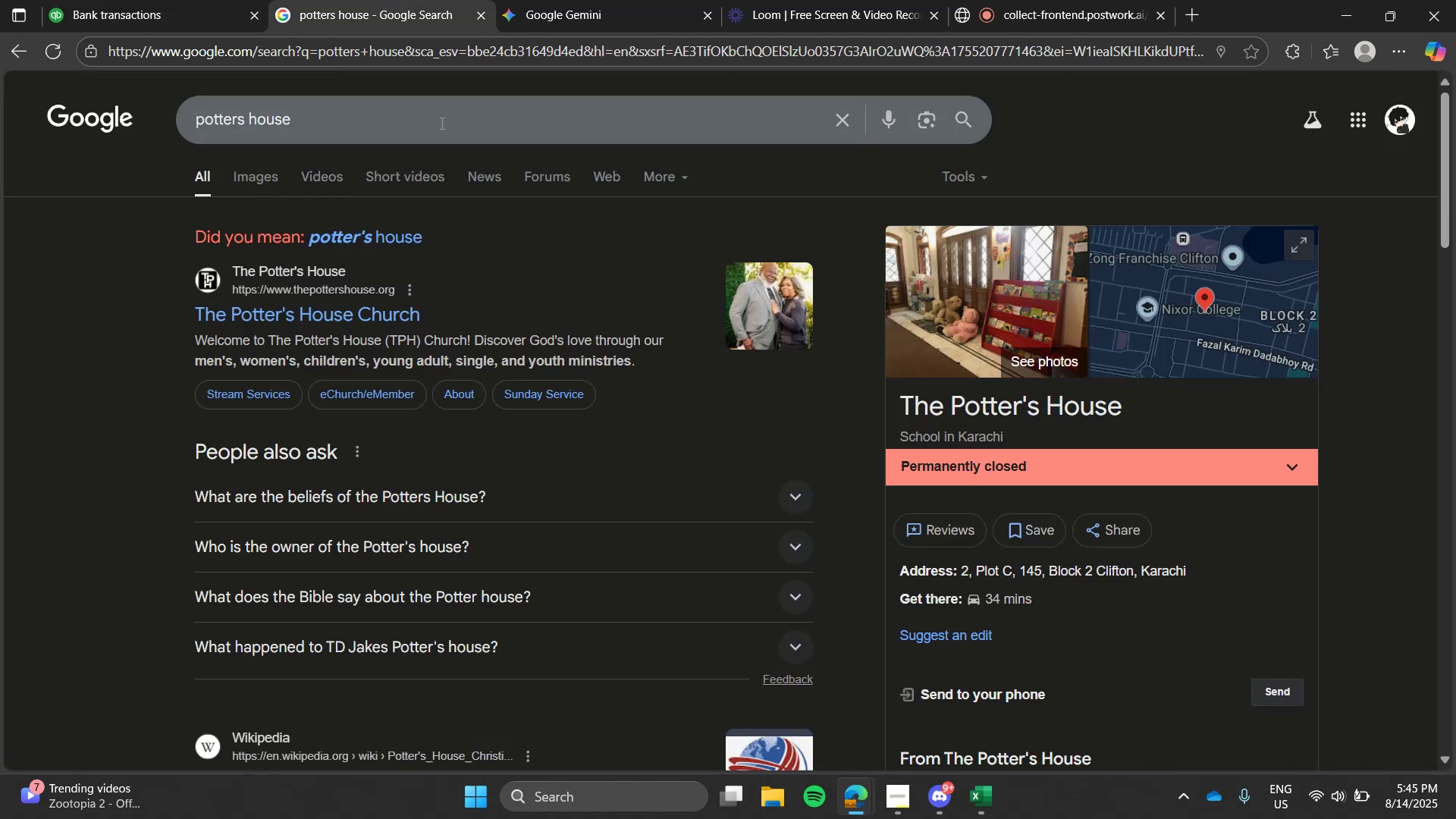 
double_click([441, 123])
 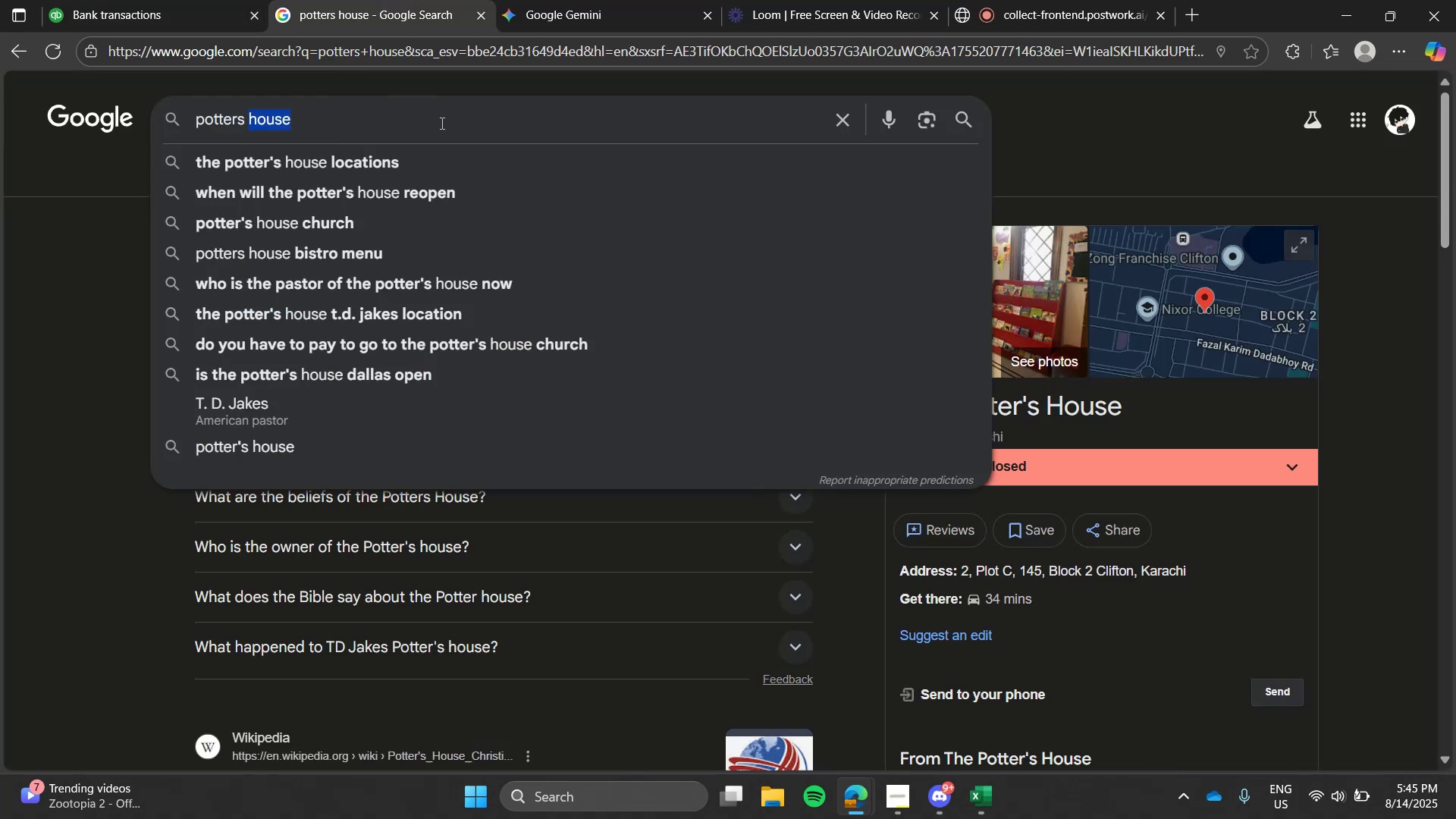 
key(Control+ControlLeft)
 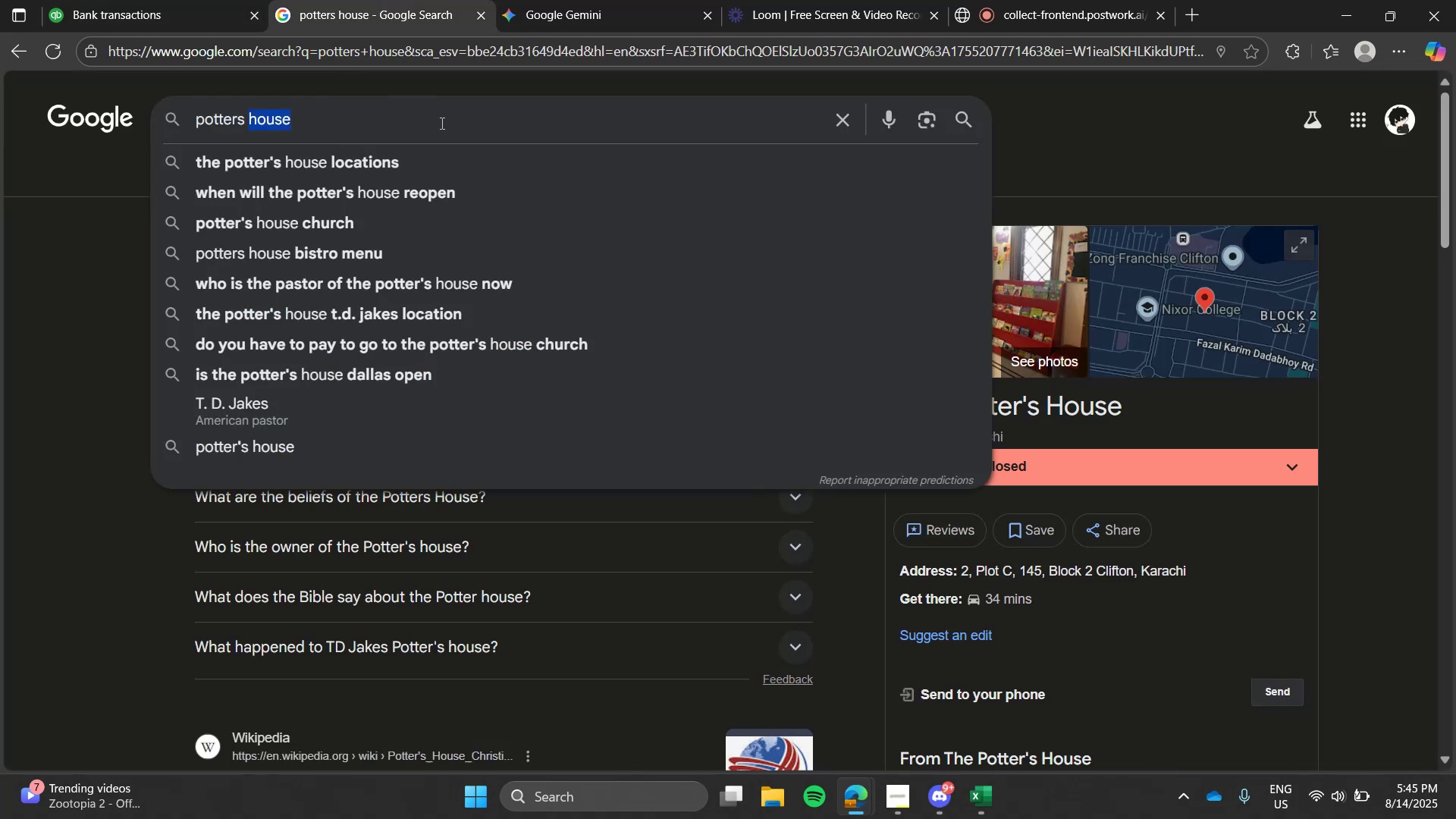 
key(Control+V)
 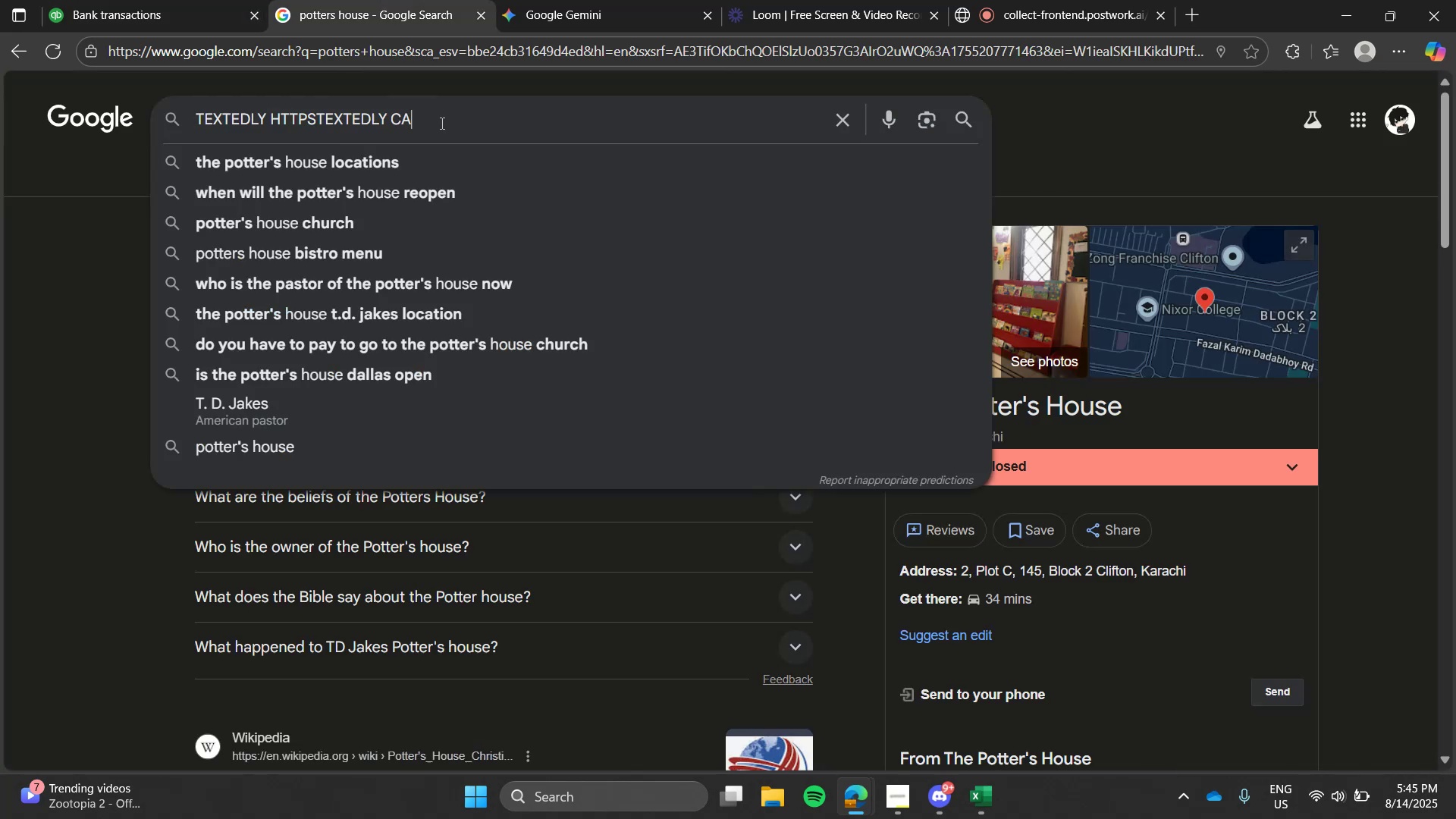 
triple_click([441, 123])
 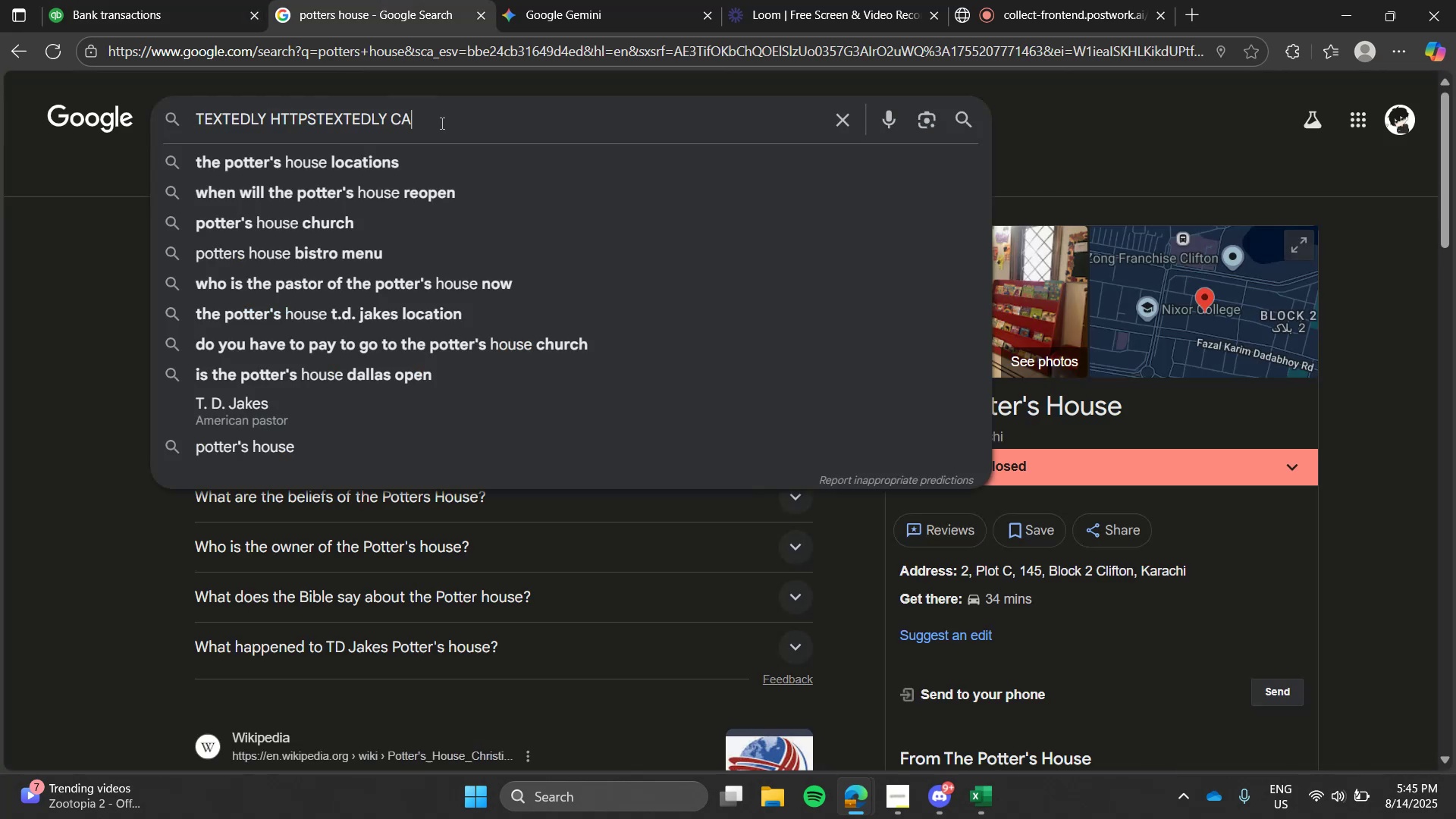 
key(Enter)
 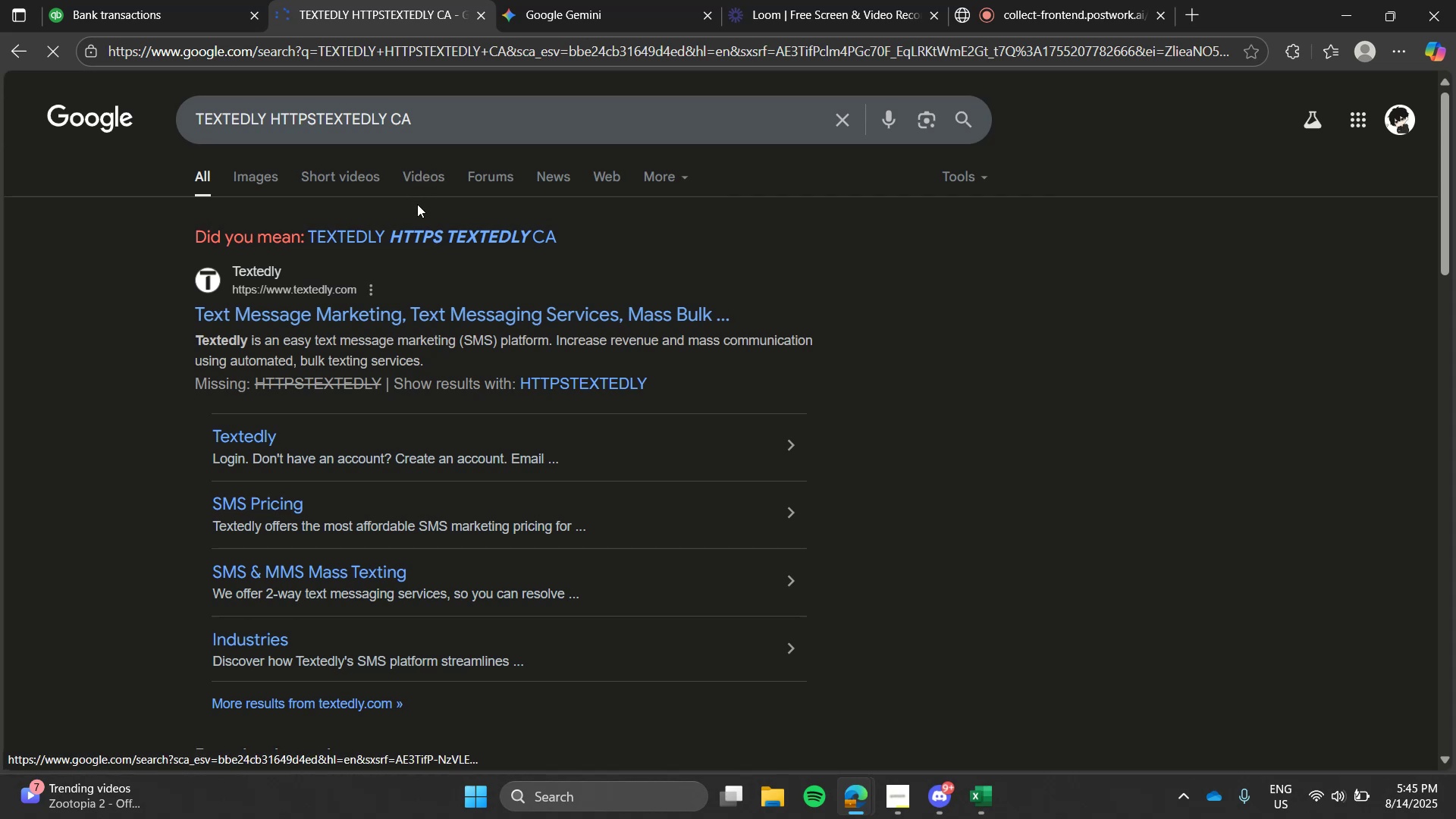 
left_click_drag(start_coordinate=[170, 0], to_coordinate=[563, 272])
 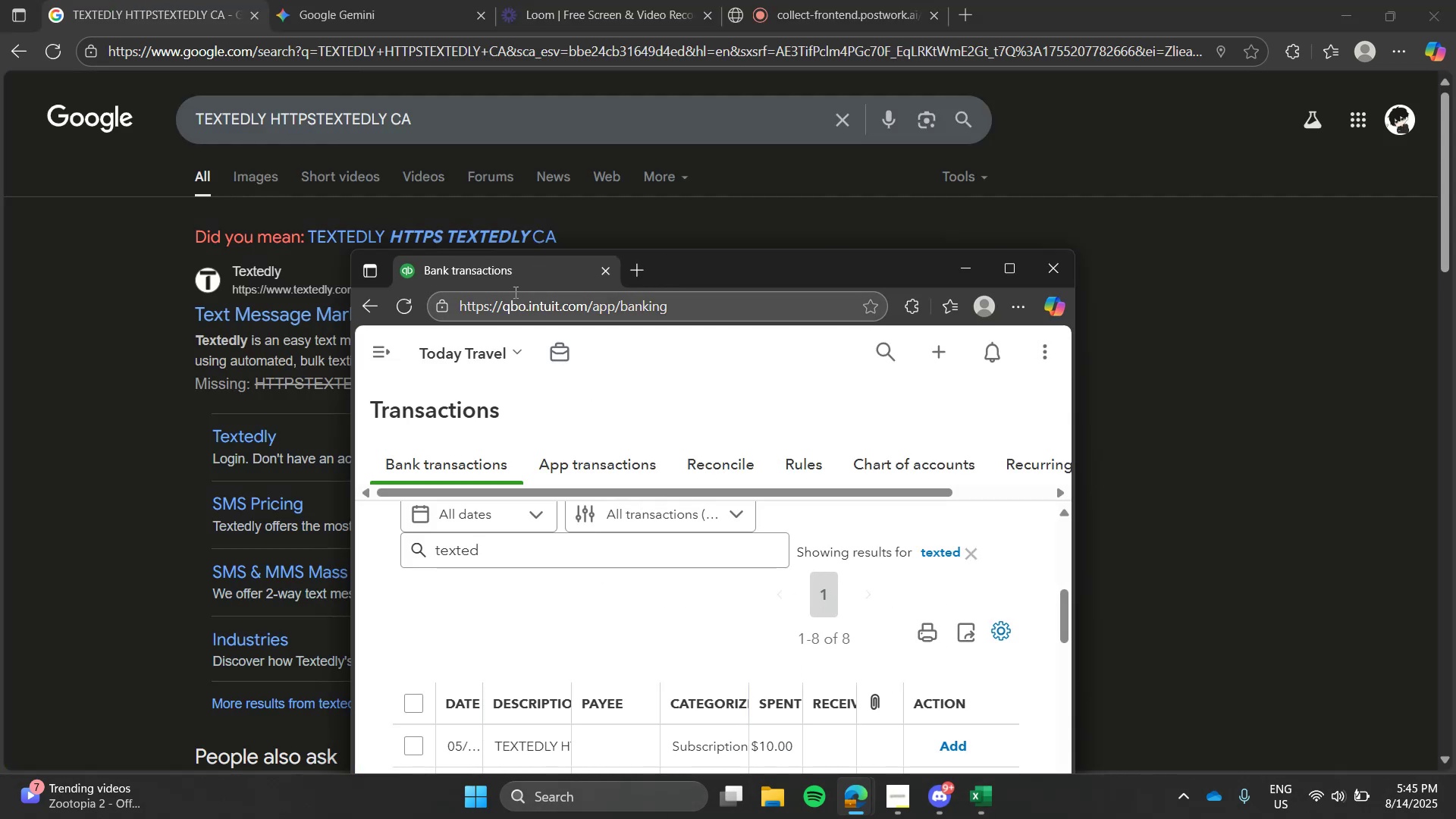 
left_click_drag(start_coordinate=[509, 271], to_coordinate=[161, 2])
 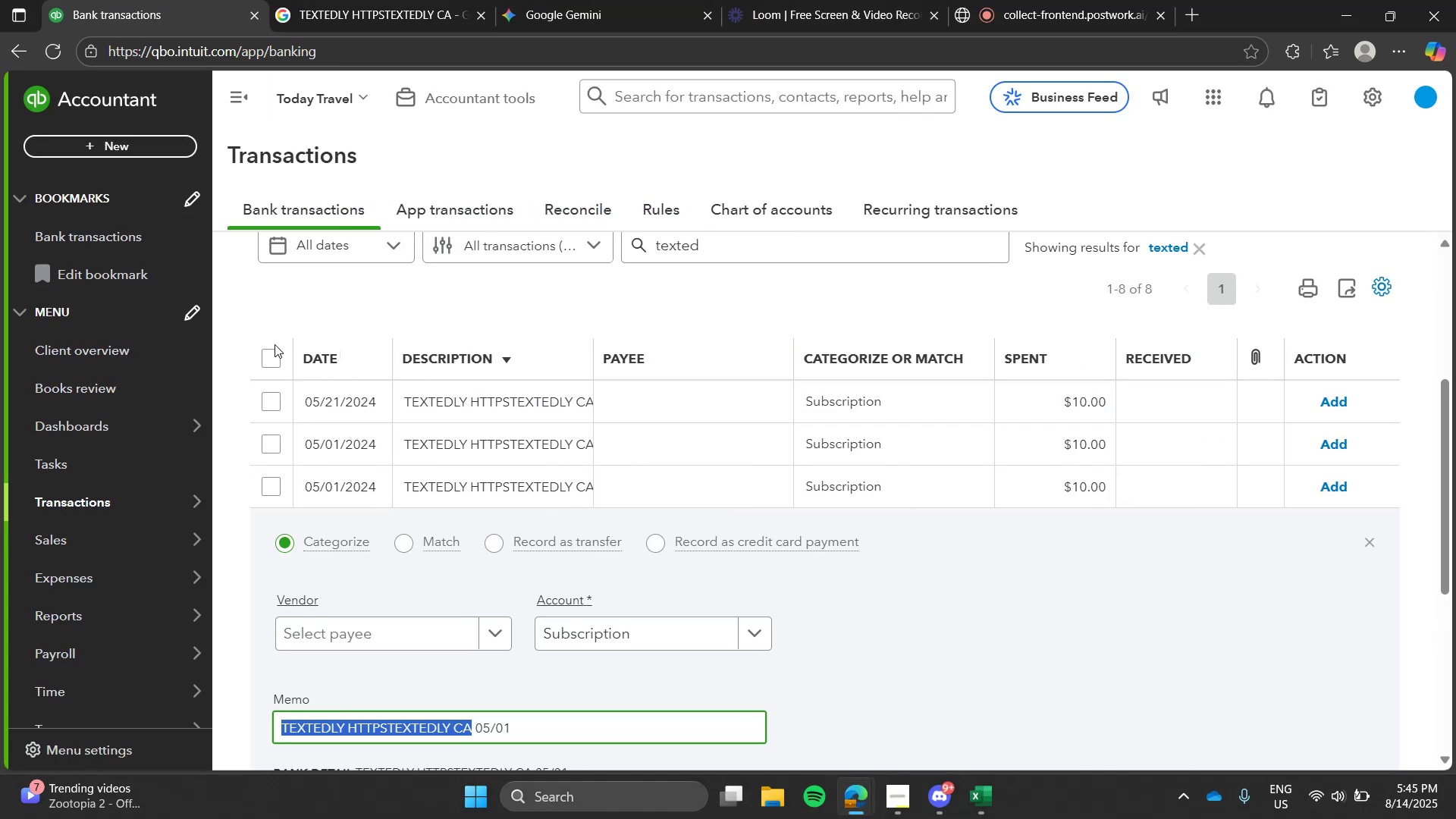 
left_click([274, 352])
 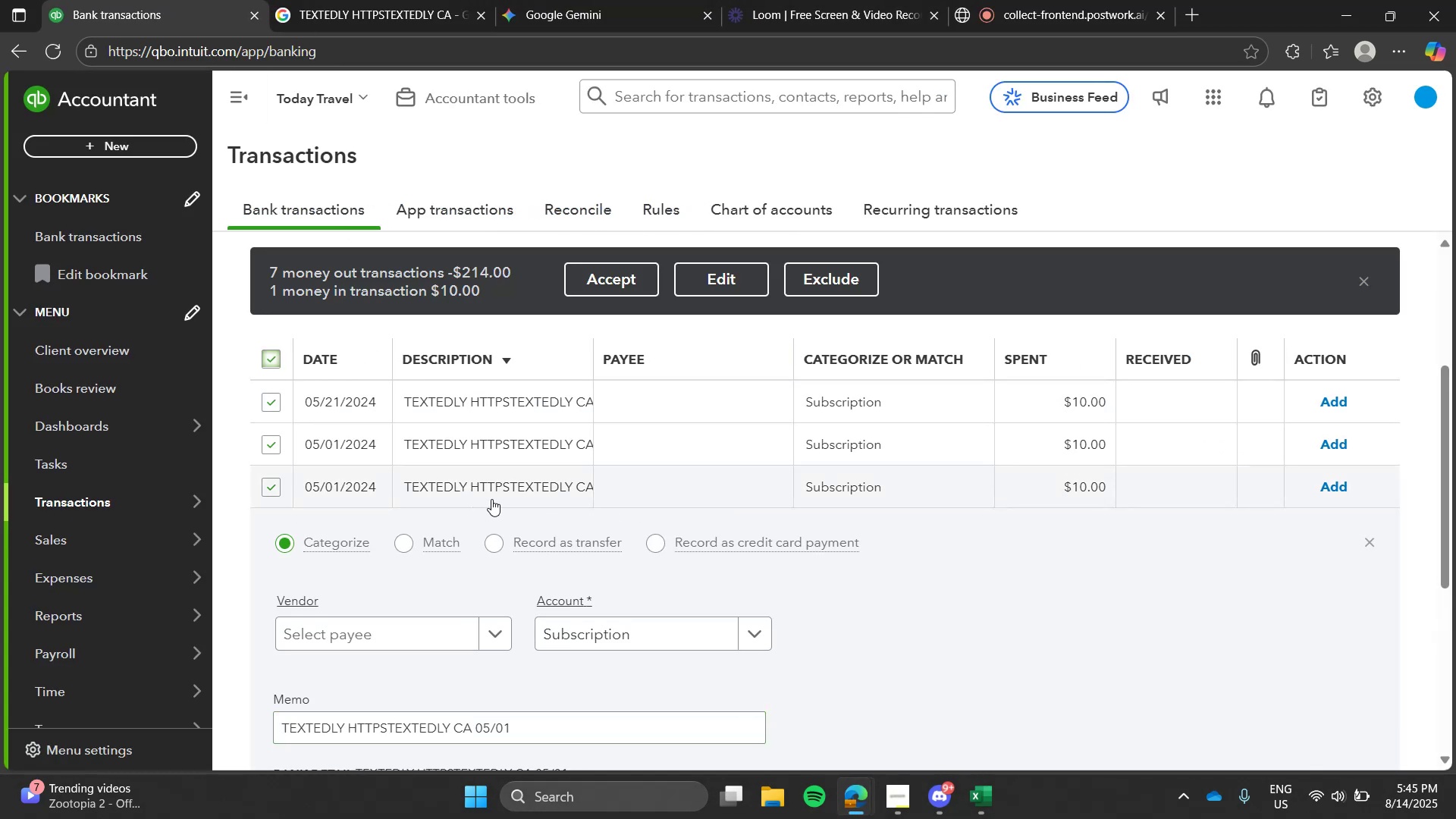 
left_click([491, 499])
 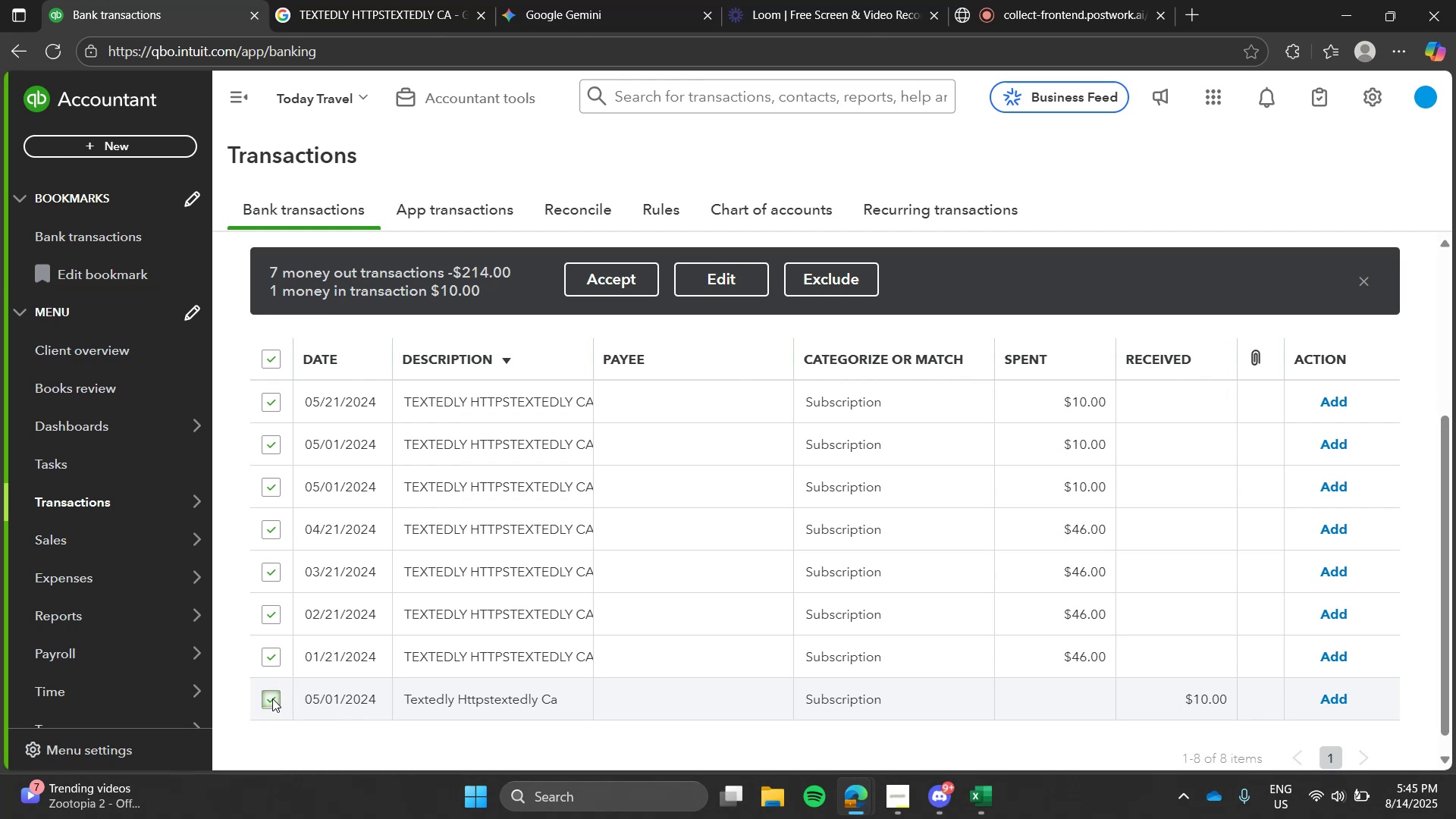 
left_click([754, 275])
 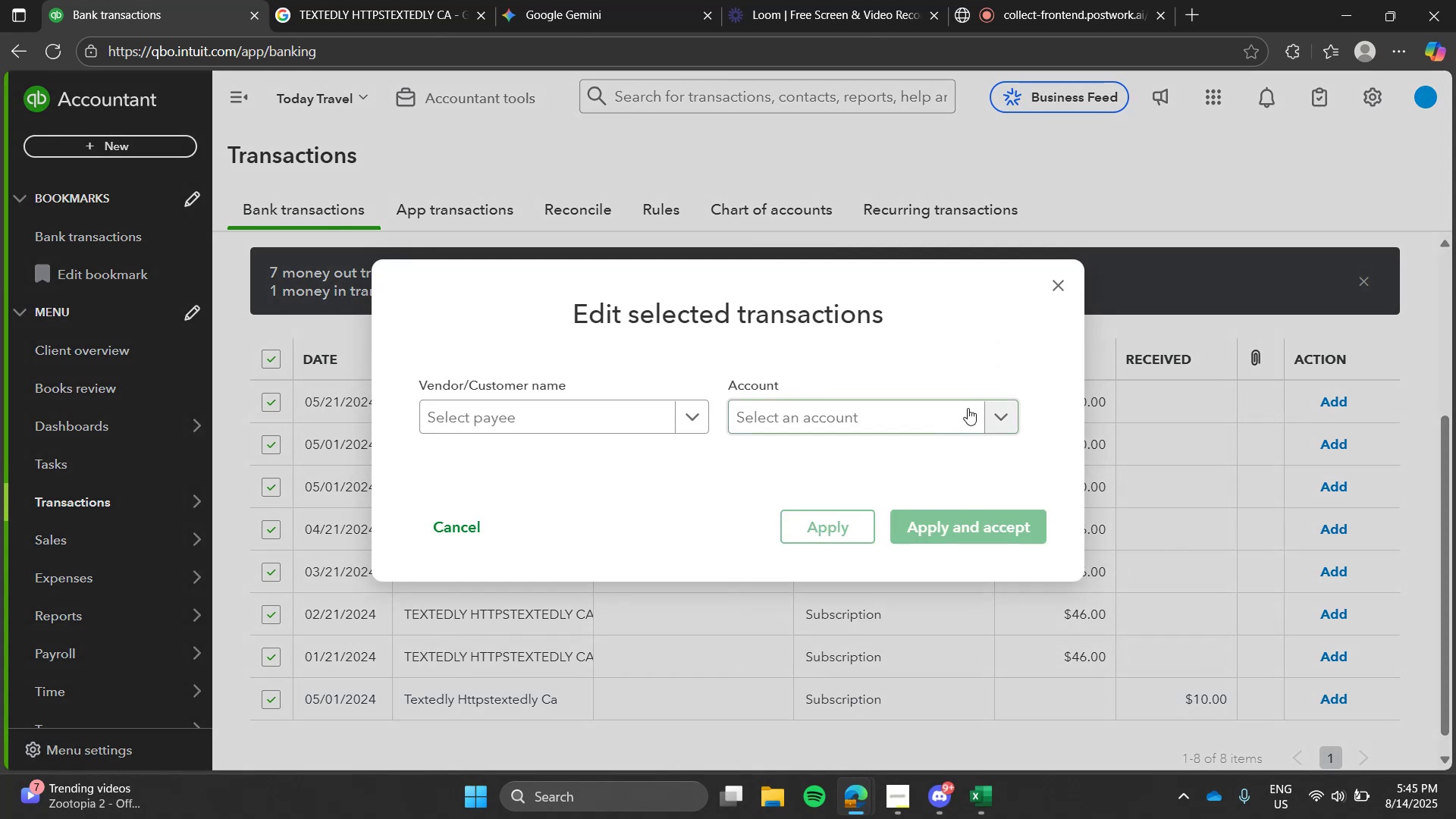 
left_click([968, 408])
 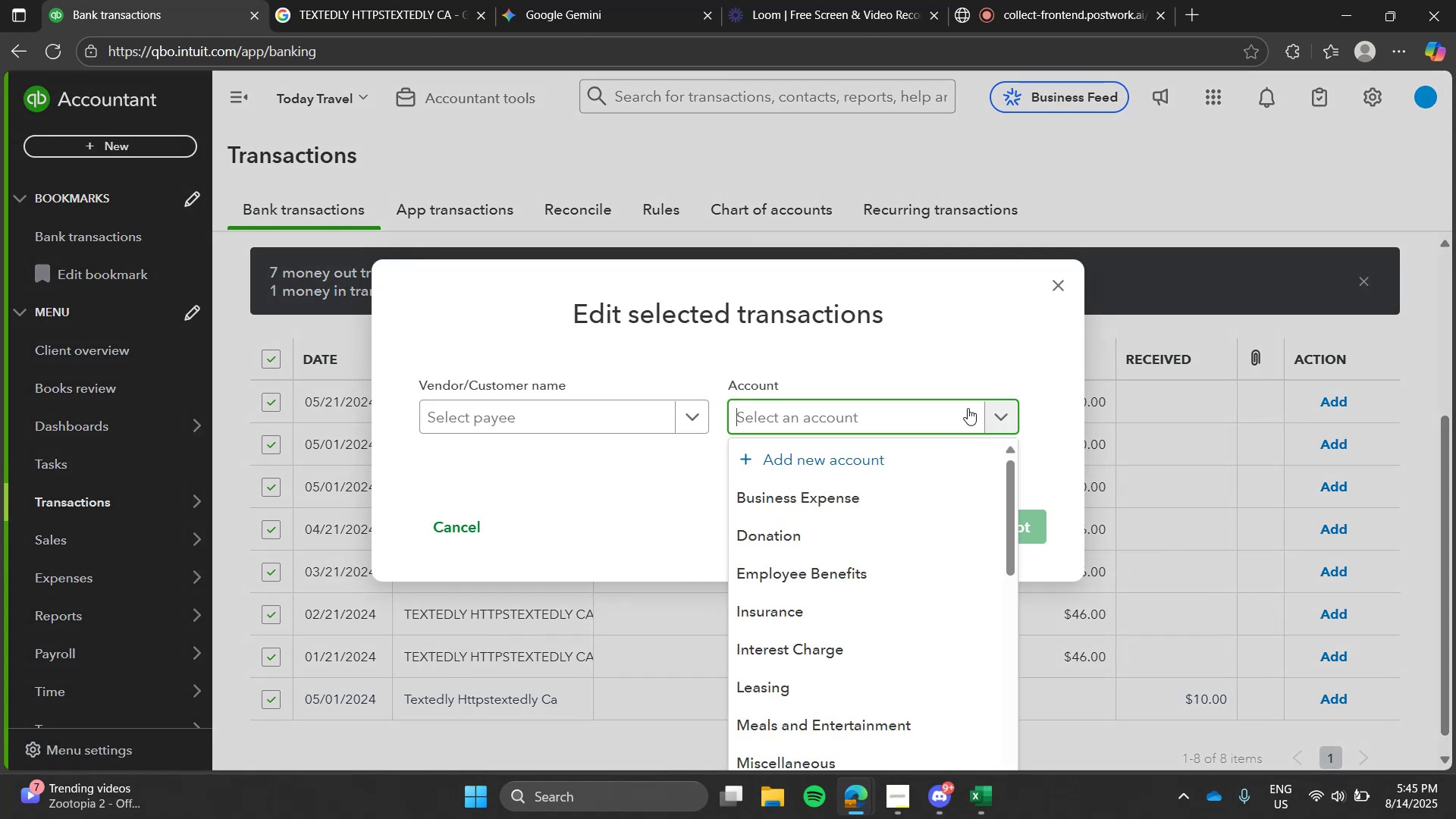 
type(sub)
key(Tab)
 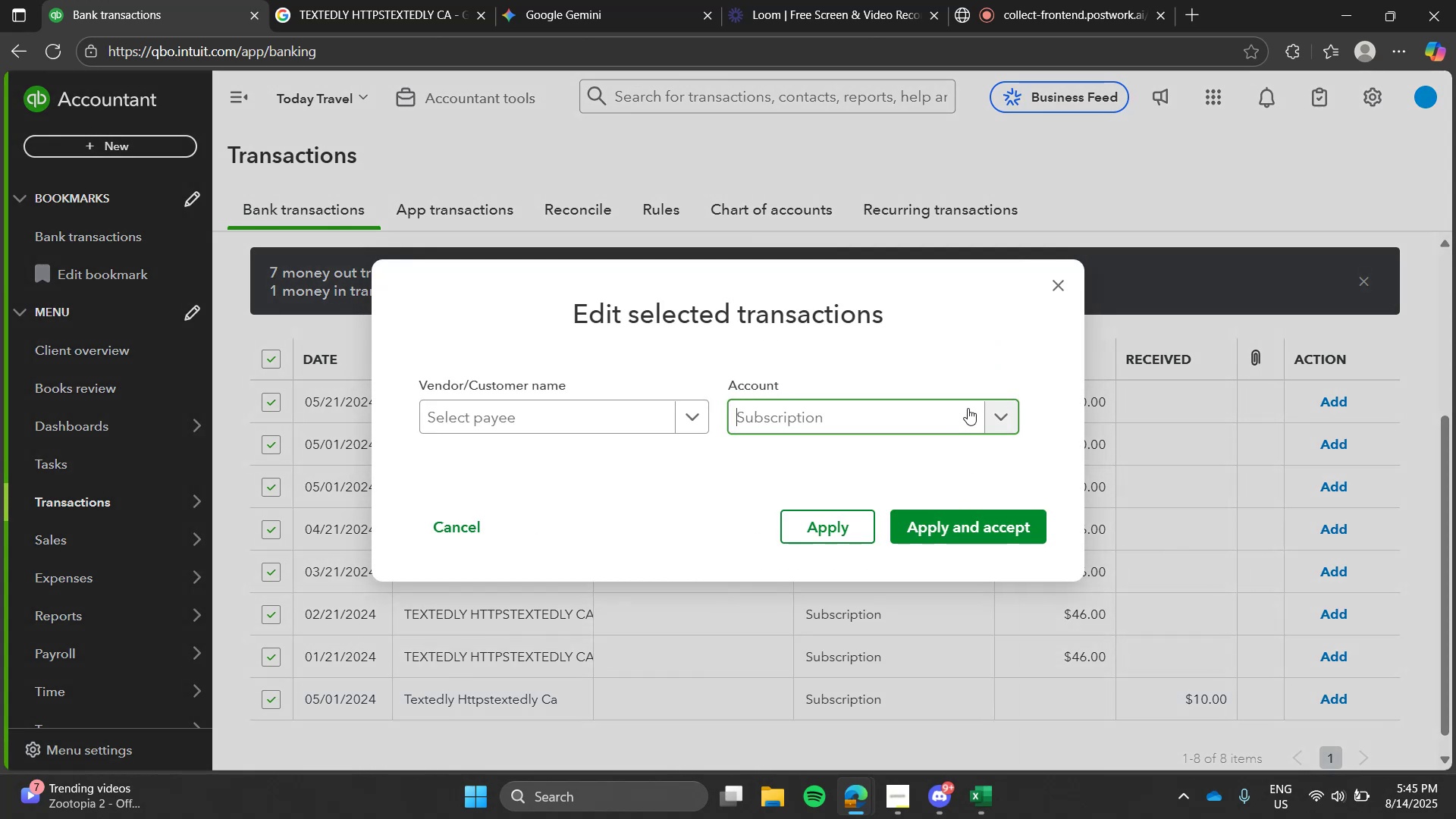 
key(Enter)
 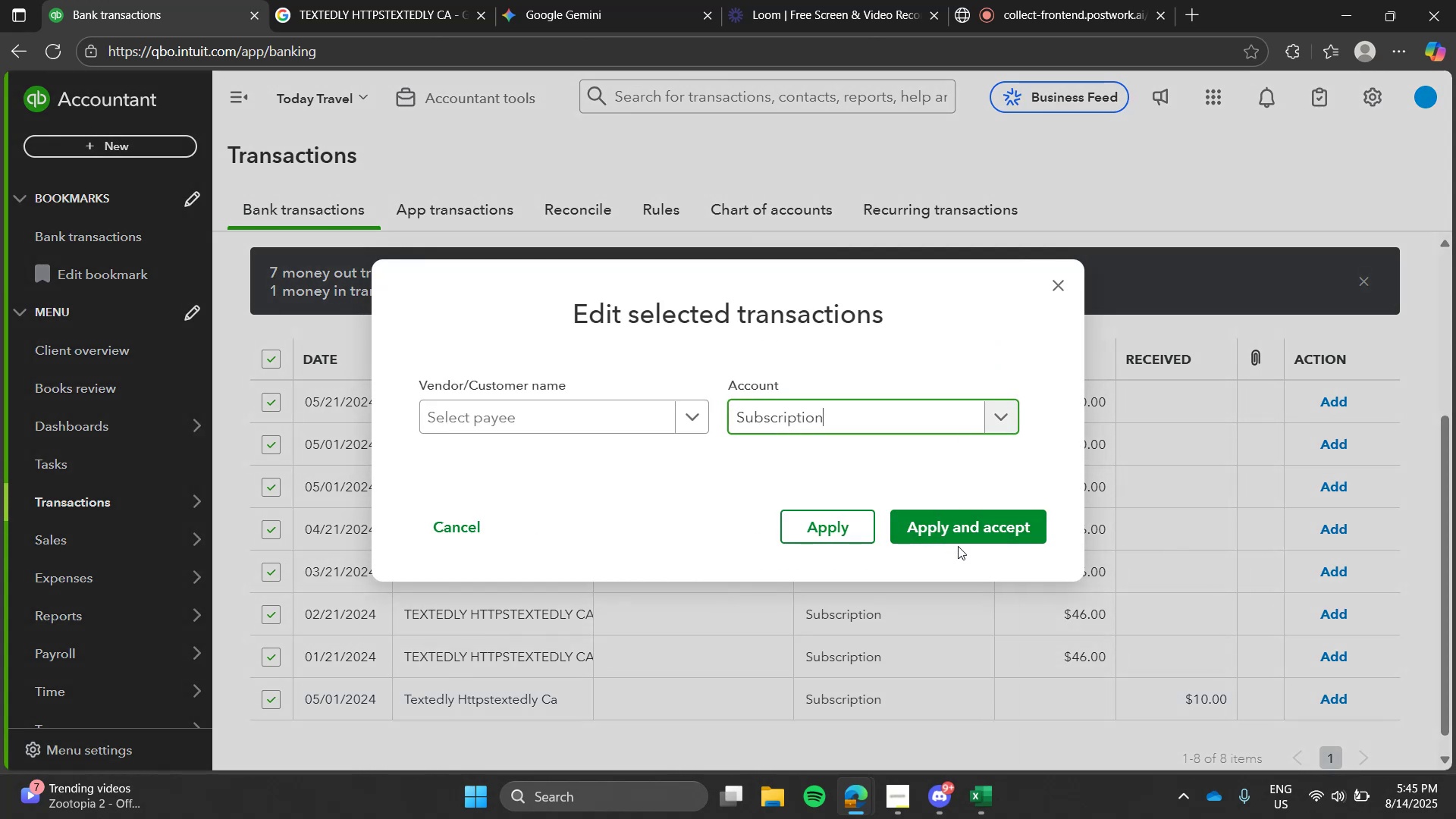 
left_click([964, 509])
 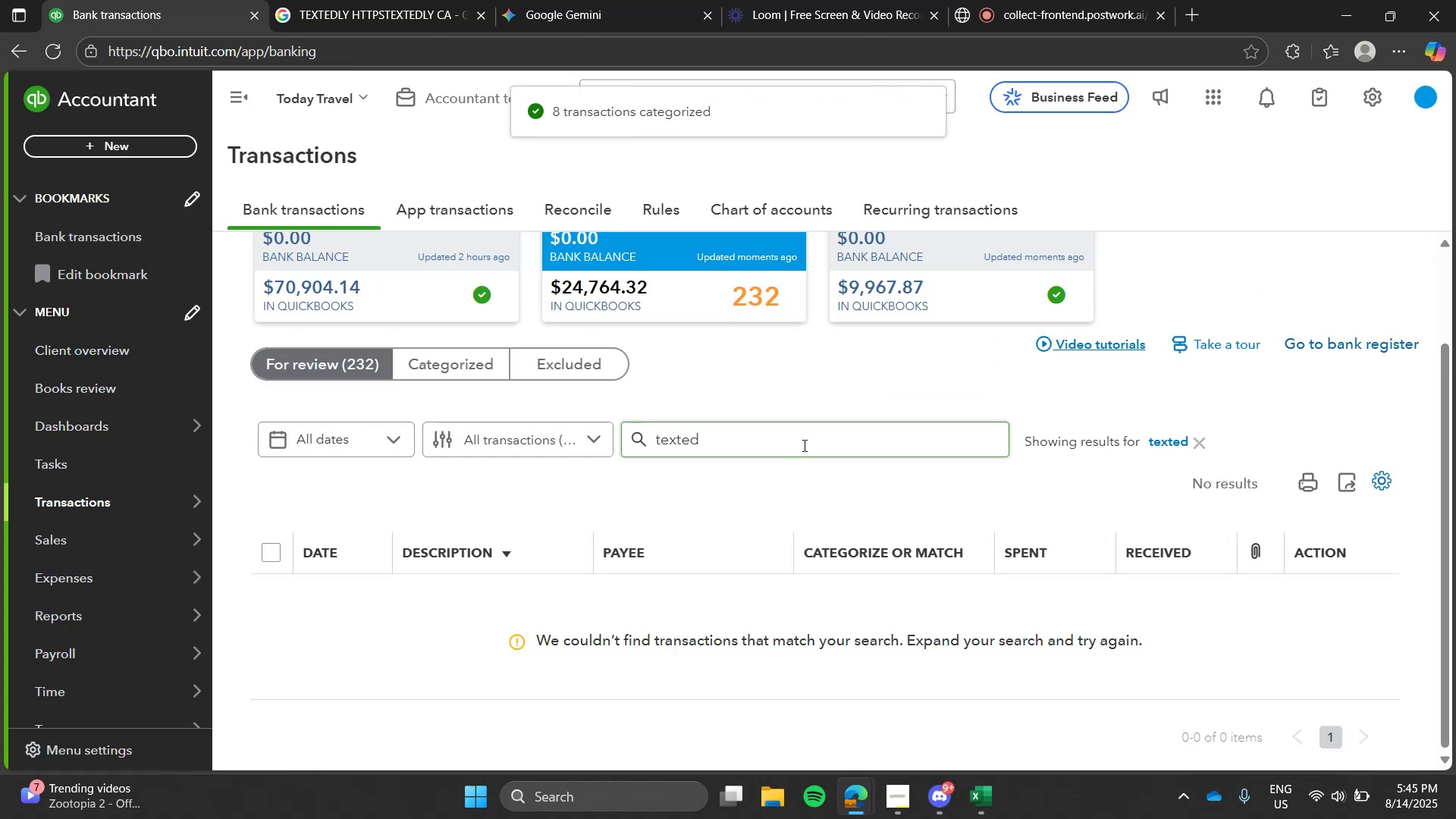 
left_click([1161, 444])
 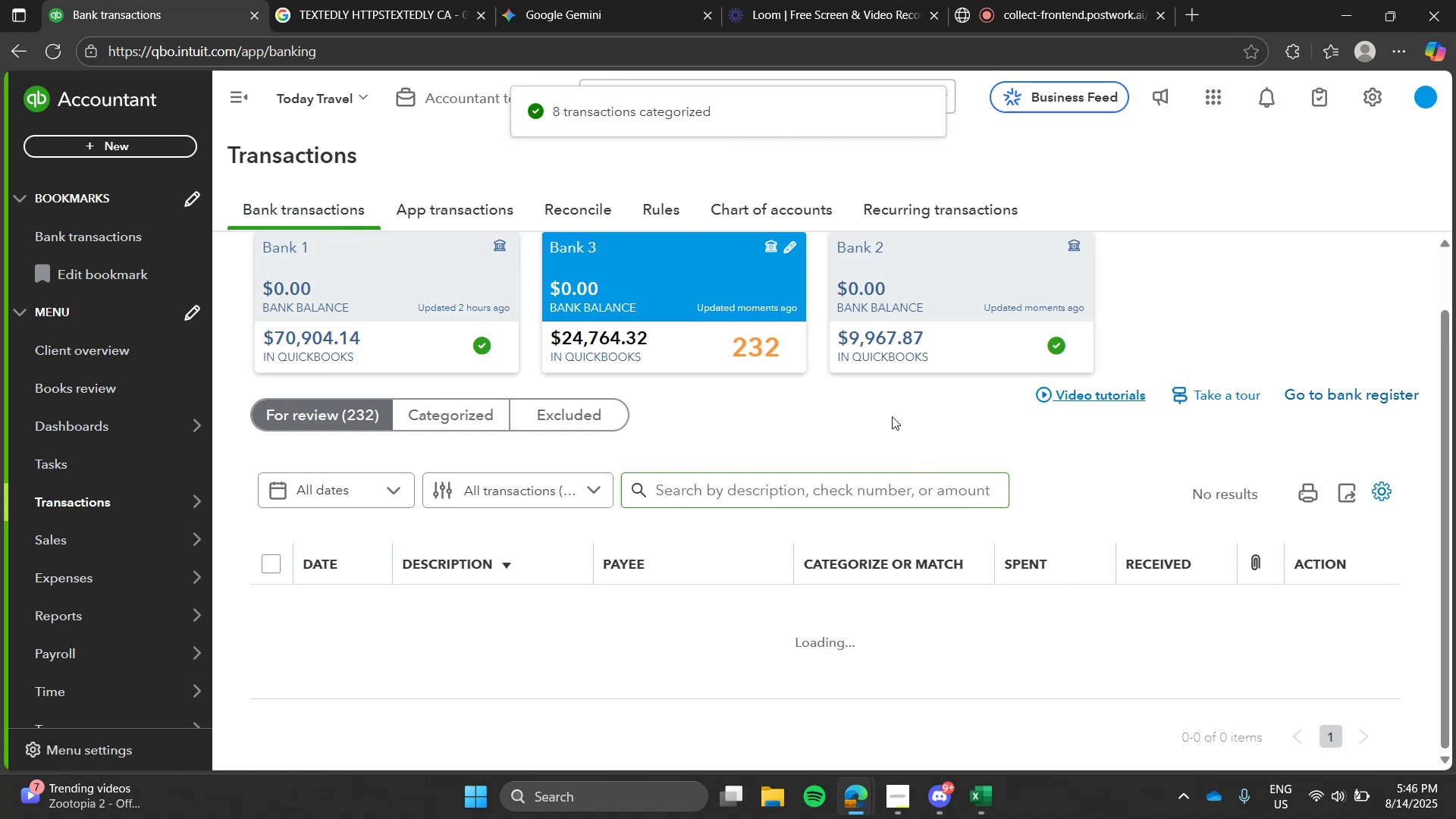 
left_click([892, 416])
 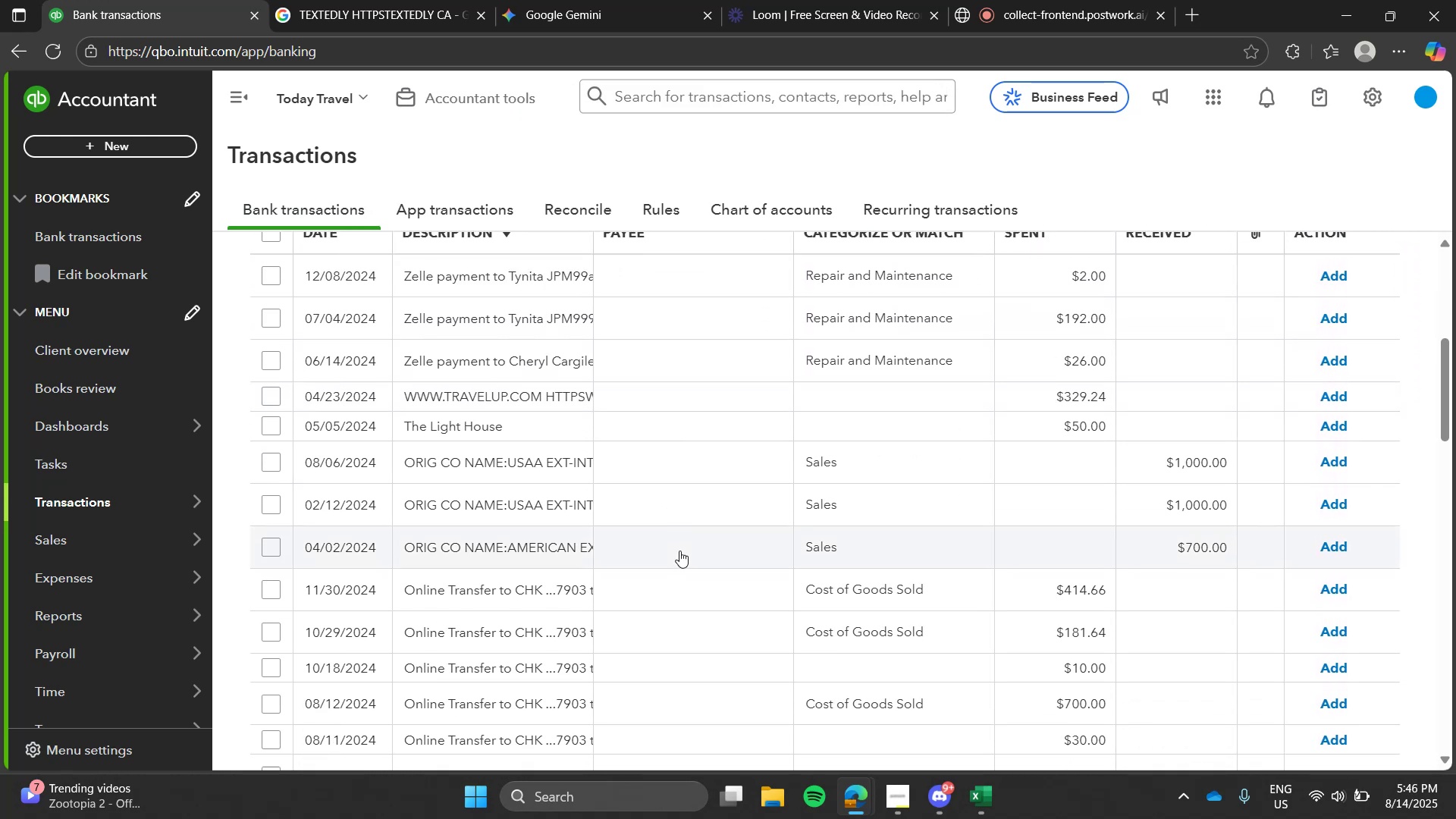 
wait(6.12)
 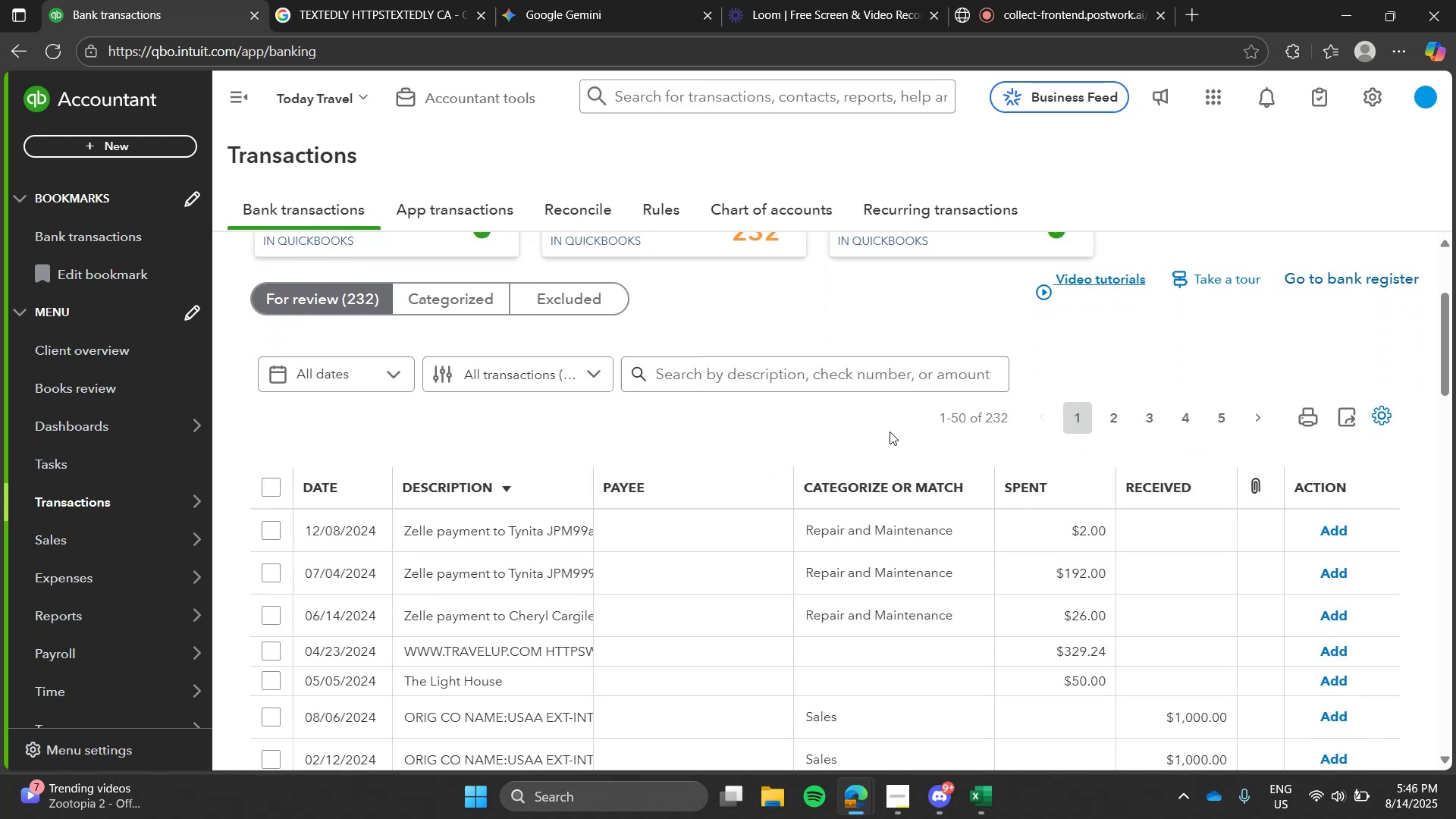 
left_click([721, 416])
 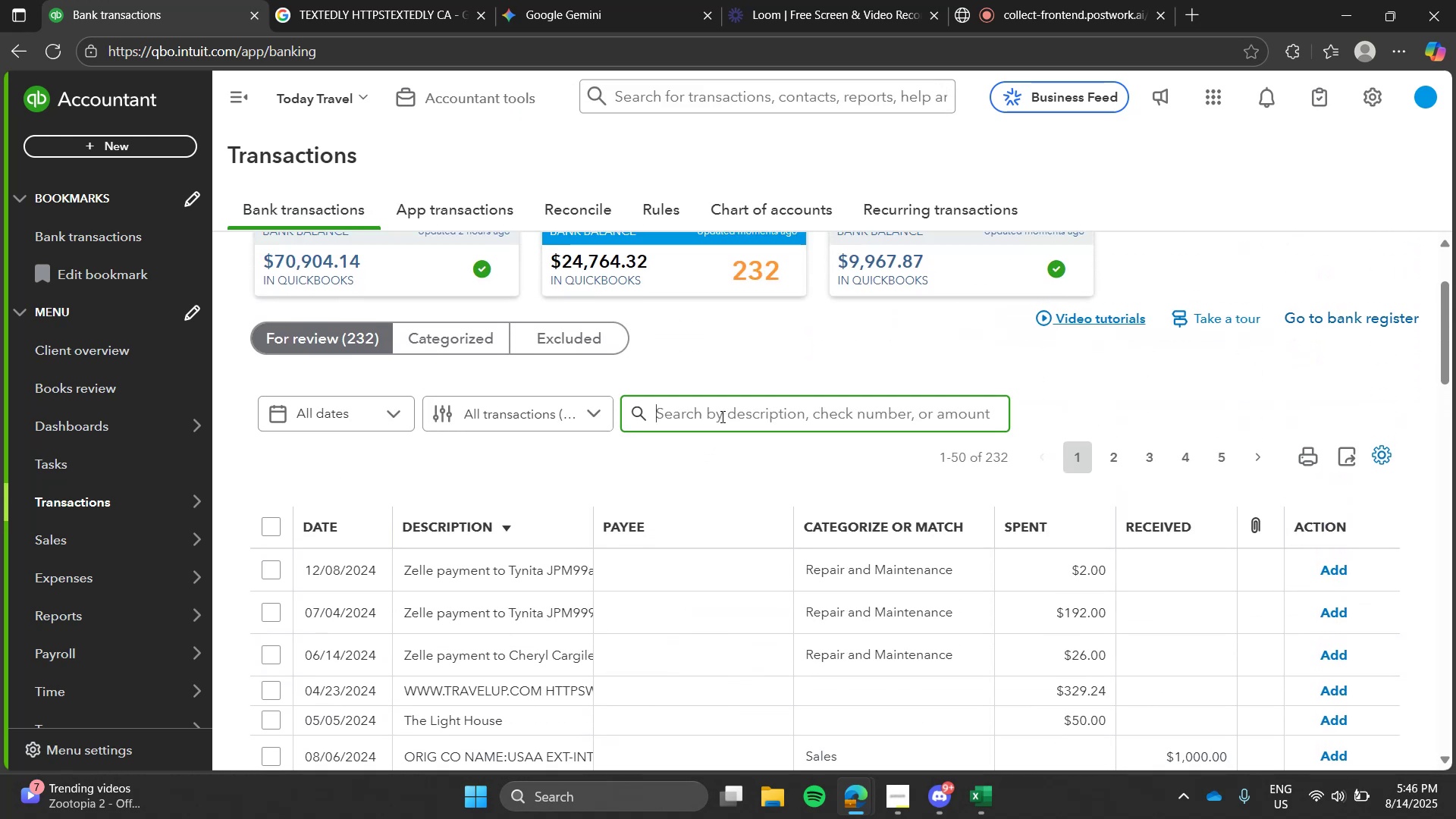 
type(online)
key(Tab)
 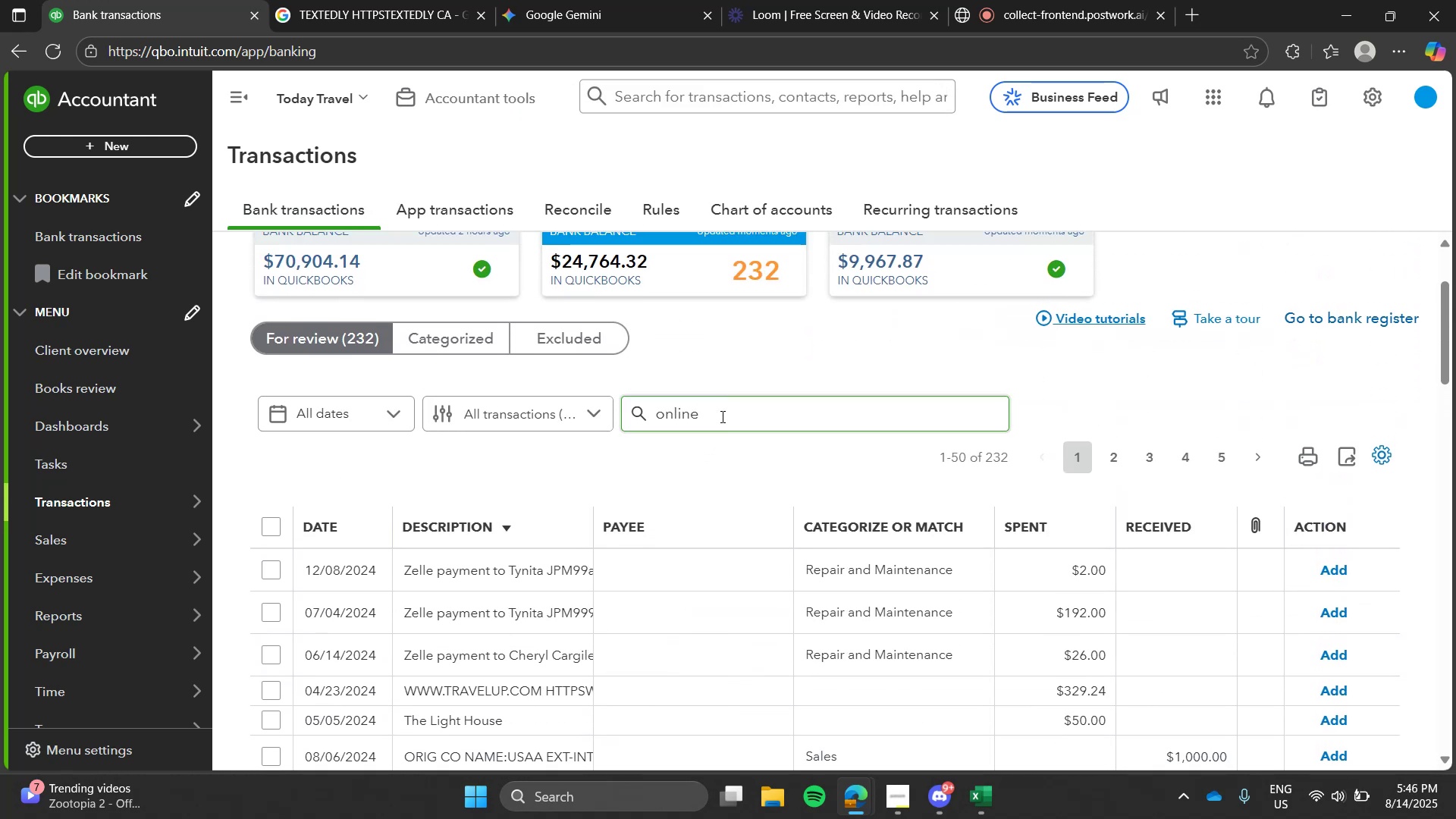 
left_click([721, 416])
 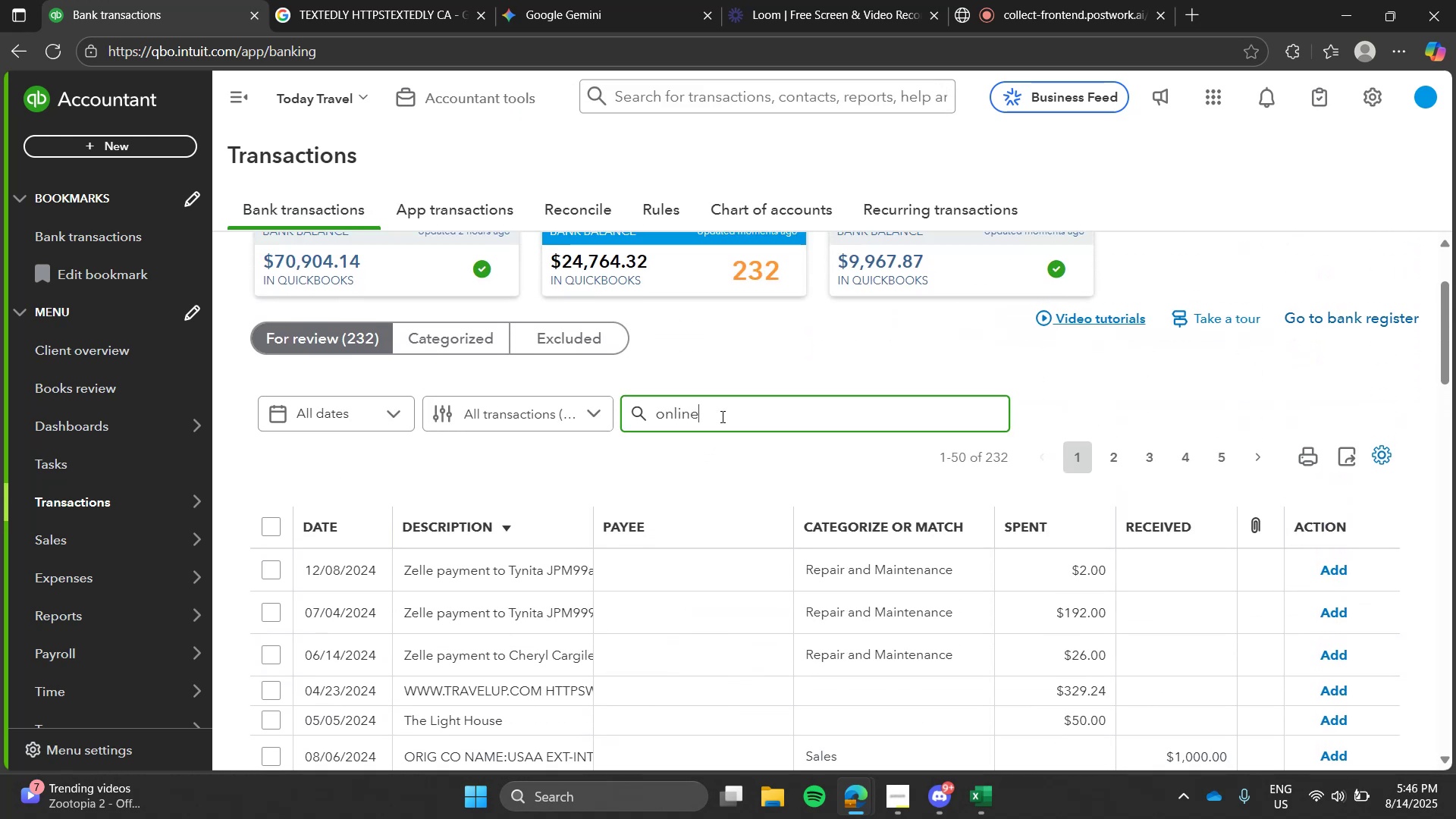 
key(Enter)
 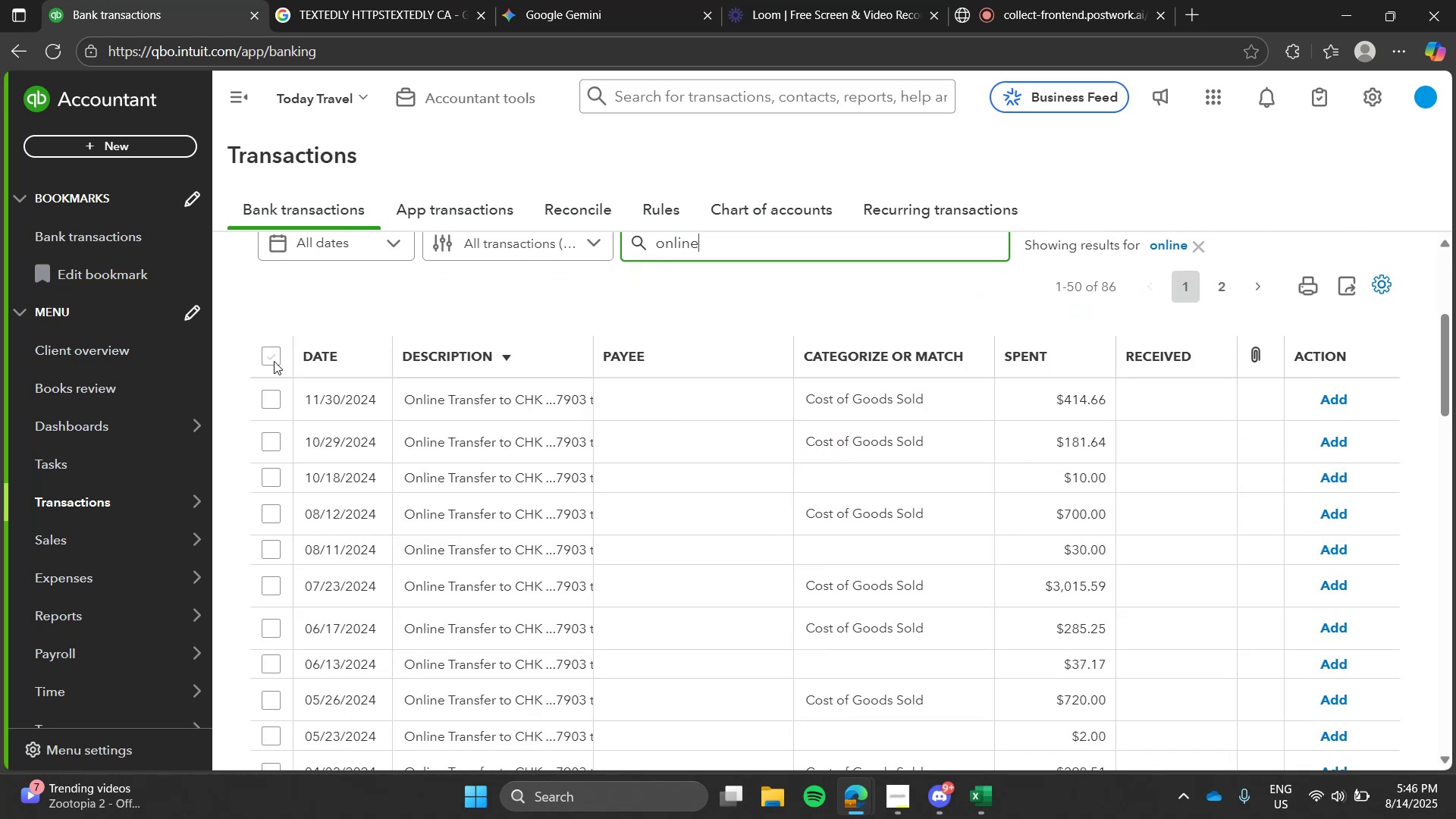 
left_click([274, 361])
 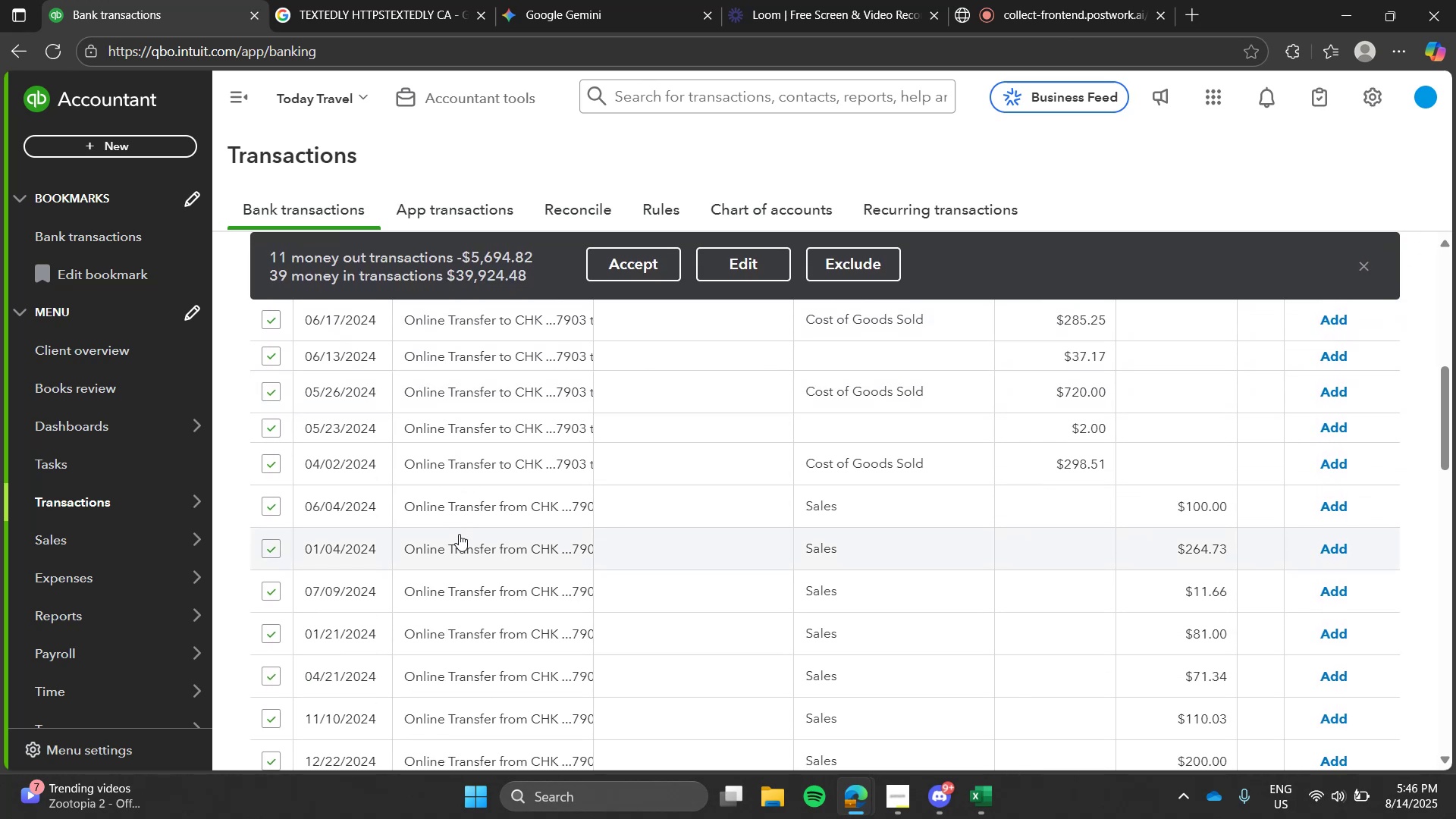 
wait(9.95)
 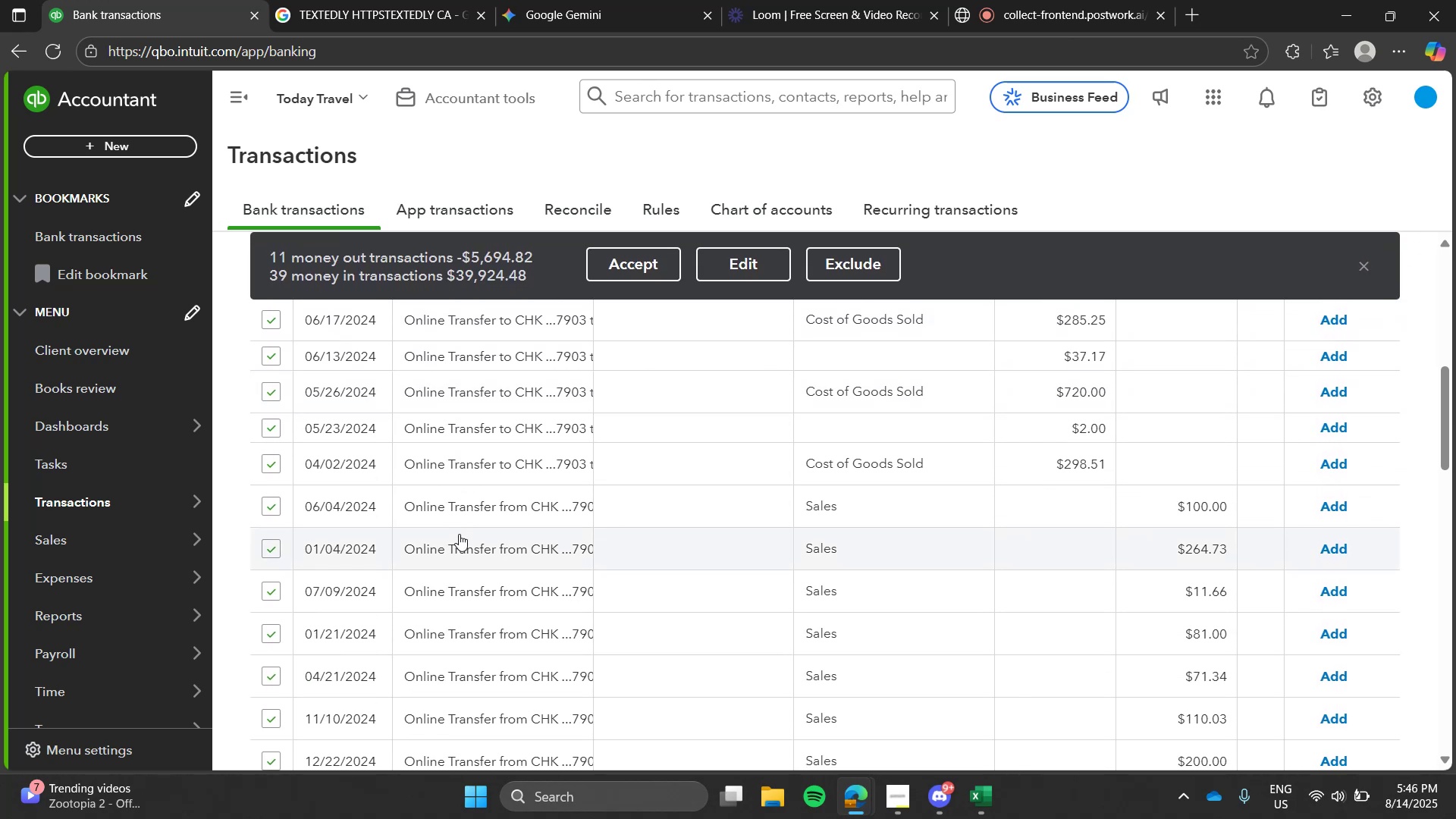 
left_click([274, 636])
 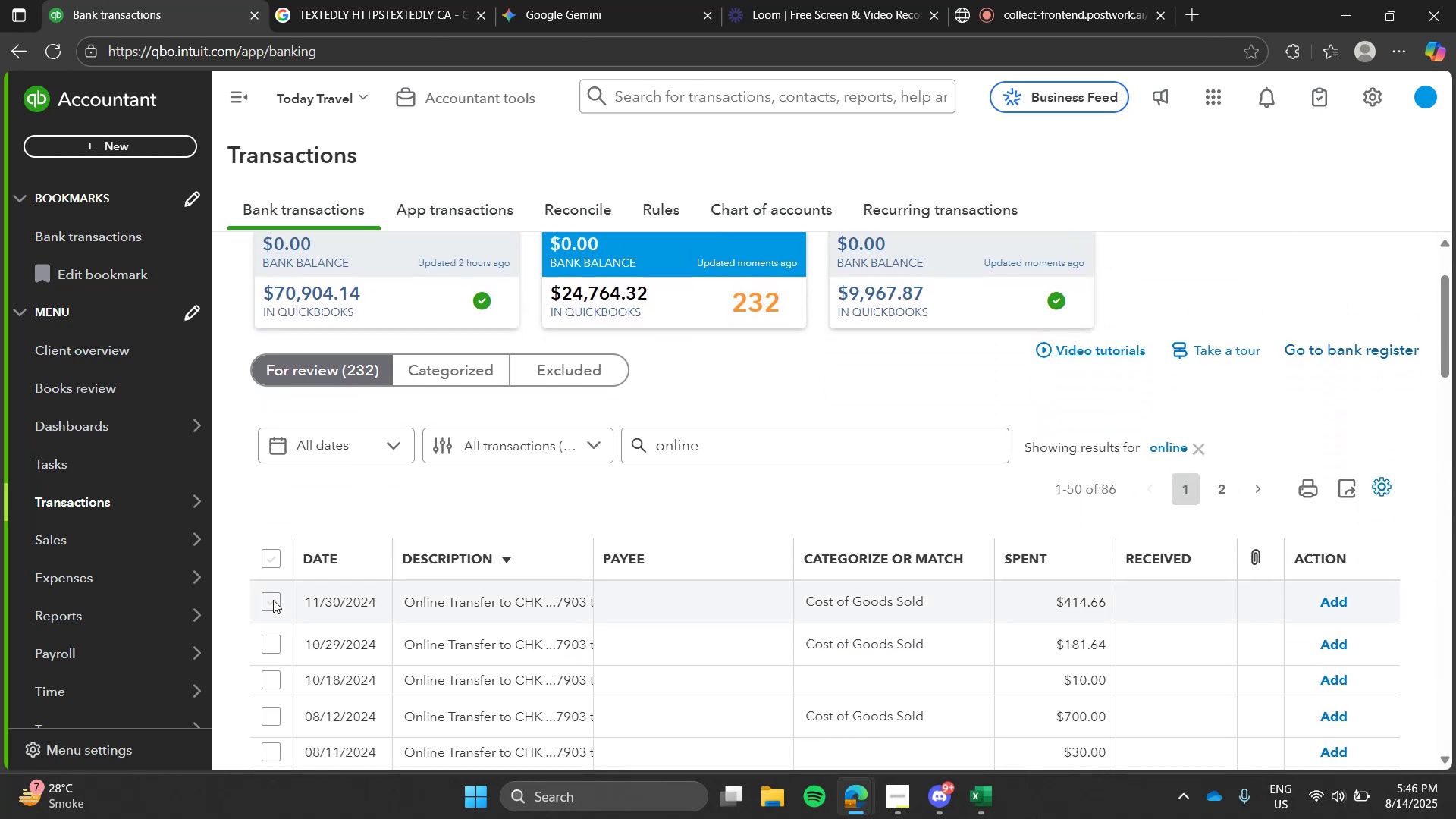 
left_click([273, 600])
 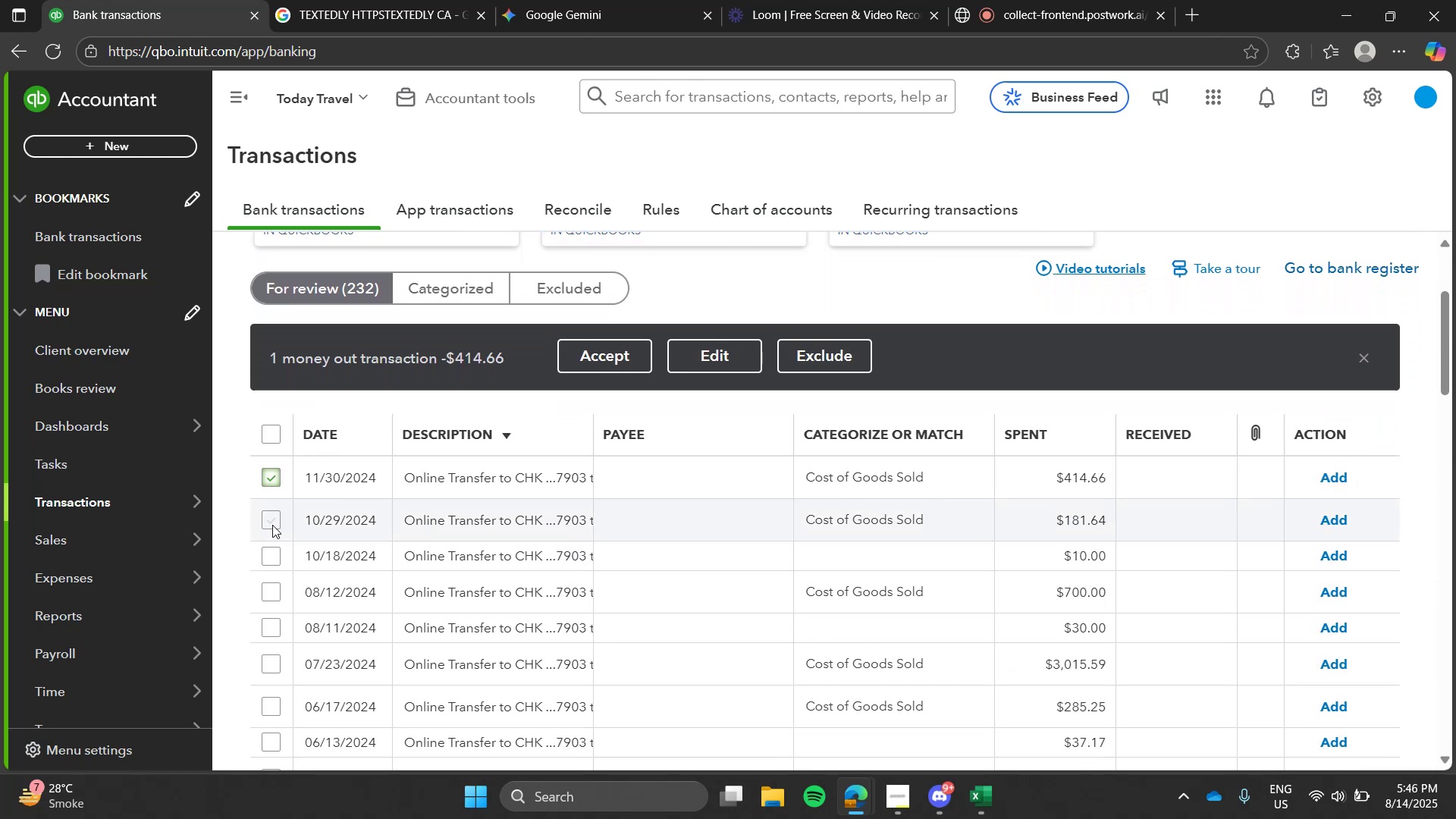 
left_click([273, 521])
 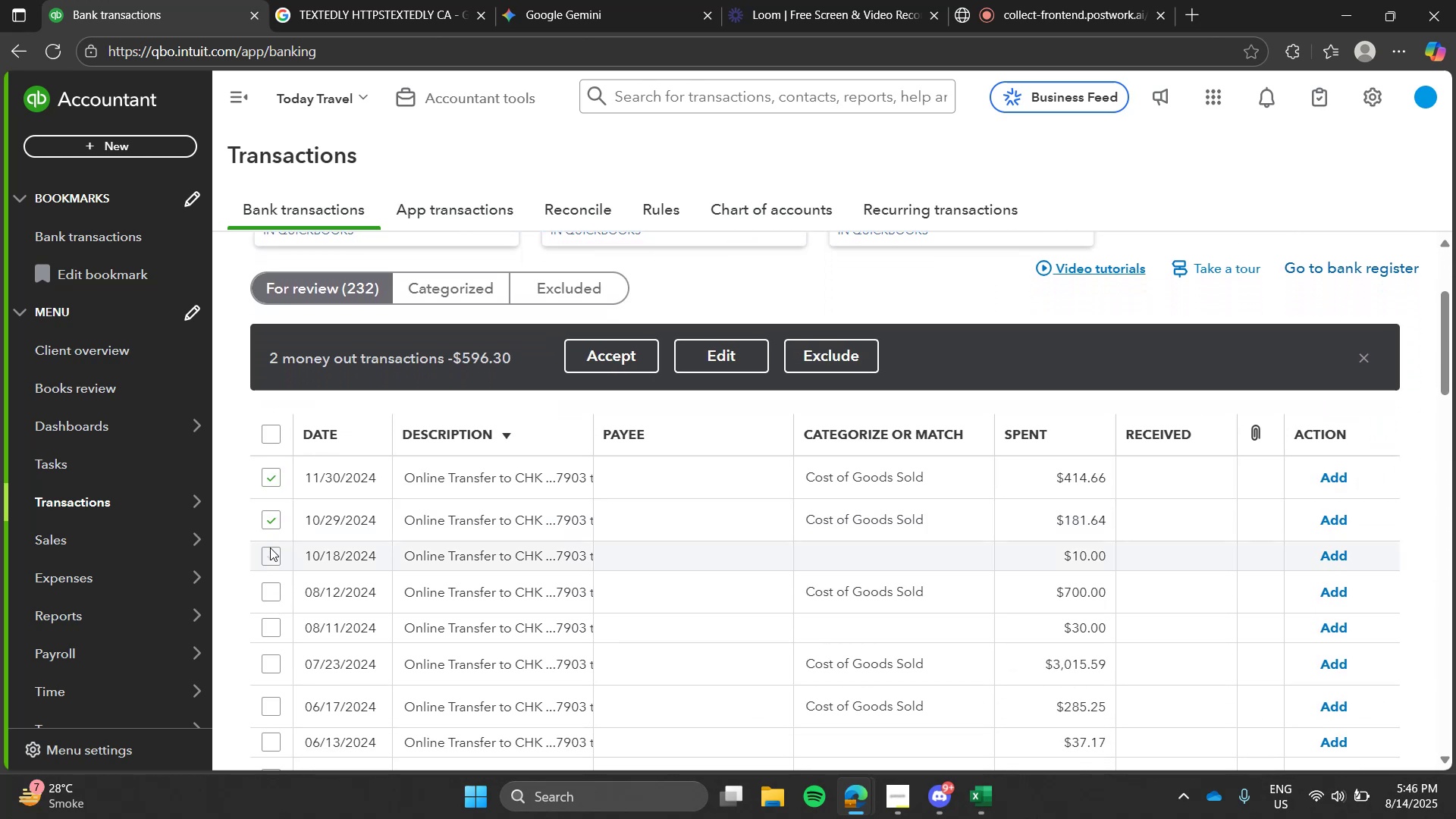 
left_click([270, 548])
 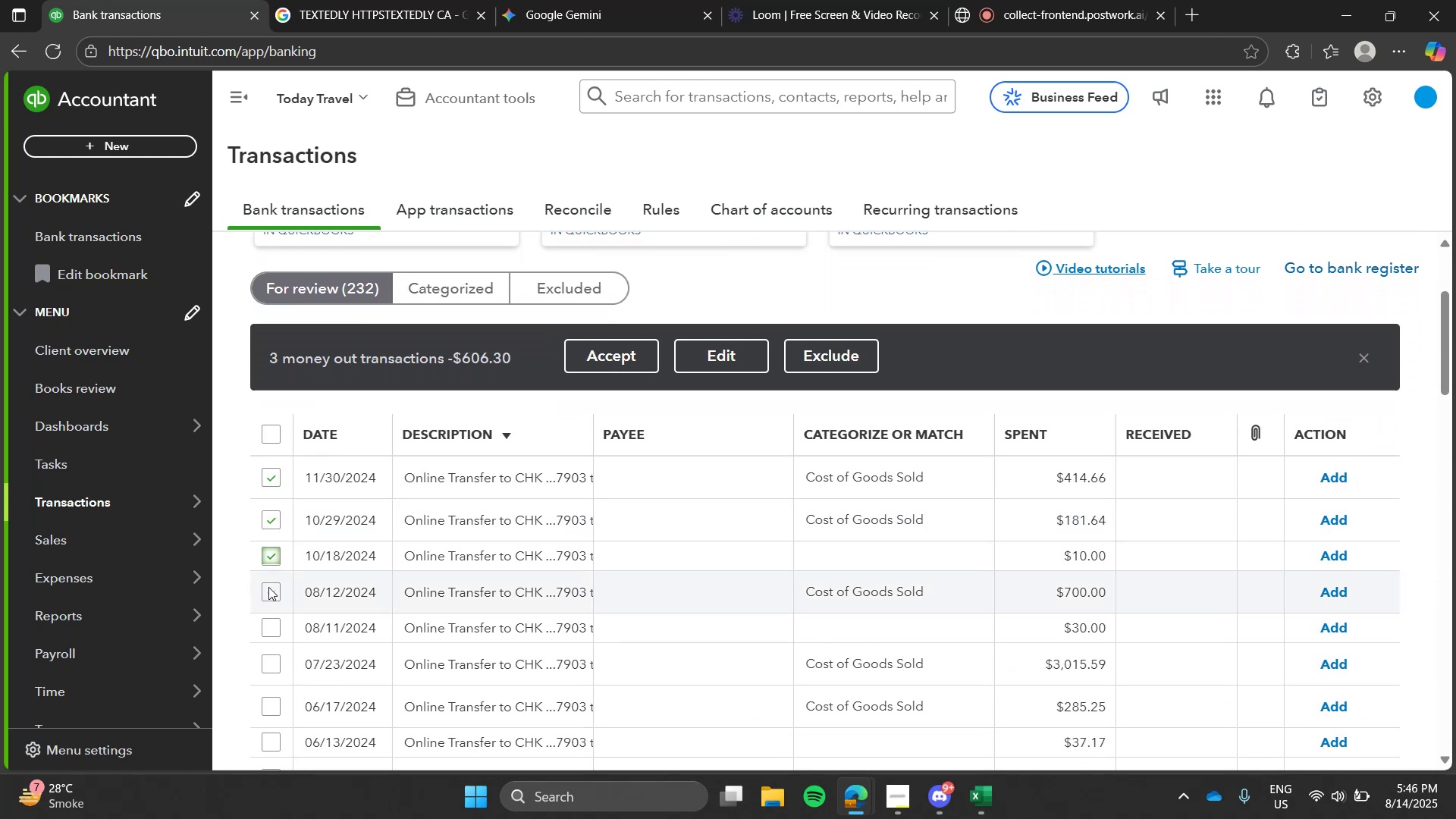 
left_click_drag(start_coordinate=[268, 590], to_coordinate=[269, 649])
 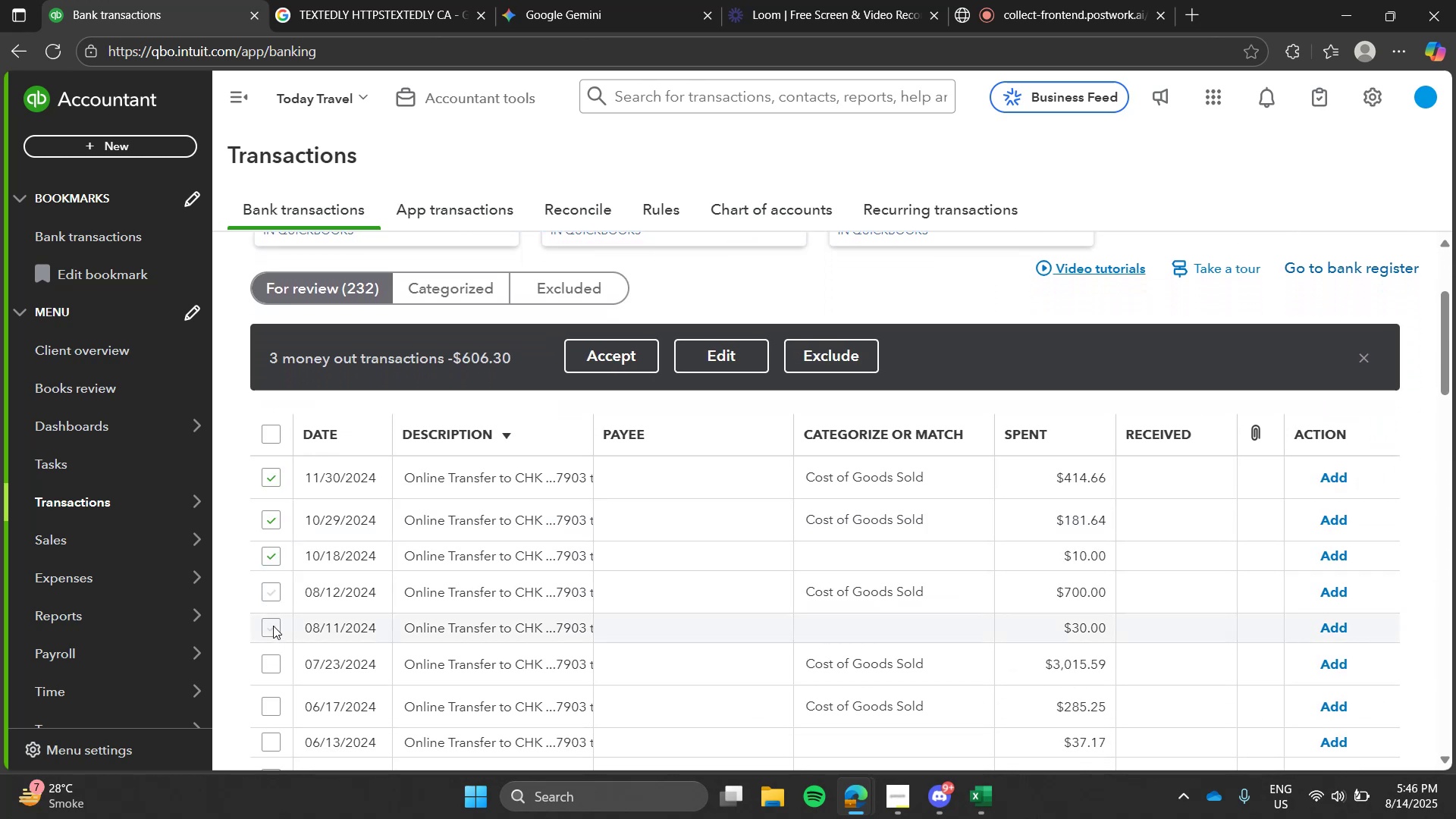 
left_click([273, 626])
 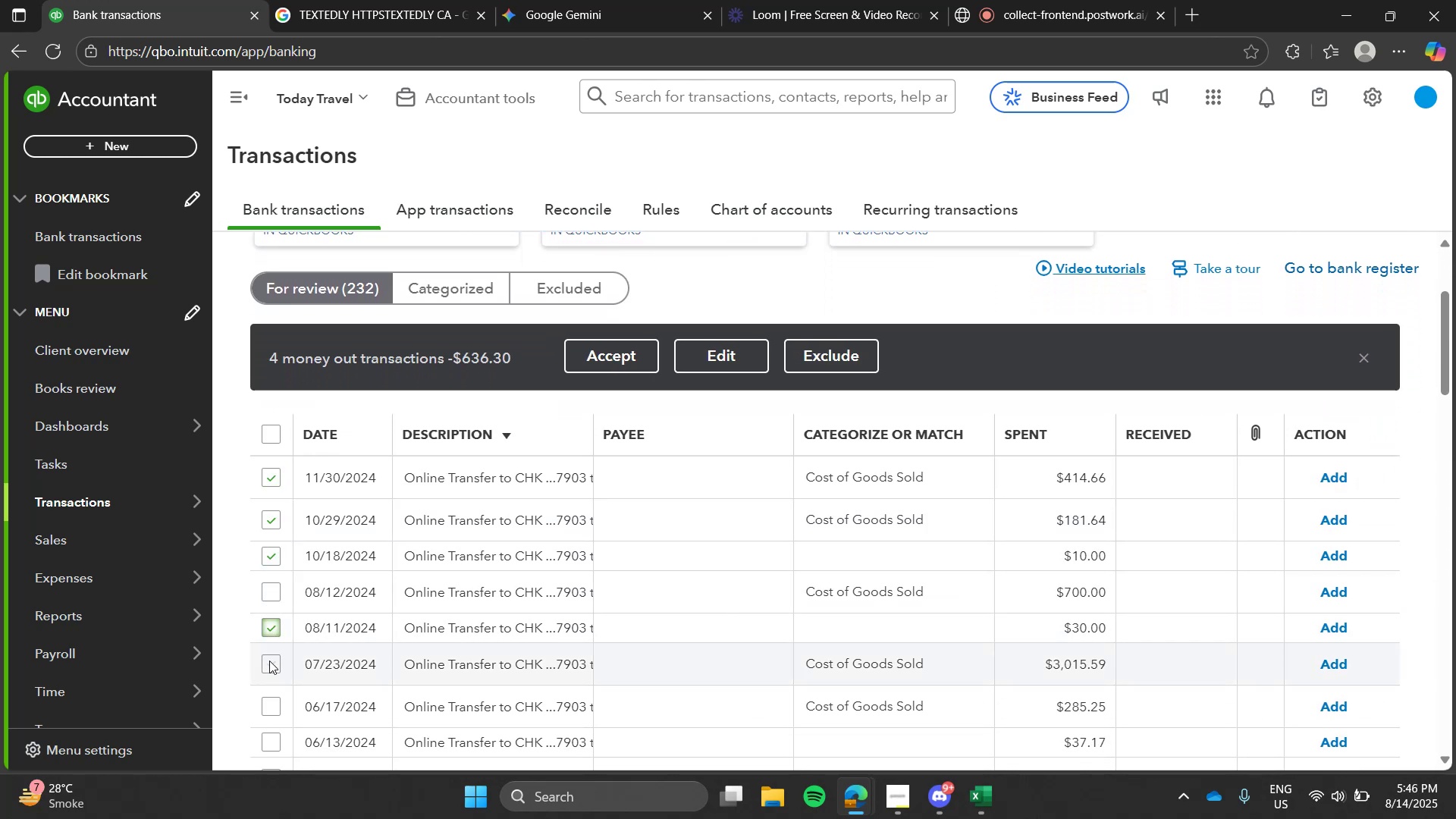 
left_click([269, 661])
 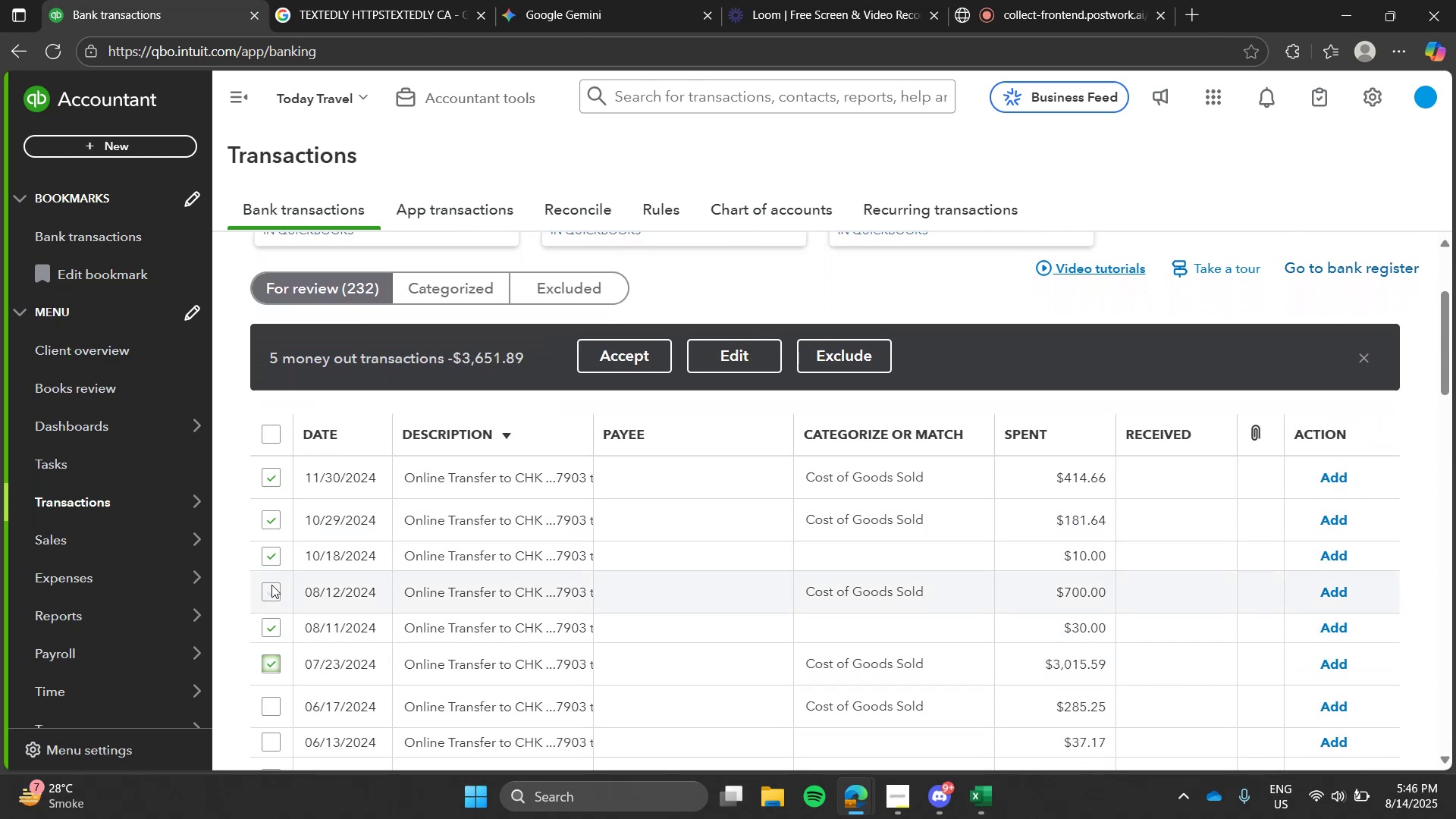 
left_click([271, 585])
 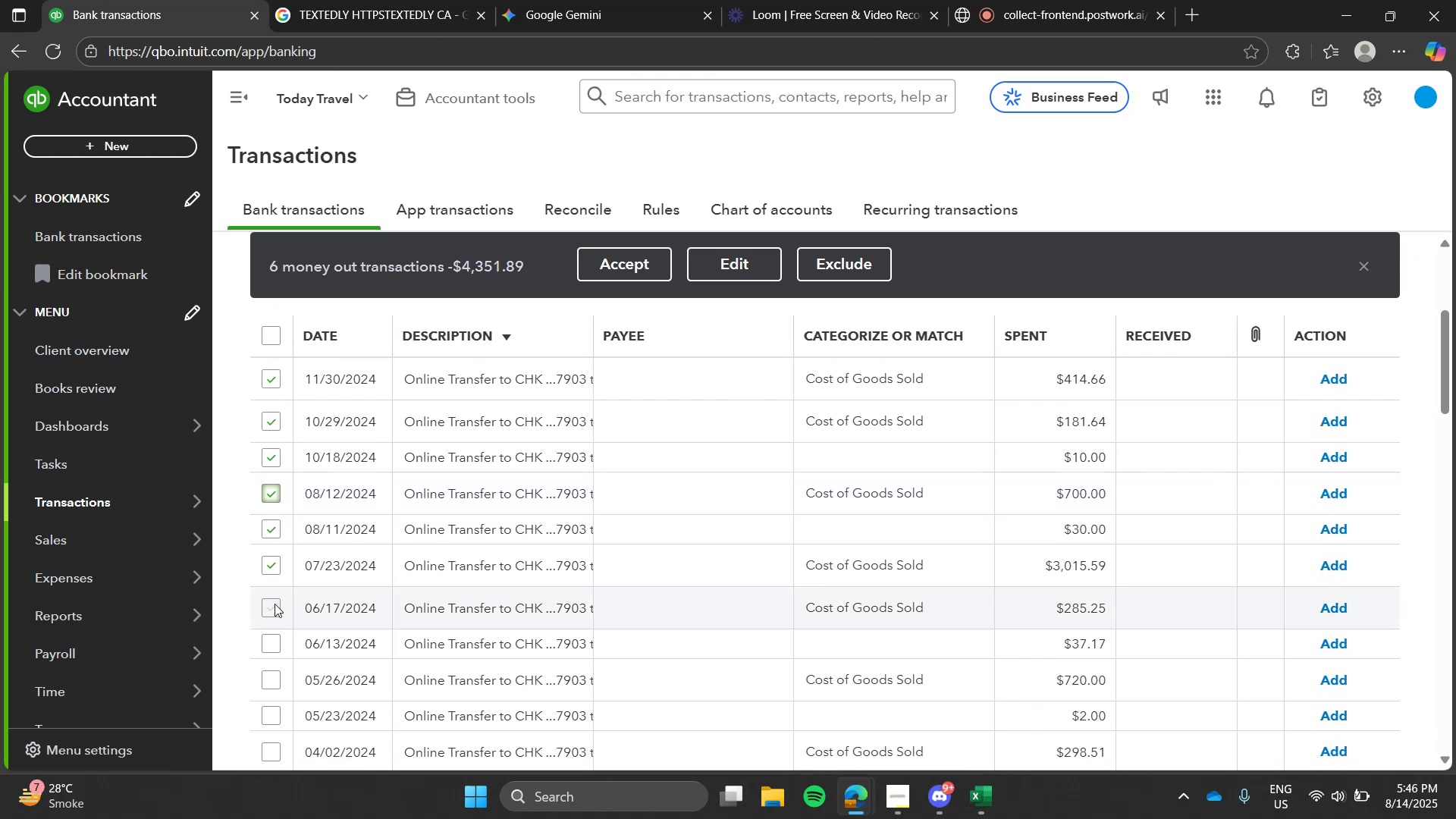 
left_click([275, 605])
 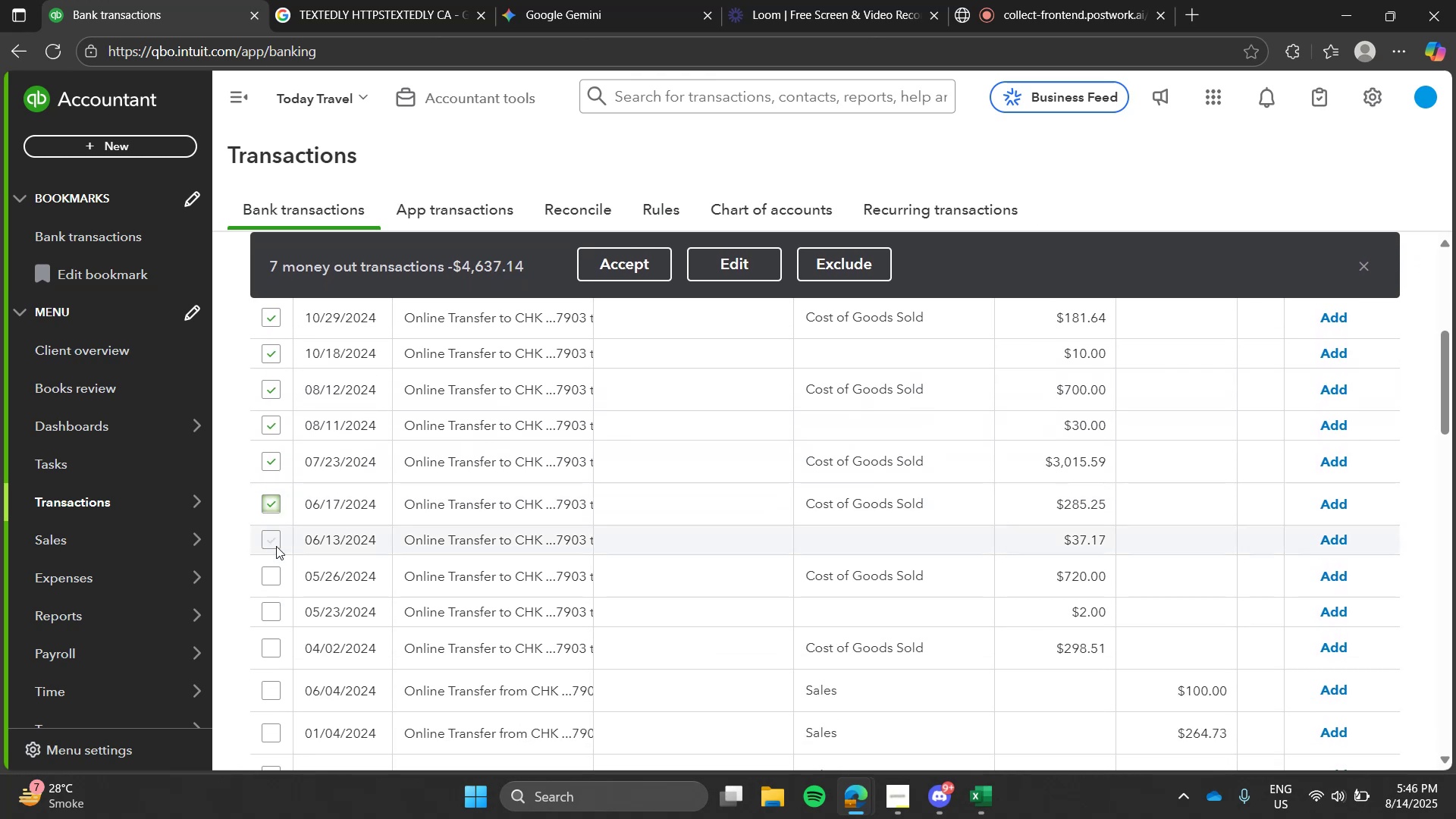 
left_click([276, 546])
 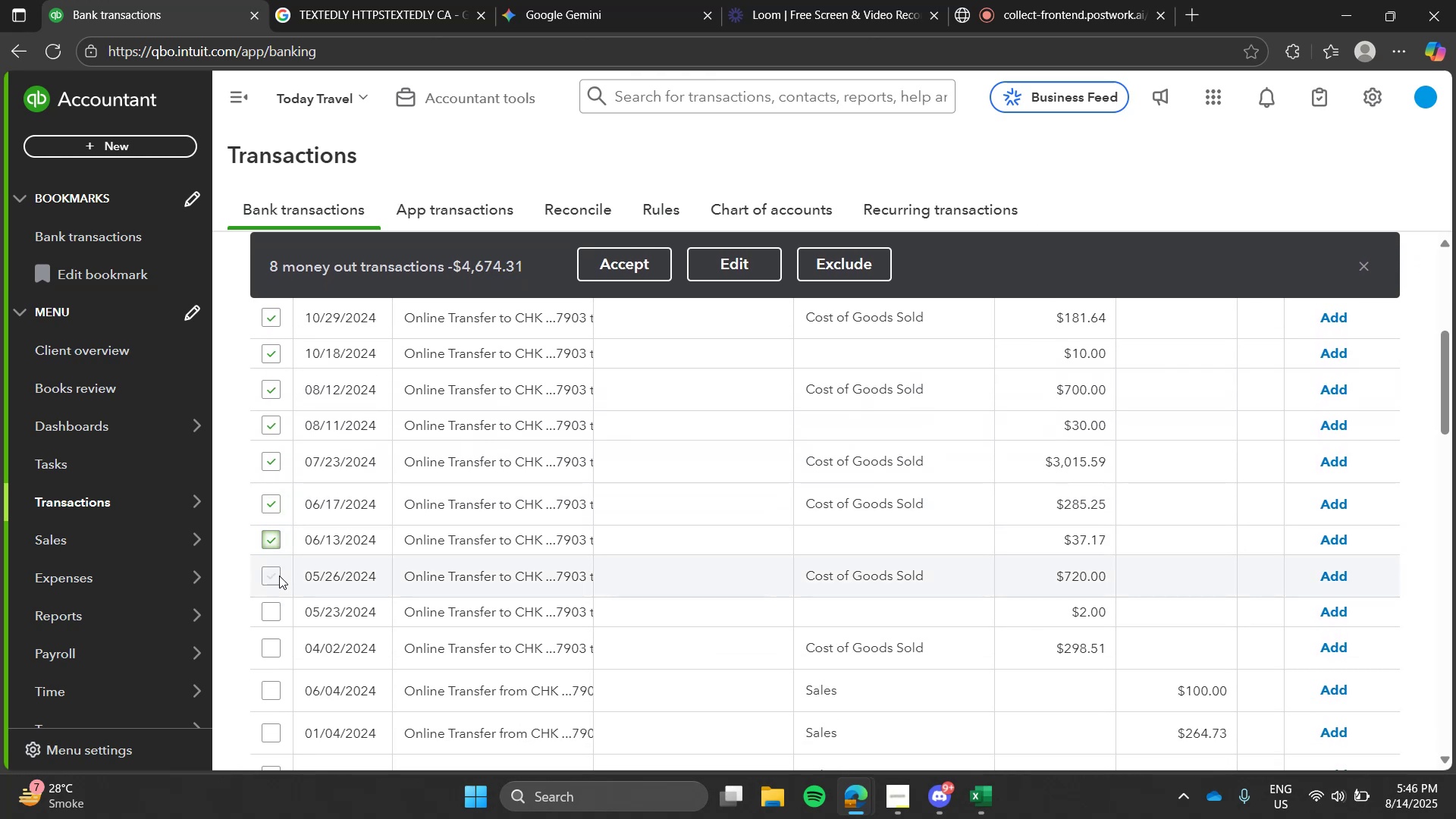 
left_click([279, 576])
 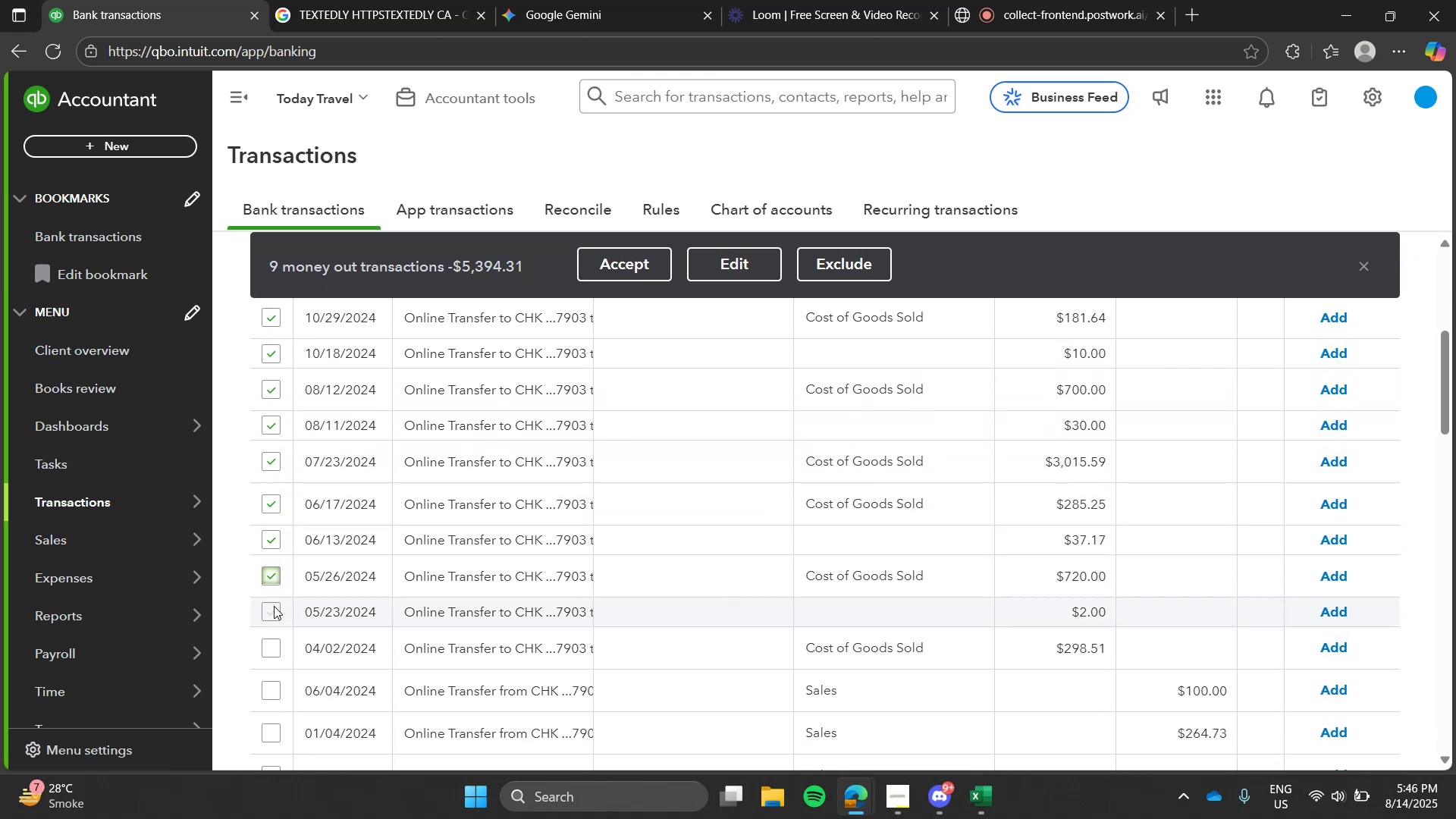 
left_click_drag(start_coordinate=[274, 613], to_coordinate=[274, 650])
 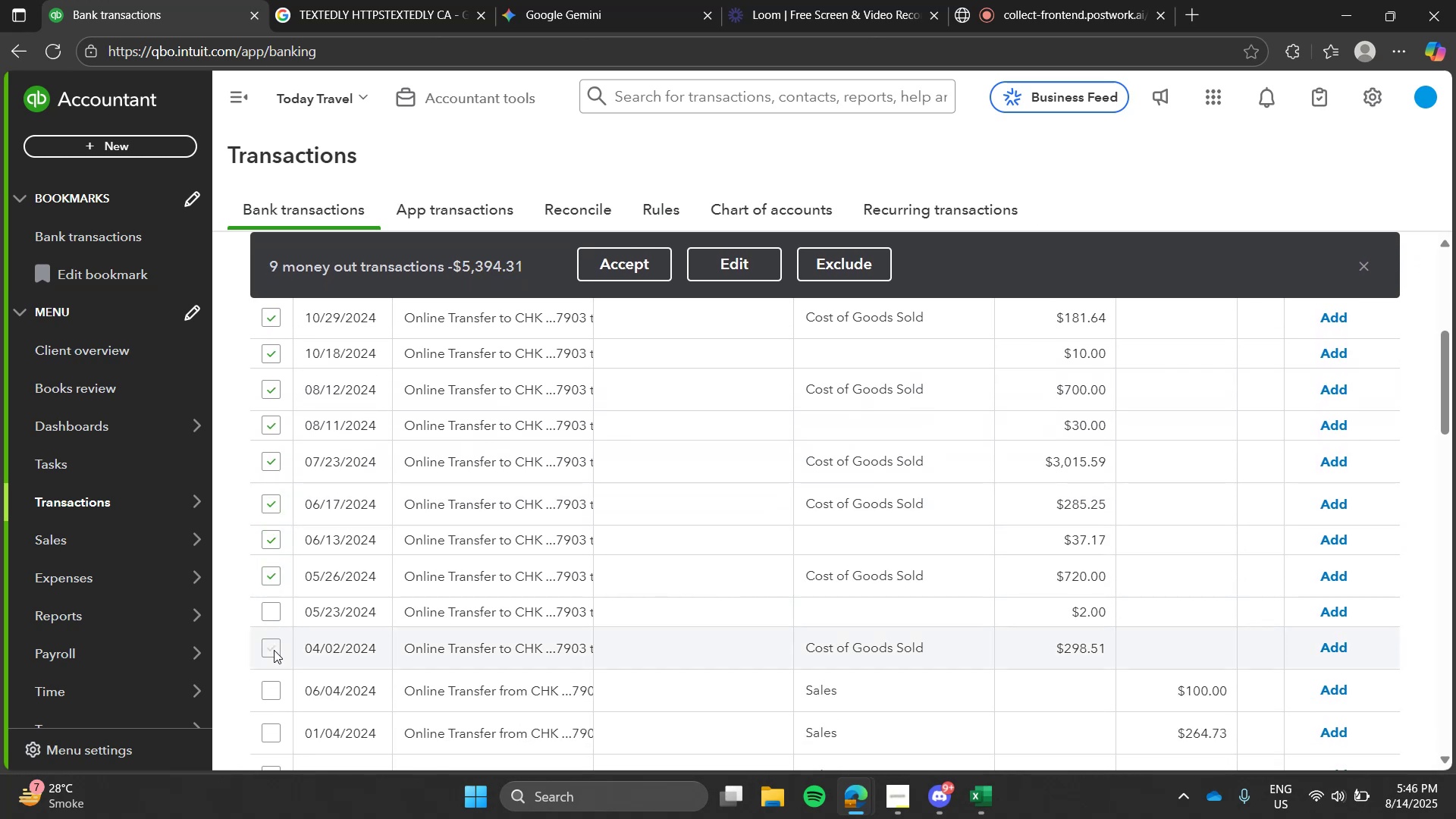 
left_click([274, 650])
 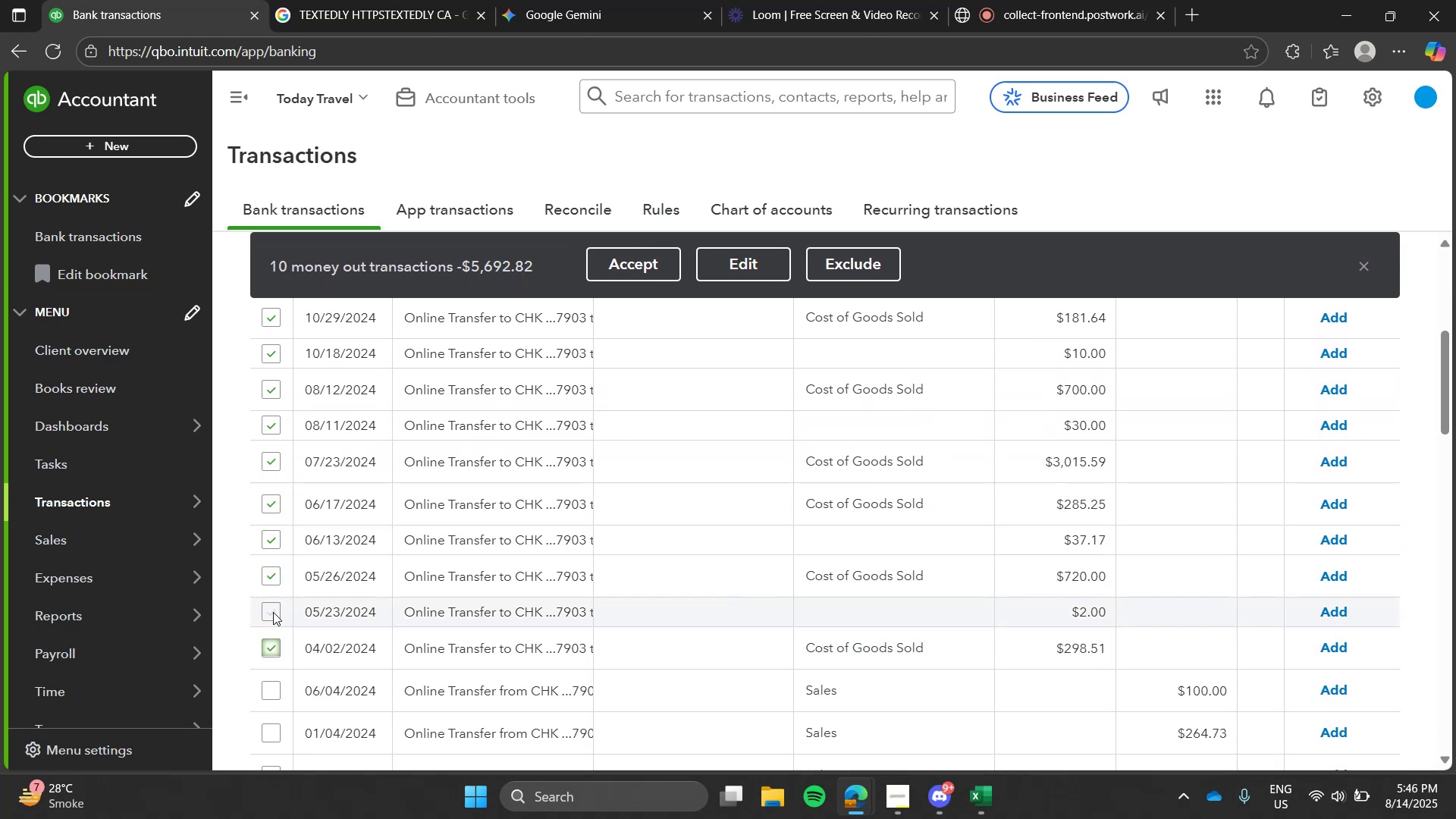 
left_click([273, 612])
 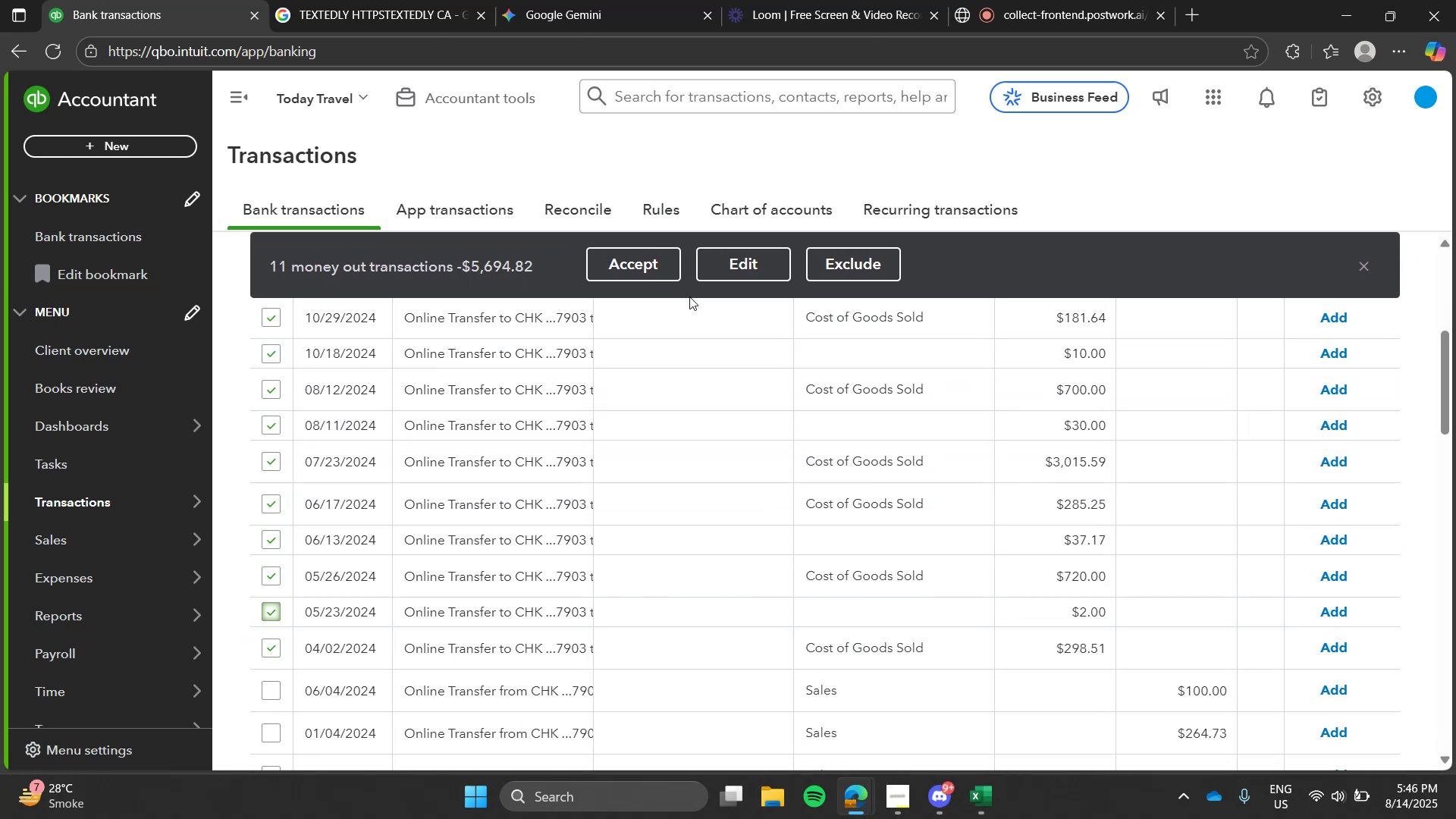 
left_click([720, 268])
 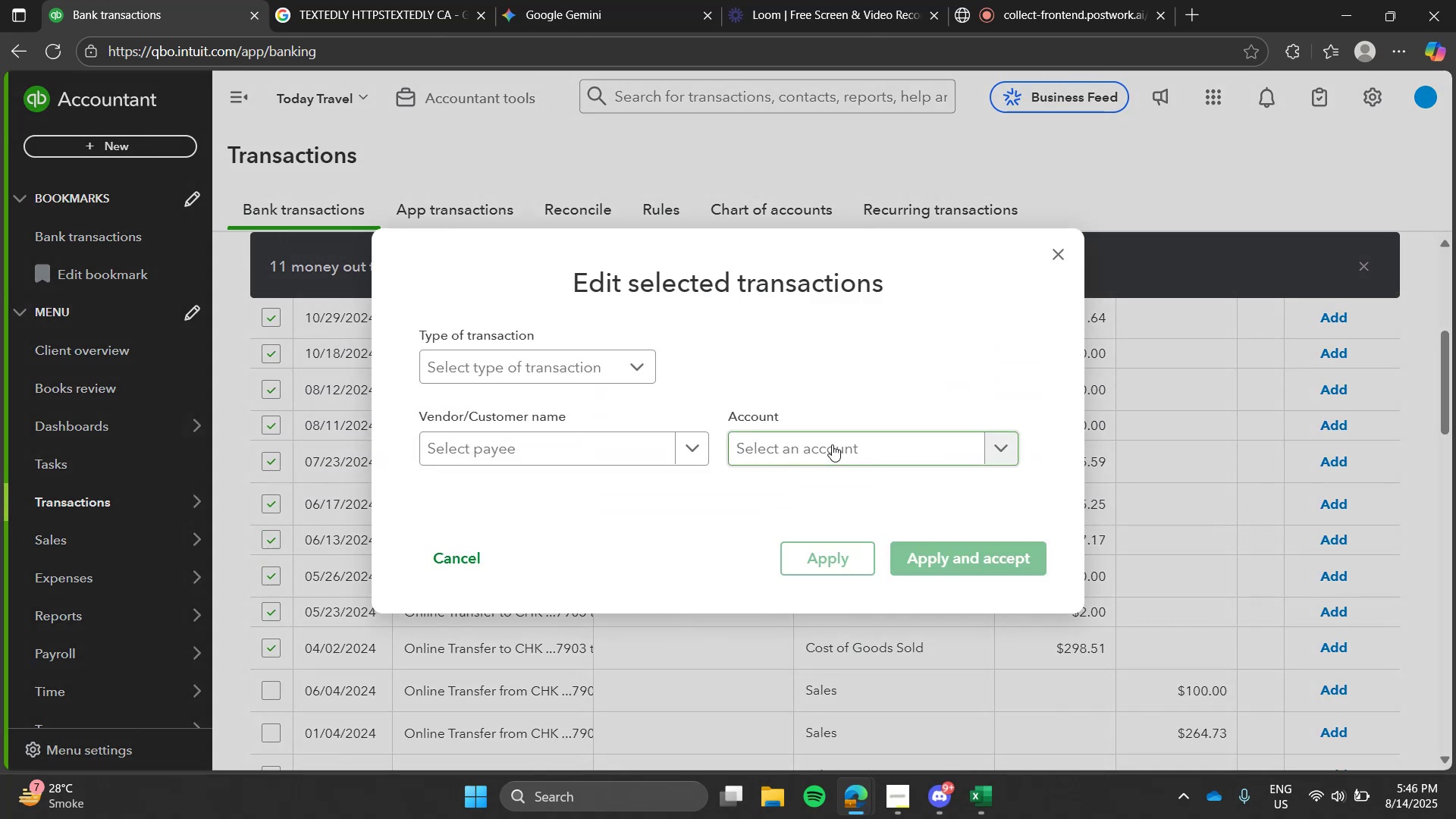 
left_click([832, 444])
 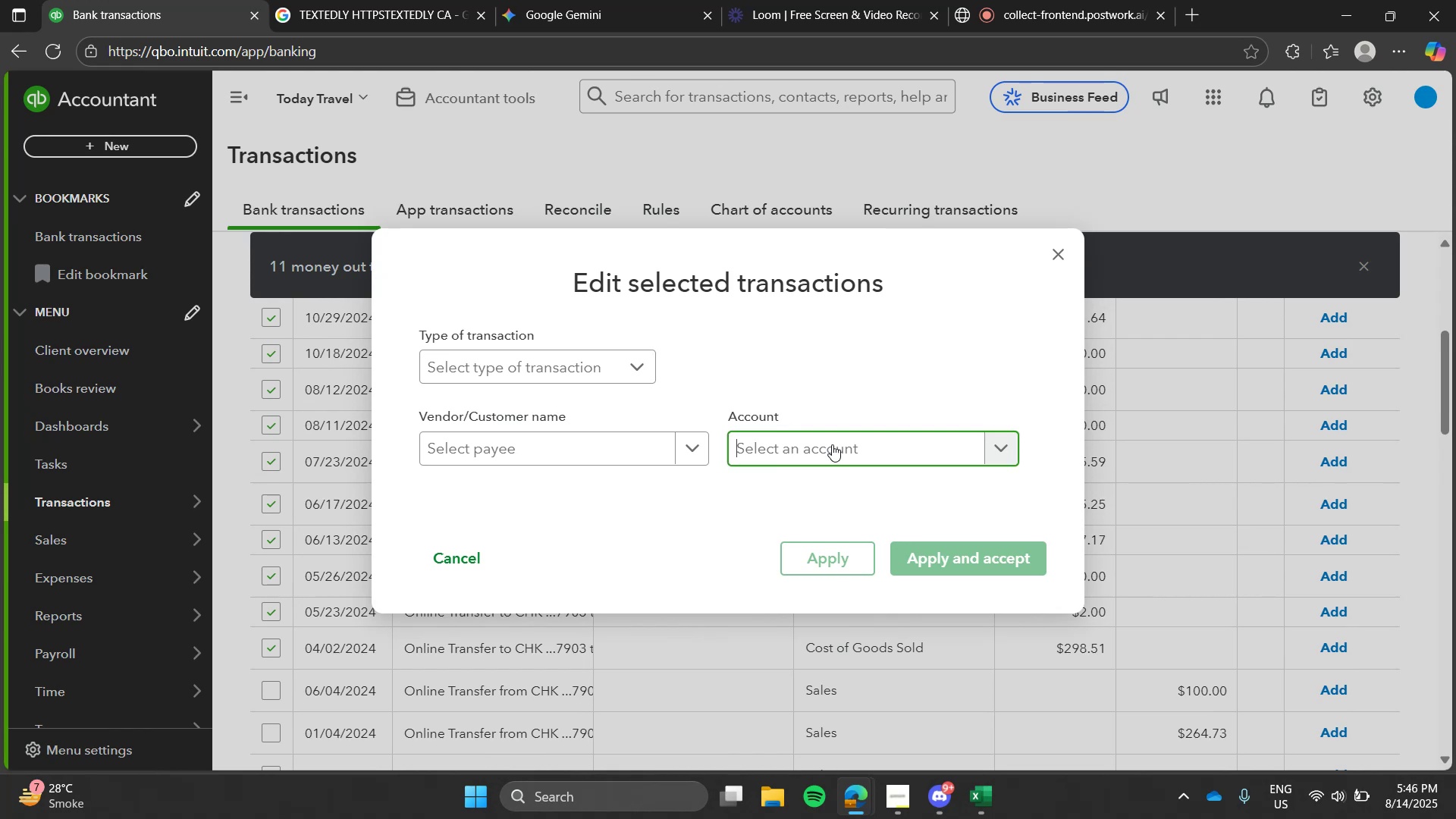 
type(cos)
key(Tab)
 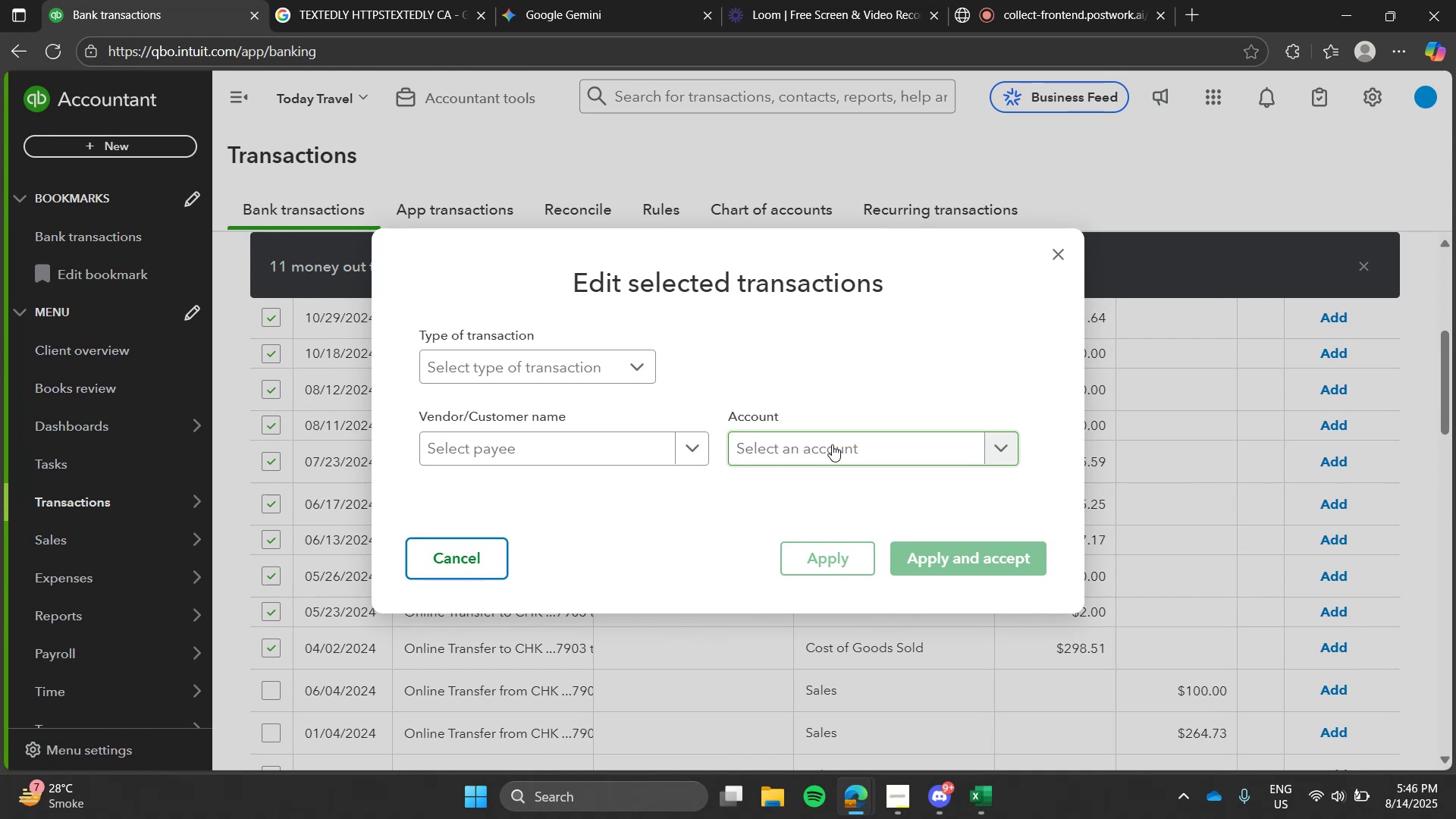 
left_click([856, 456])
 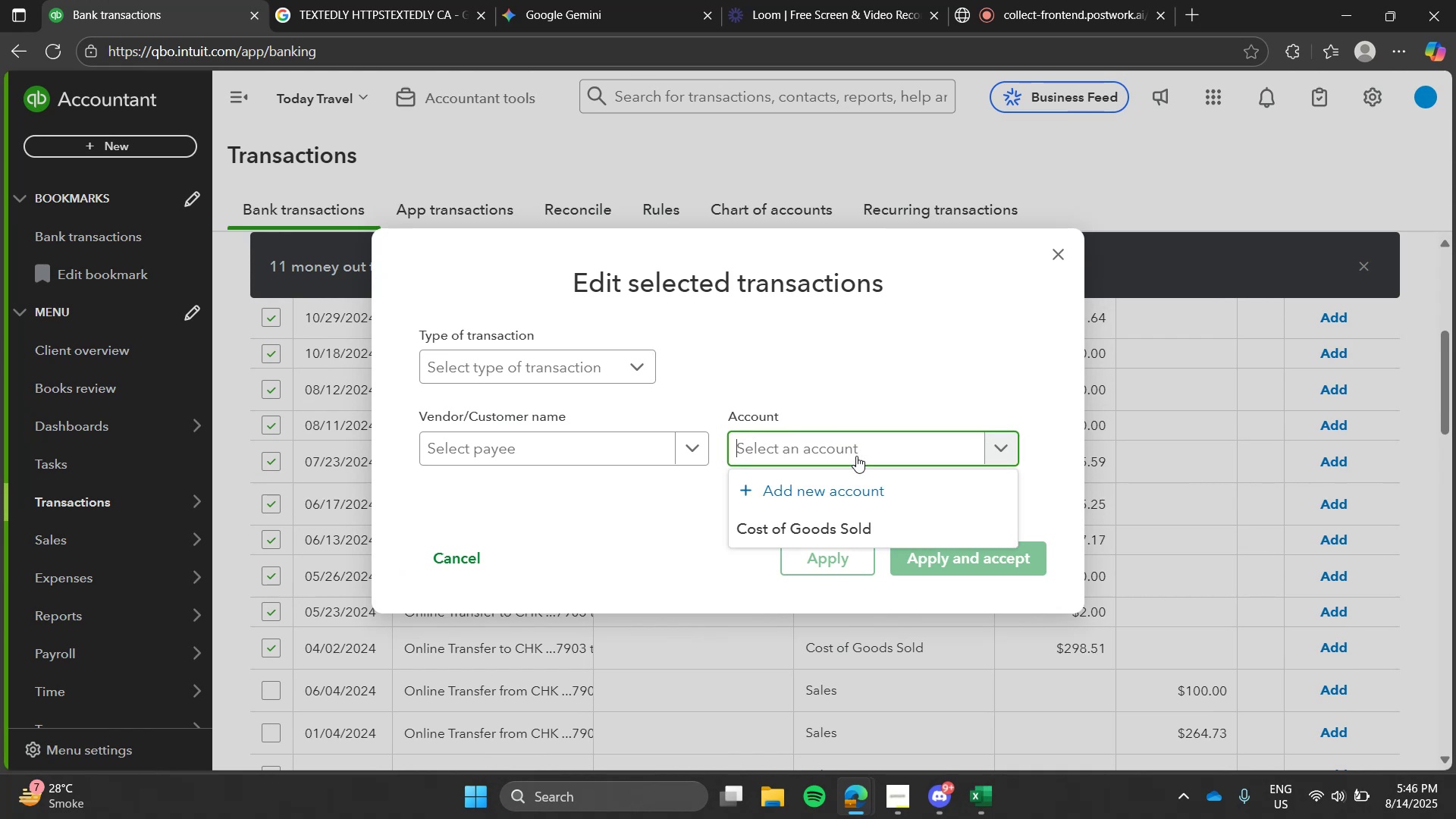 
type(cos)
key(Tab)
 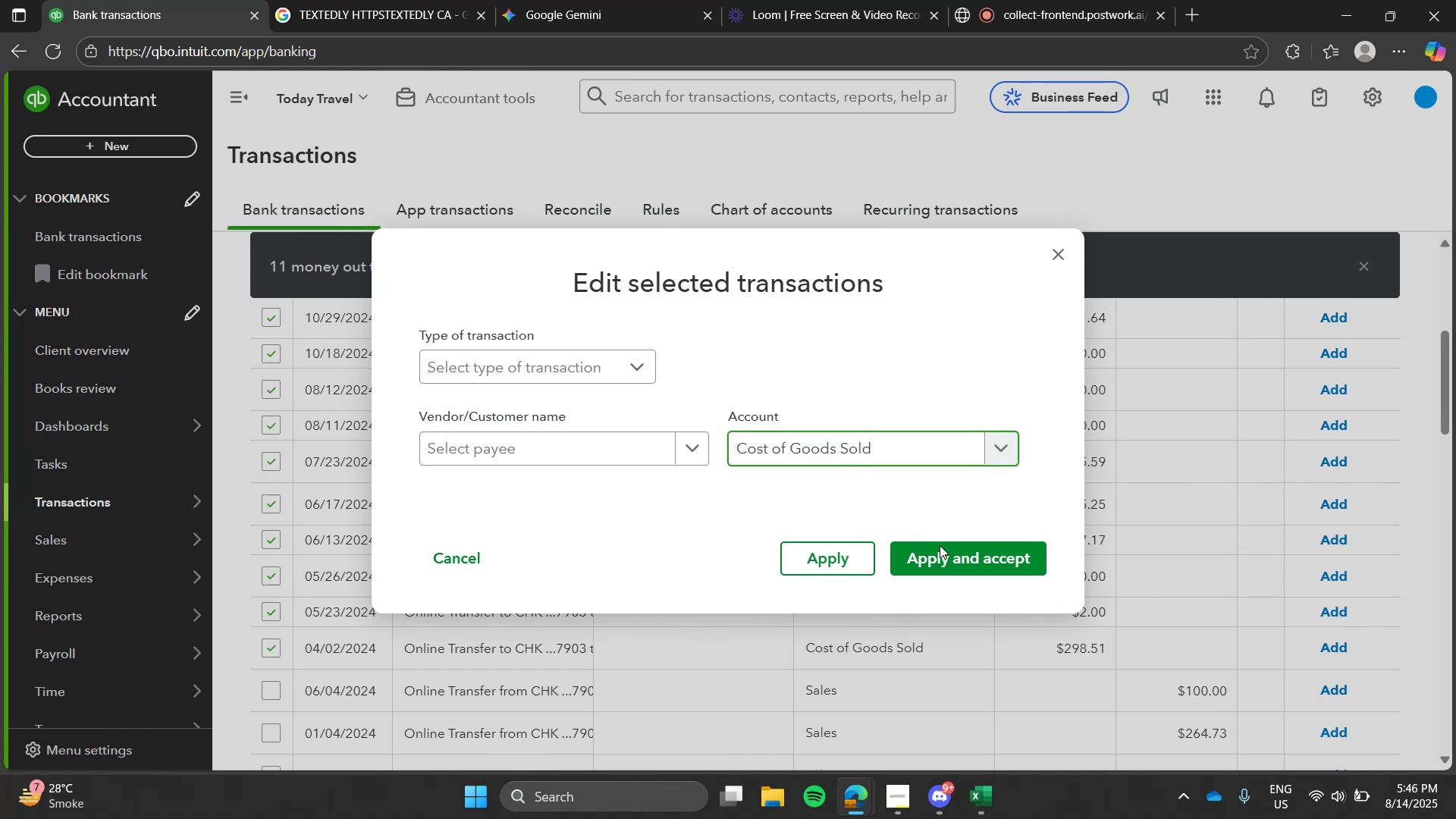 
left_click([946, 552])
 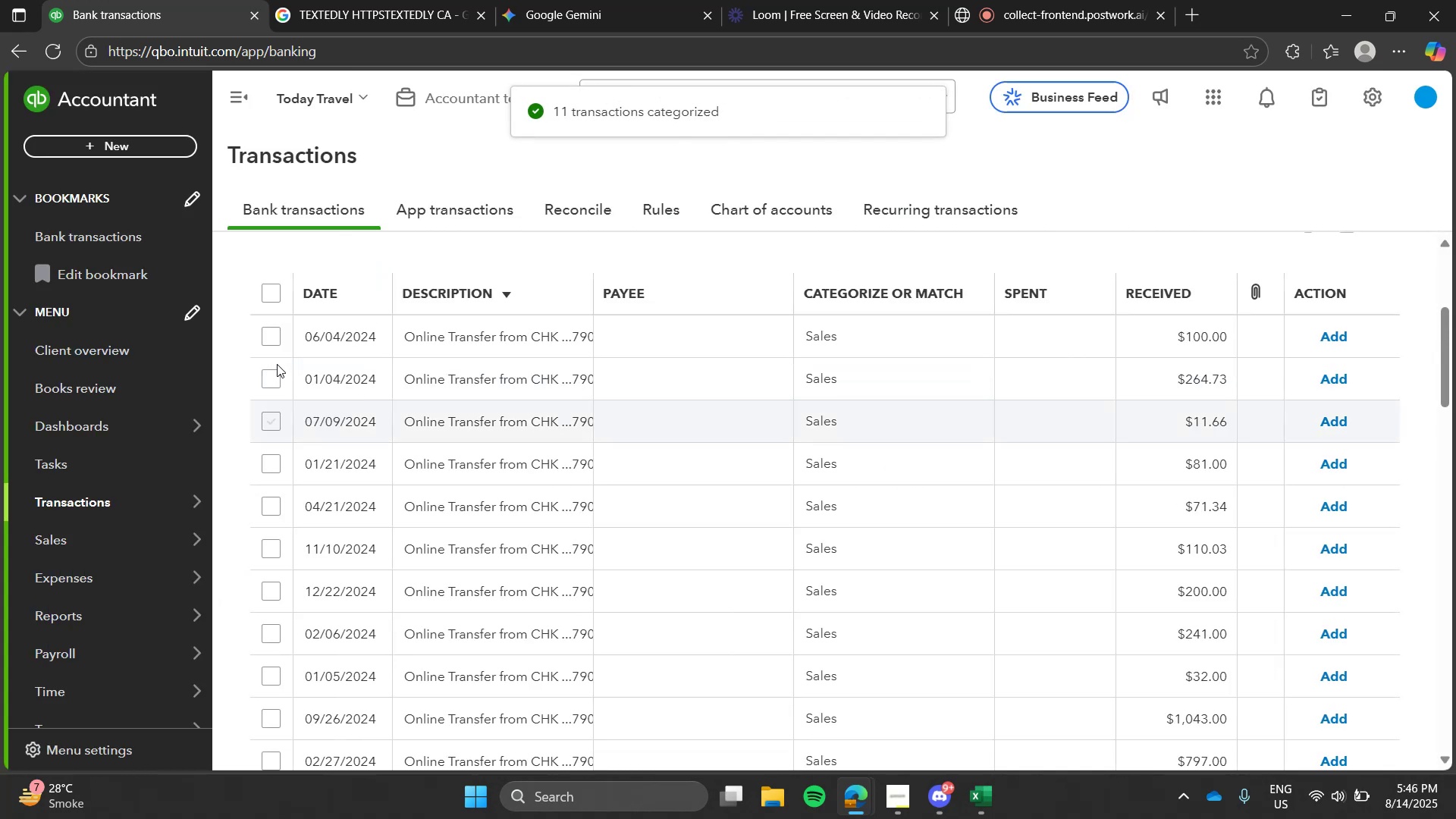 
wait(5.17)
 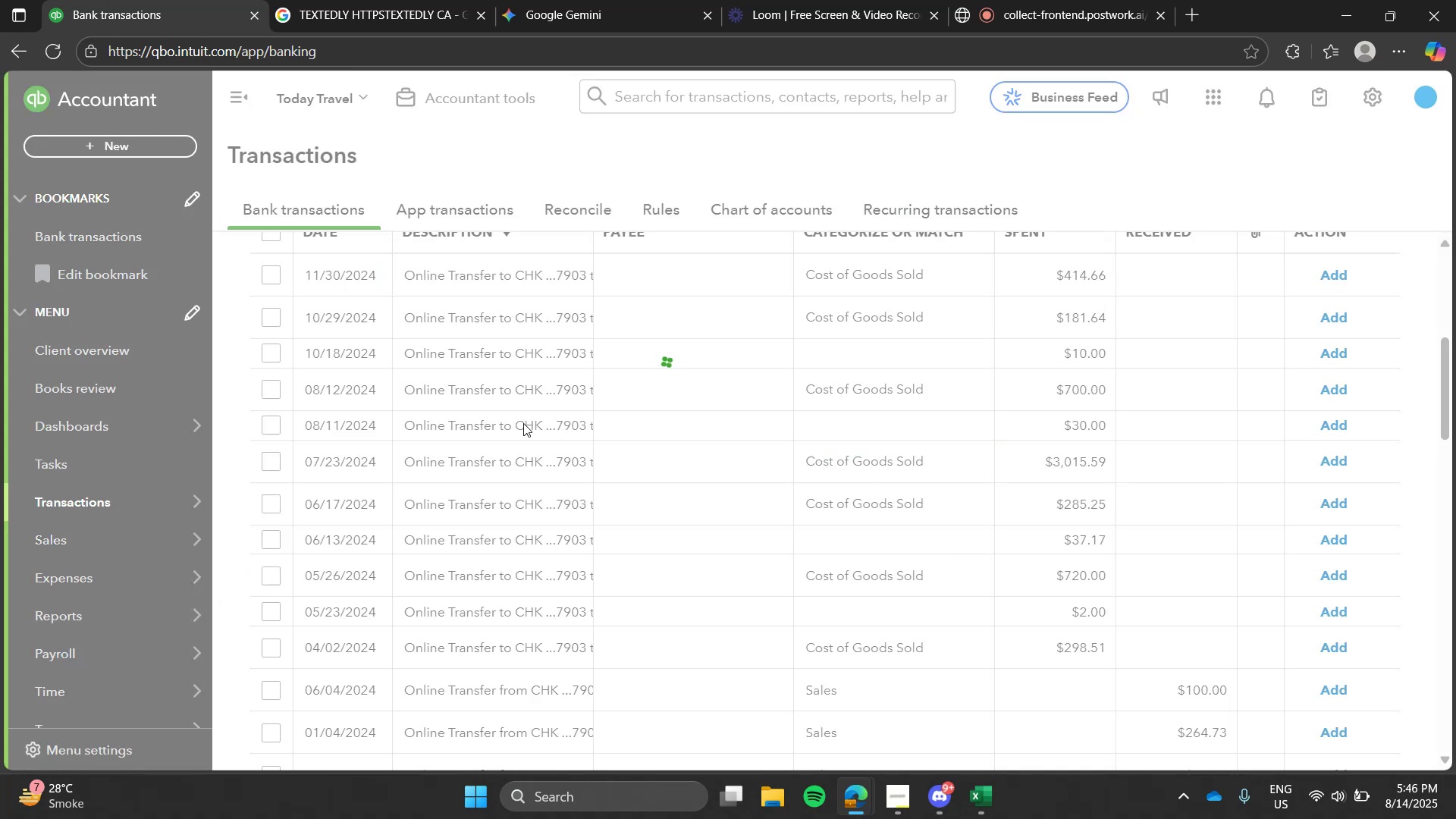 
left_click([272, 666])
 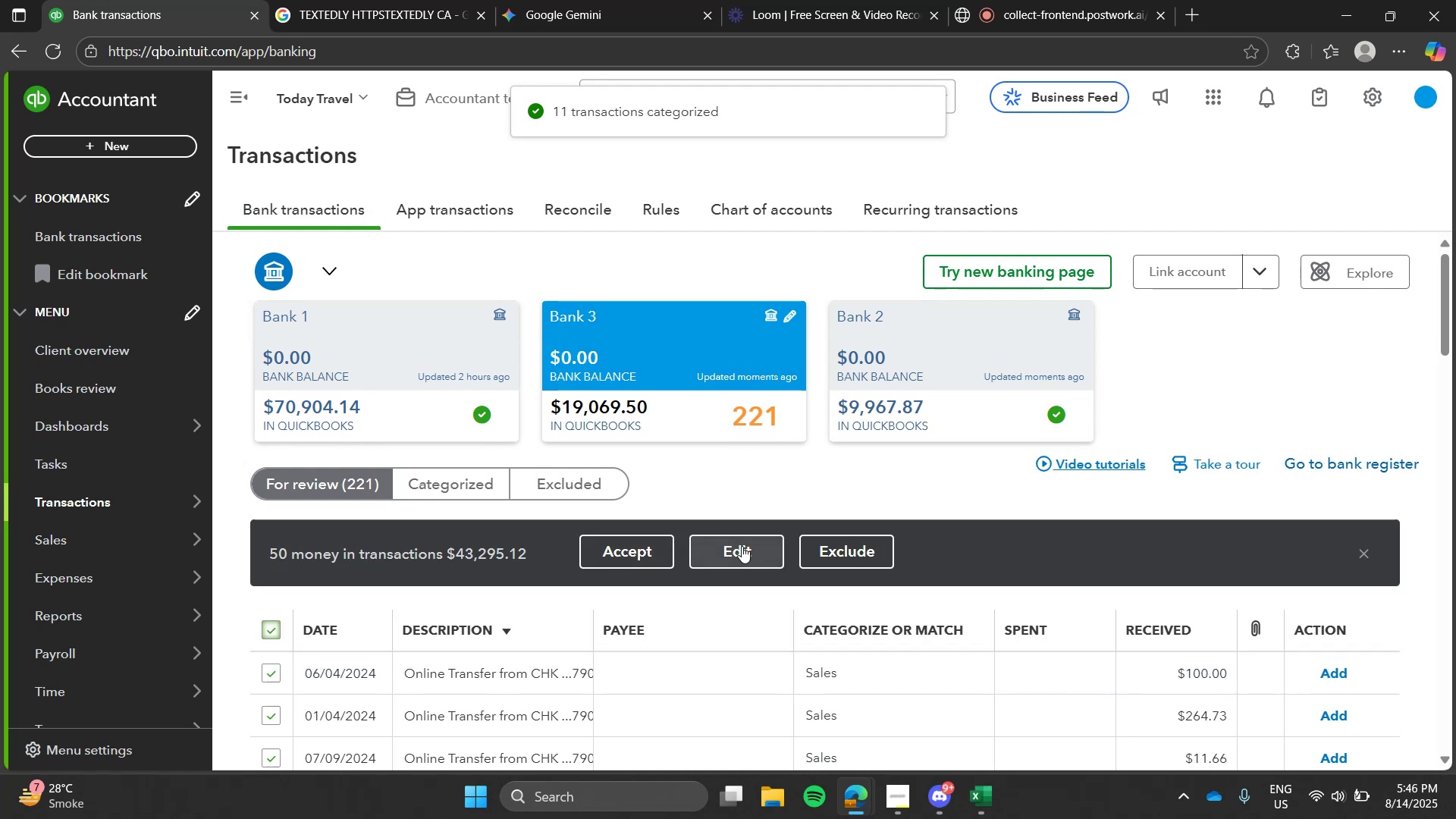 
left_click([742, 546])
 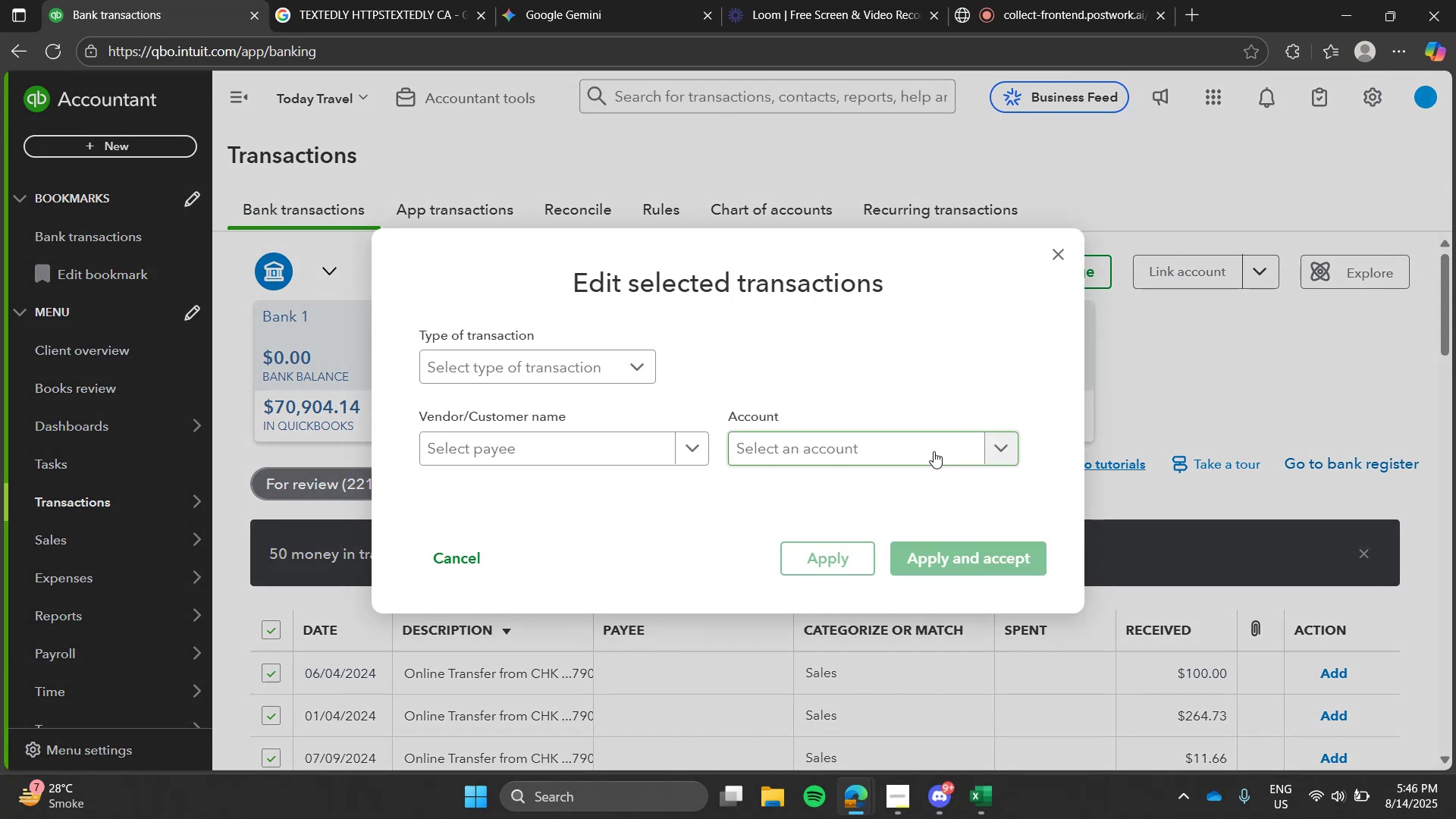 
left_click([934, 451])
 